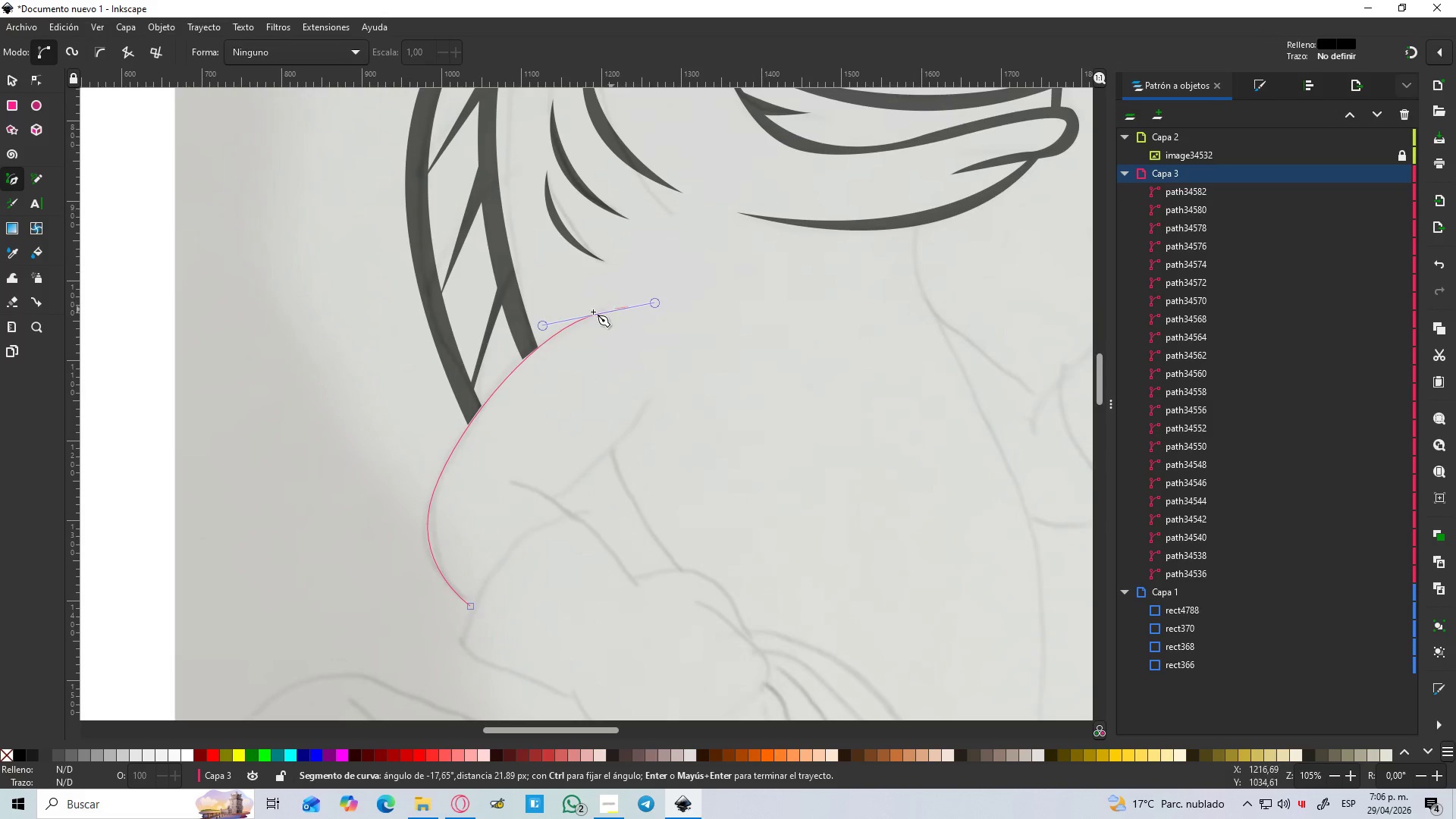 
hold_key(key=ControlLeft, duration=0.61)
scroll: coordinate [582, 315], scroll_direction: up, amount: 3.0
 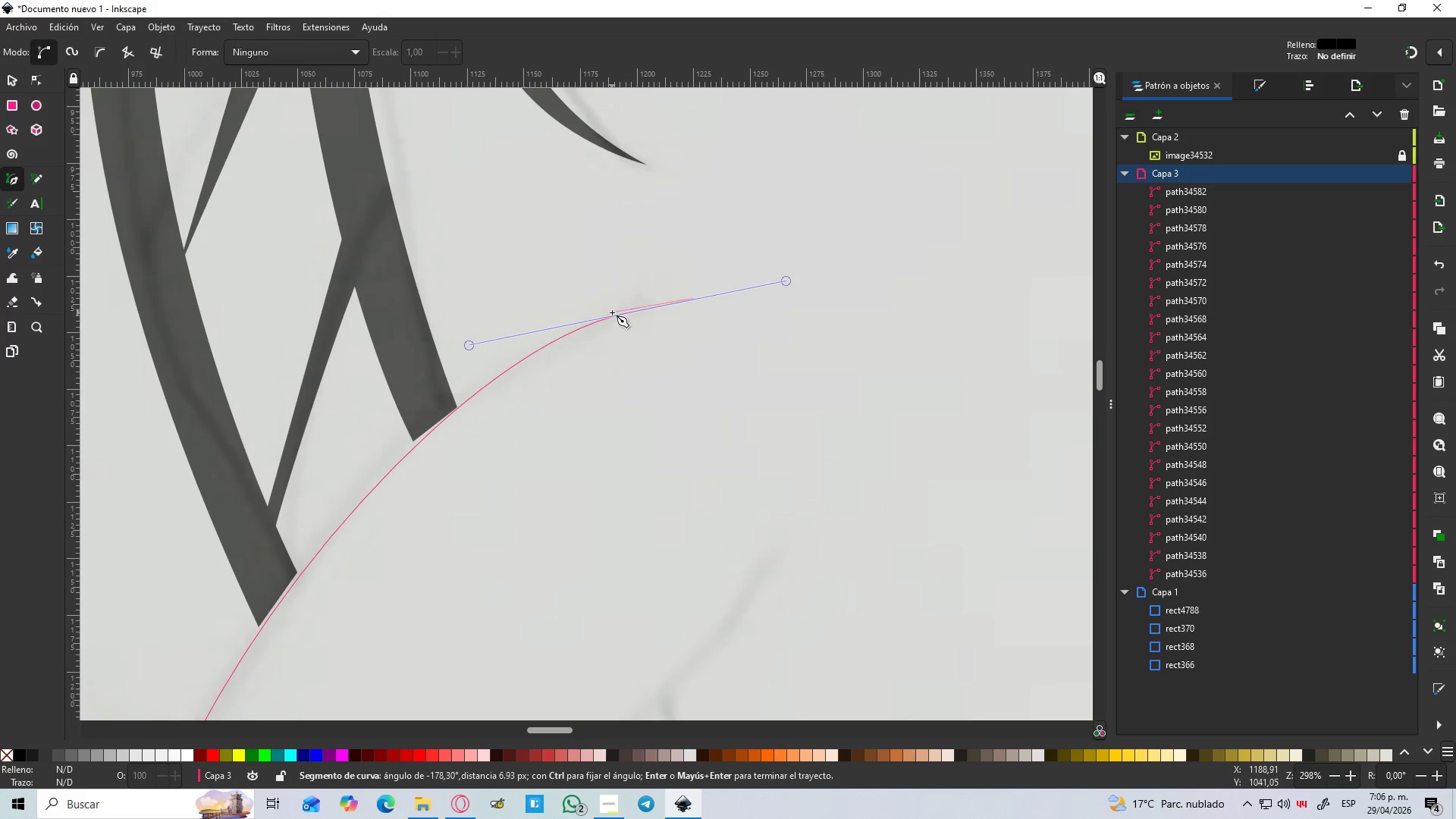 
key(Shift+L)
 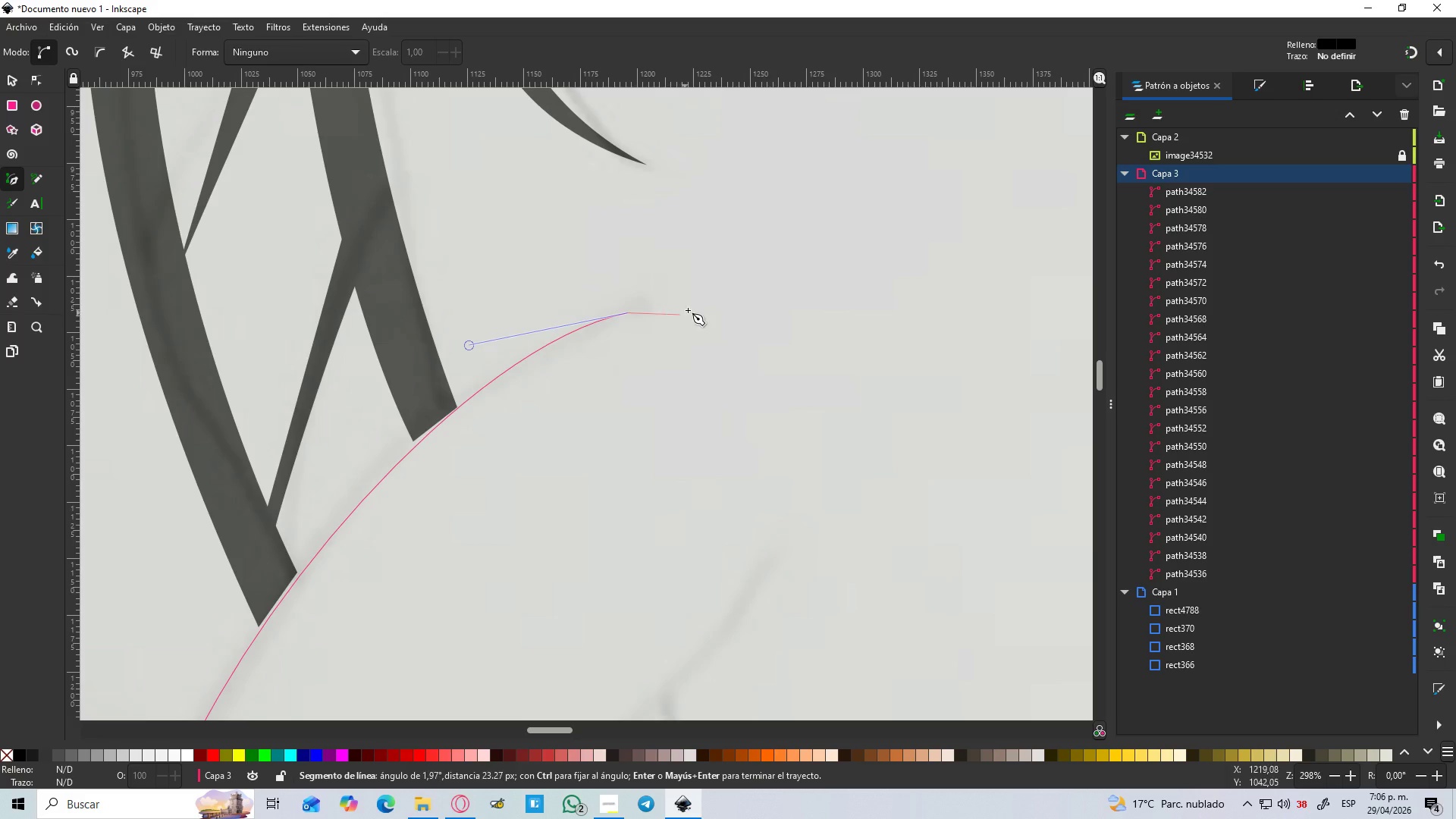 
left_click_drag(start_coordinate=[715, 319], to_coordinate=[736, 347])
 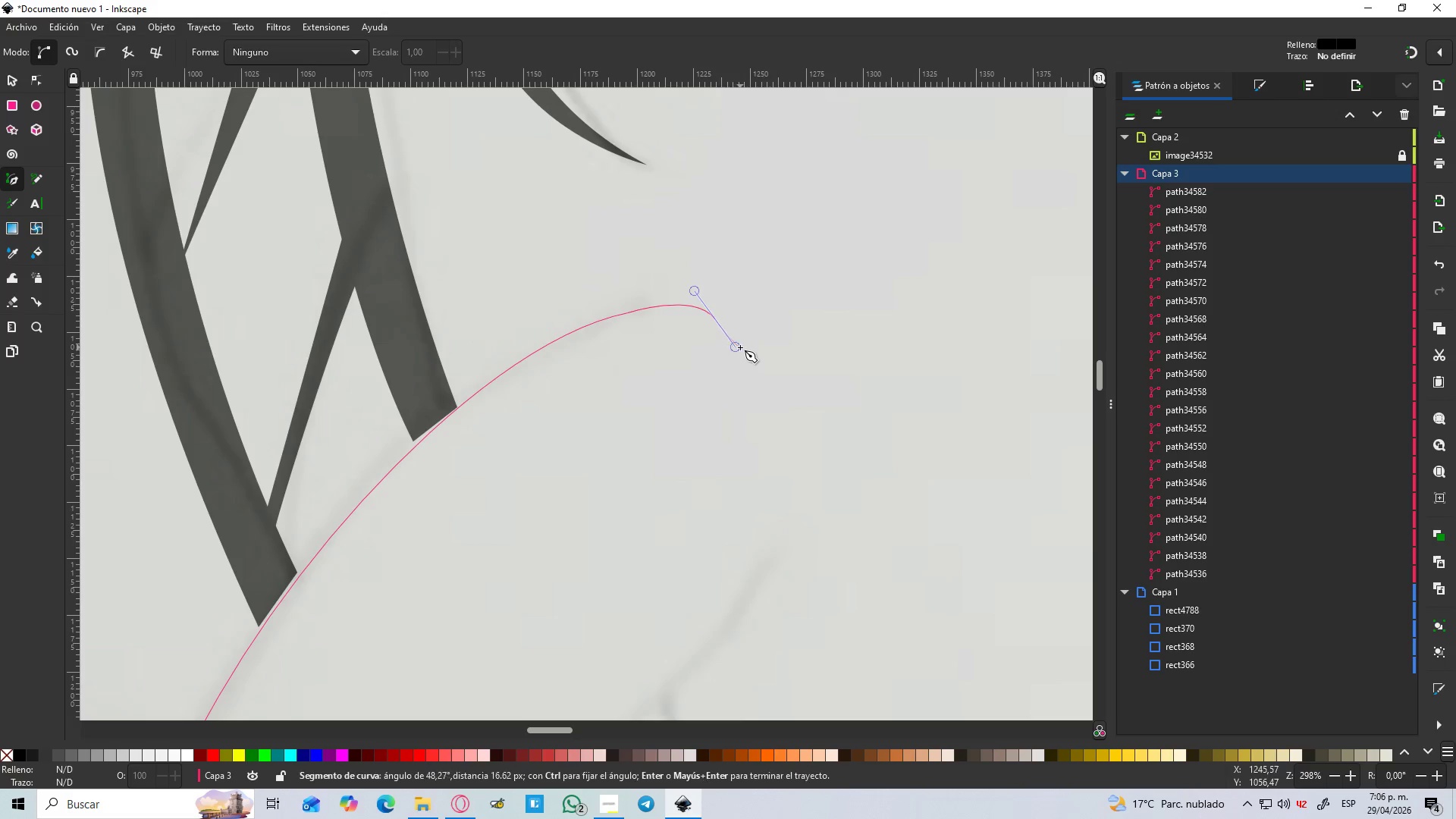 
key(Shift+L)
 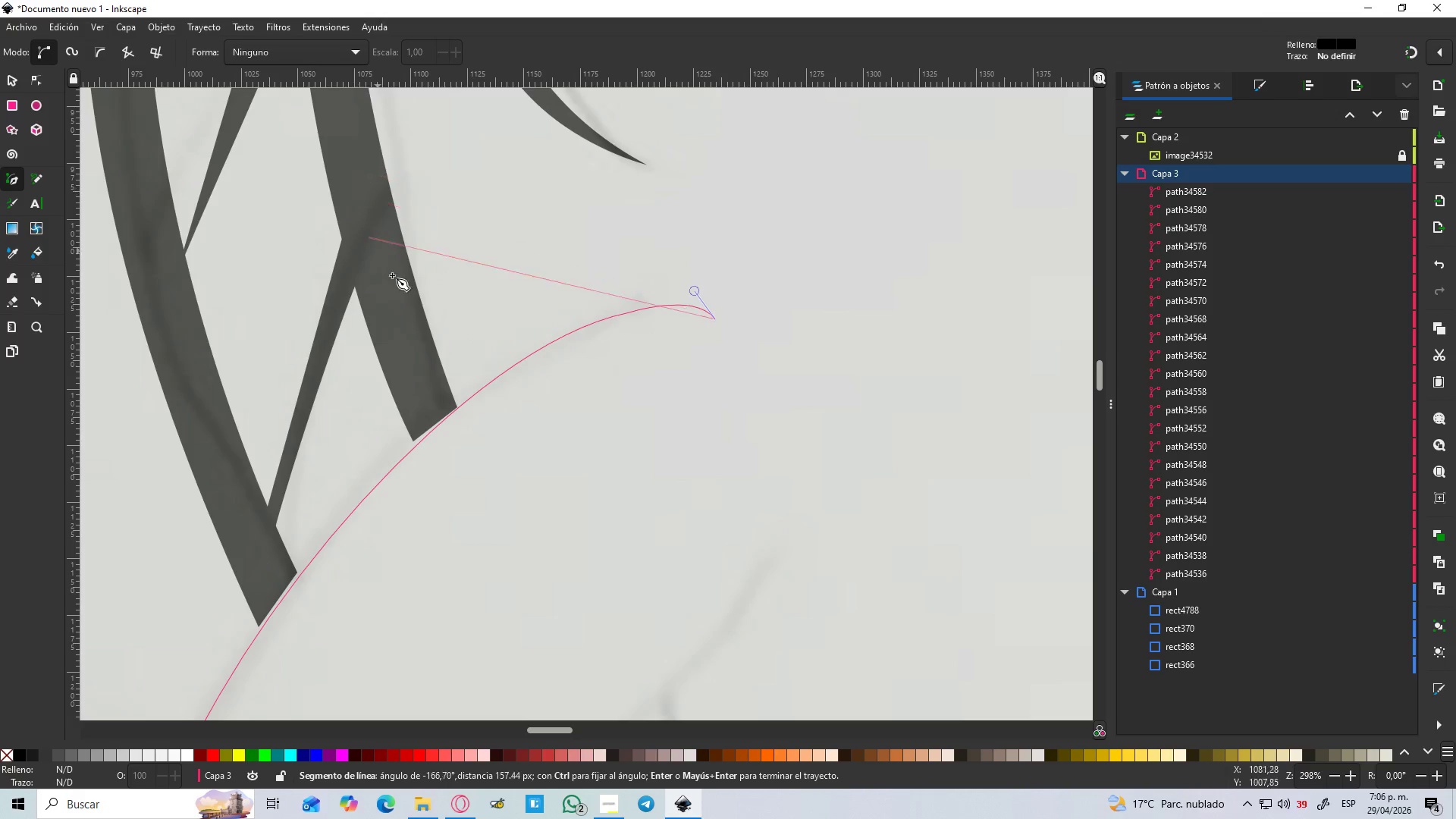 
hold_key(key=ControlLeft, duration=0.81)
scroll: coordinate [559, 469], scroll_direction: down, amount: 2.0
 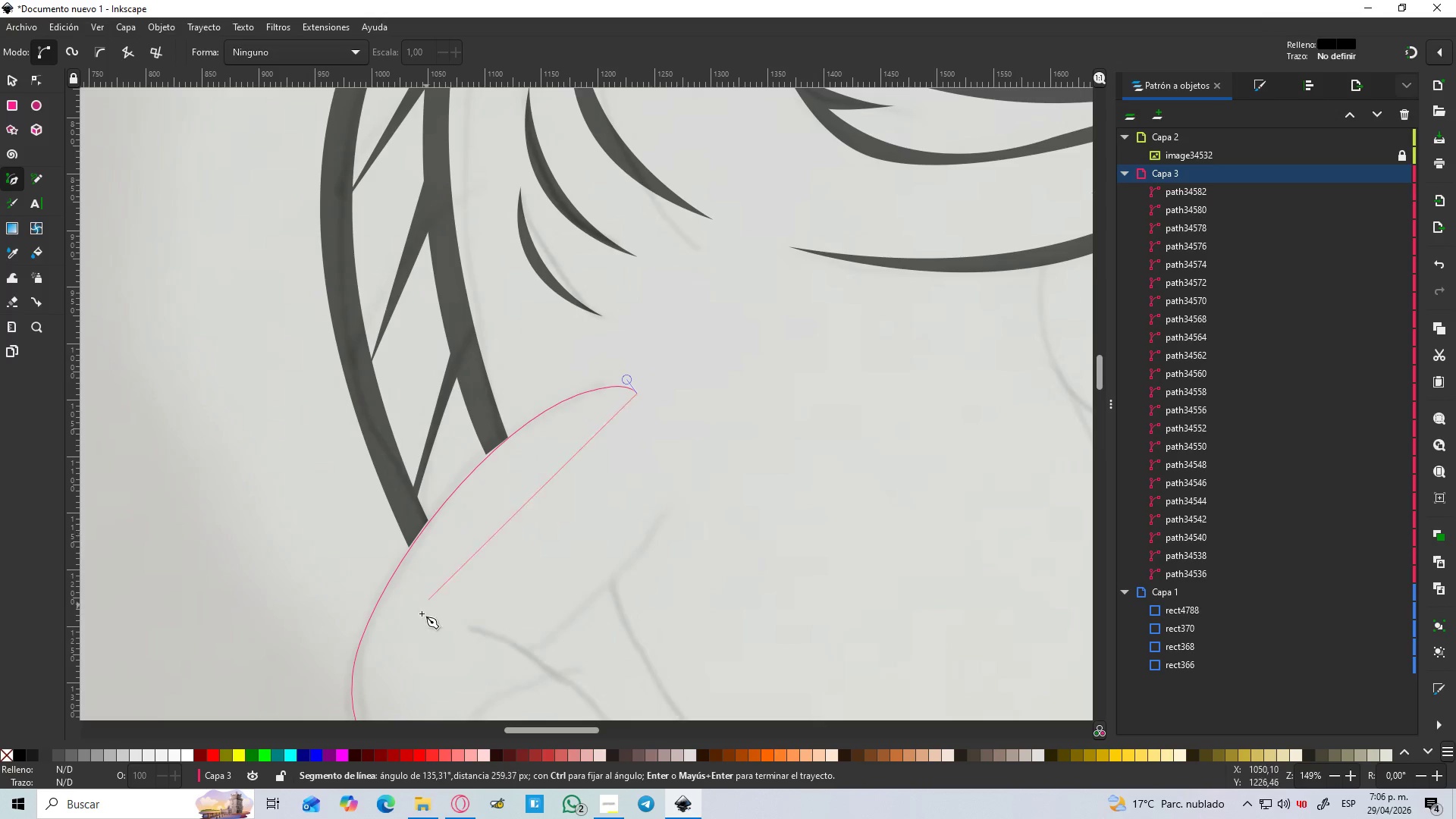 
hold_key(key=ControlLeft, duration=0.33)
scroll: coordinate [400, 635], scroll_direction: down, amount: 2.0
 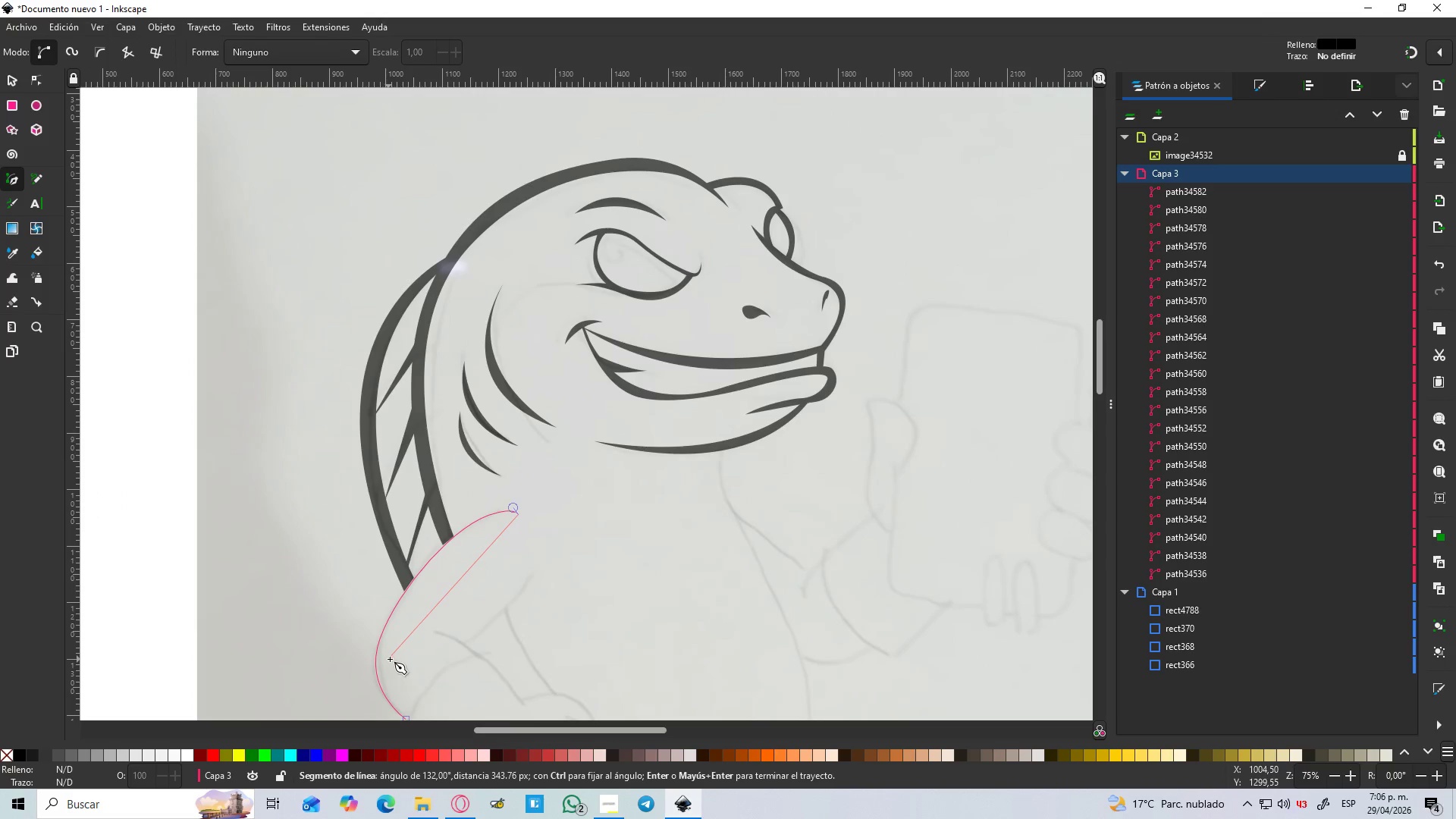 
hold_key(key=Space, duration=0.62)
 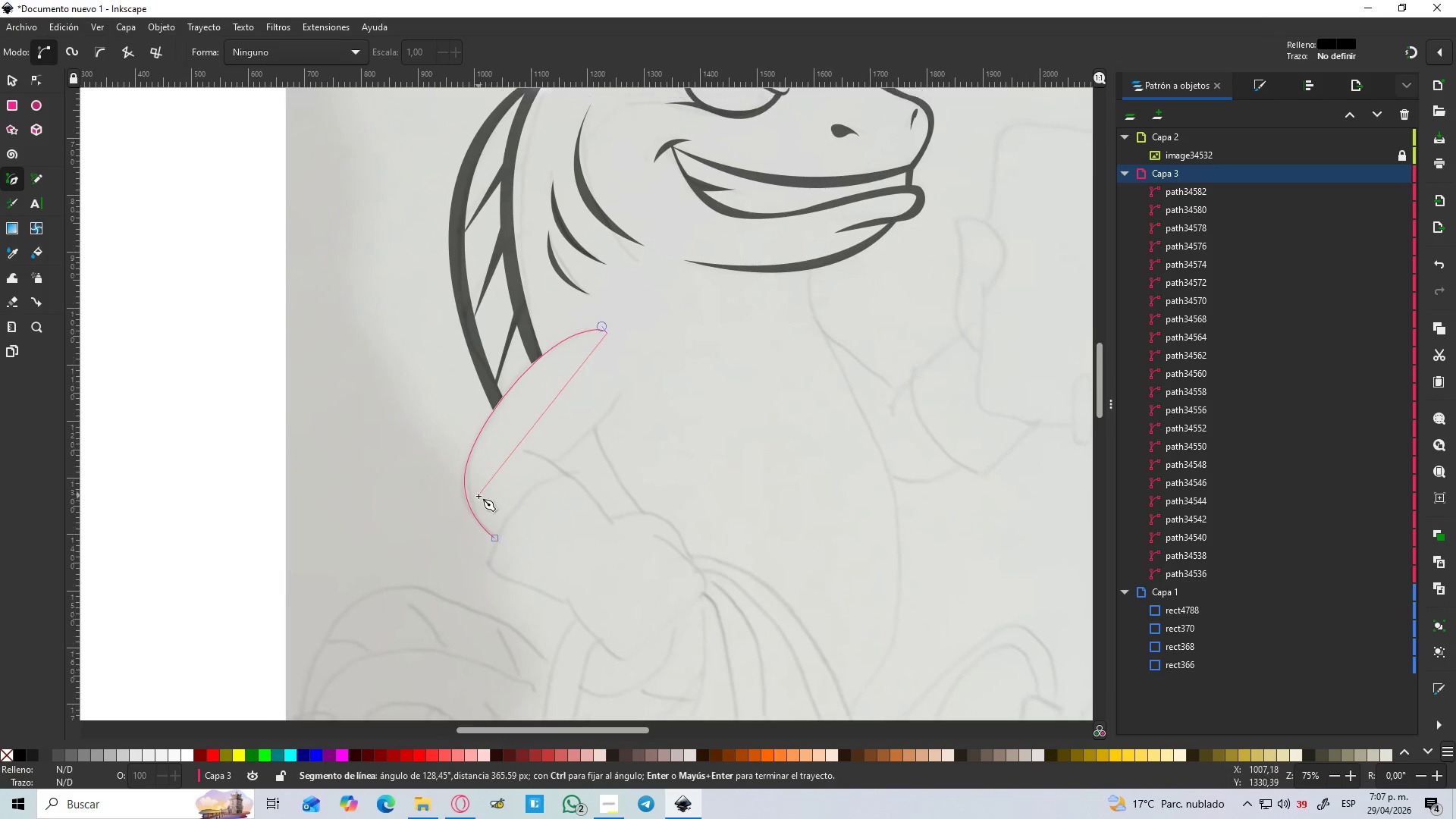 
hold_key(key=ControlLeft, duration=0.38)
scroll: coordinate [479, 496], scroll_direction: up, amount: 2.0
 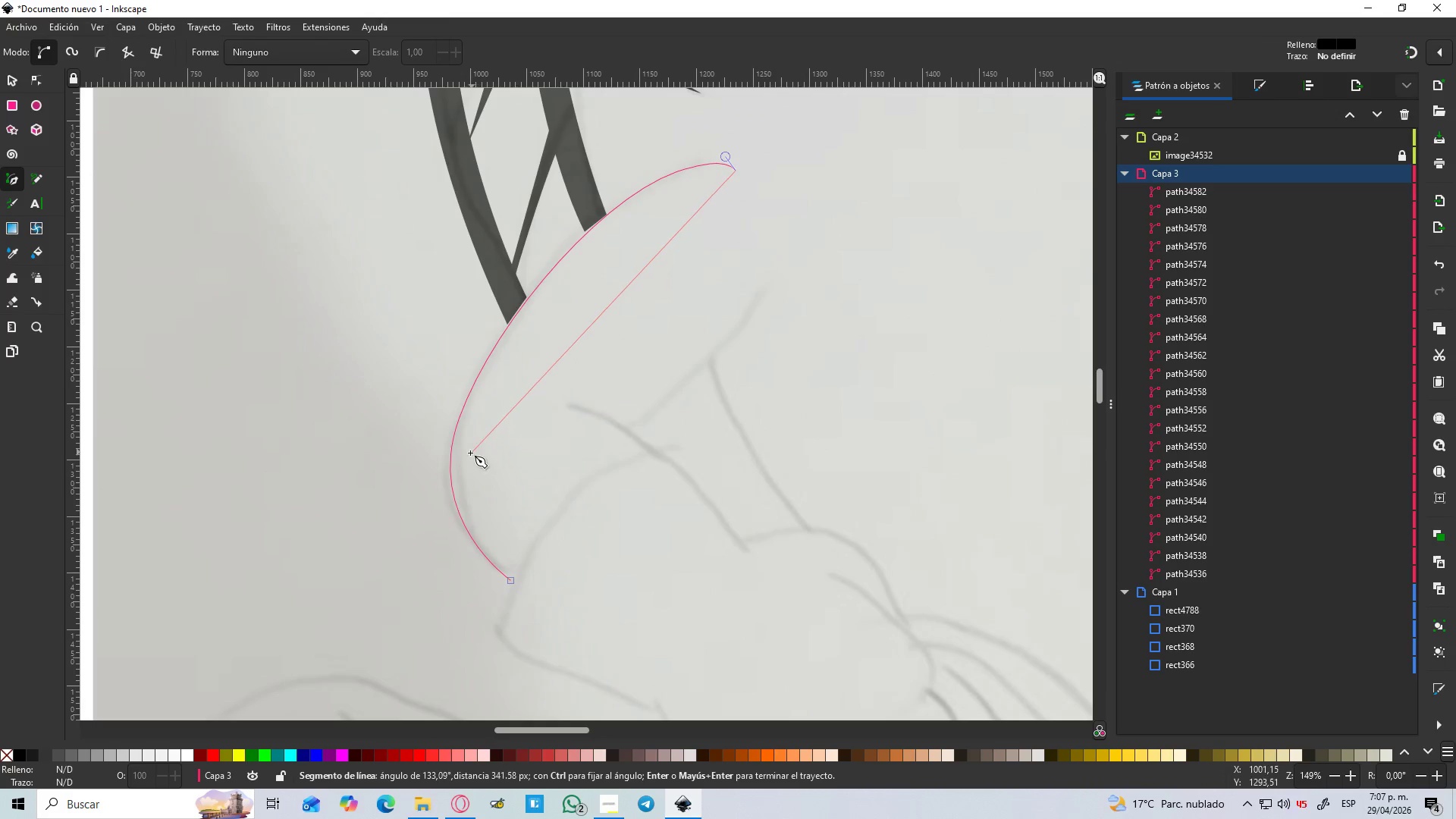 
left_click_drag(start_coordinate=[470, 453], to_coordinate=[379, 717])
 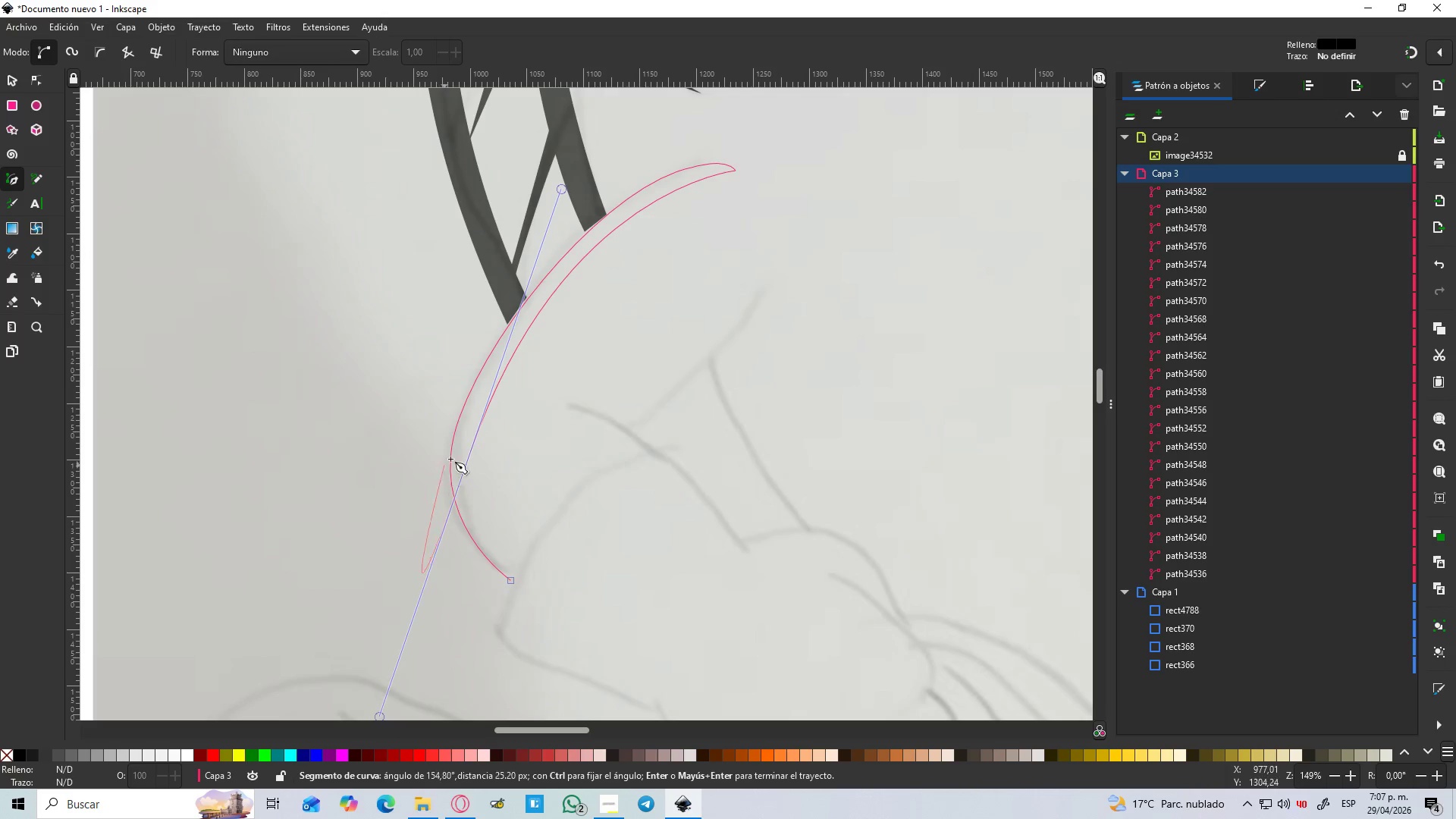 
hold_key(key=ControlLeft, duration=0.34)
scroll: coordinate [475, 438], scroll_direction: up, amount: 2.0
 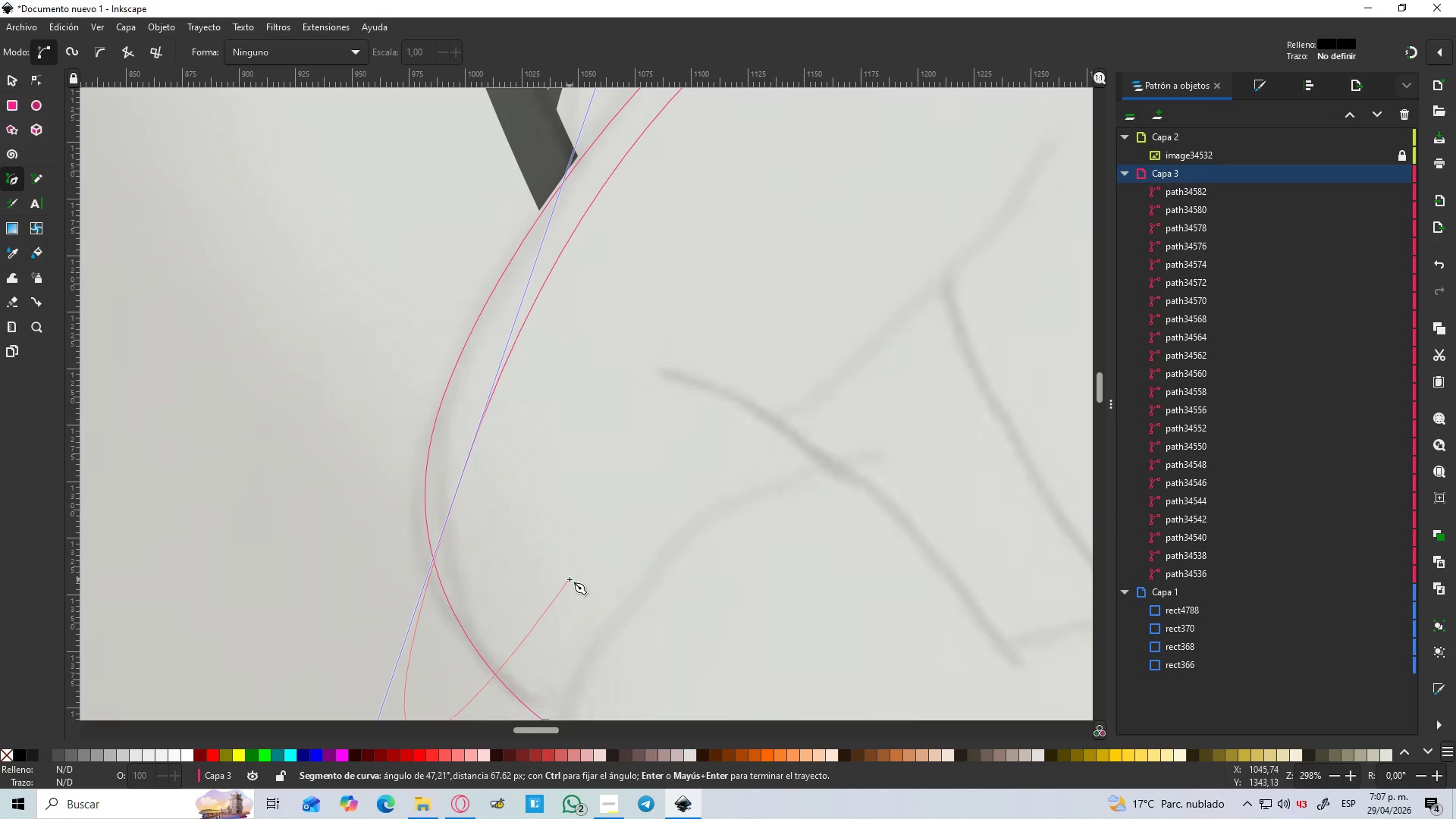 
key(Shift+L)
 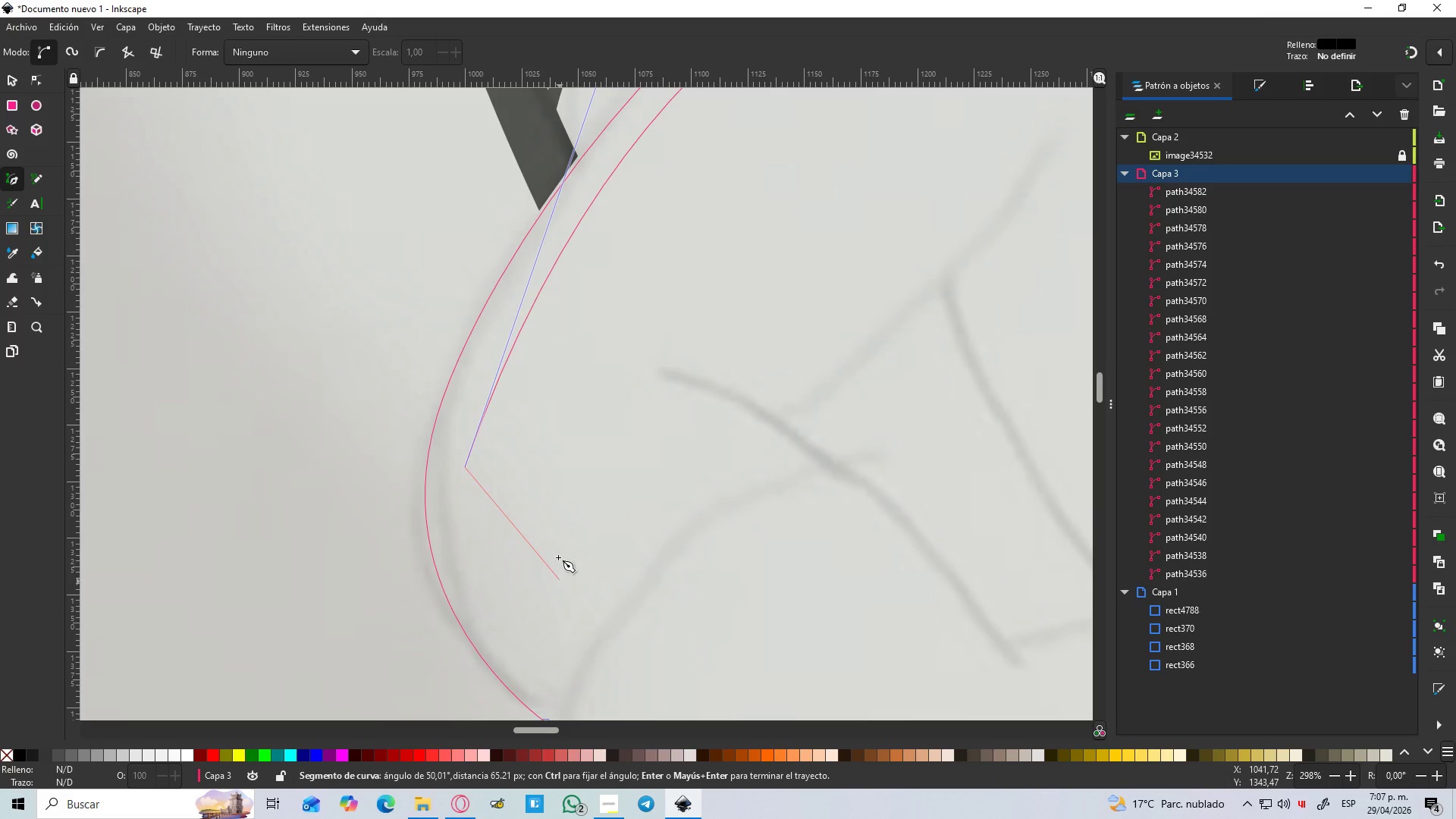 
hold_key(key=ControlLeft, duration=0.36)
scroll: coordinate [559, 563], scroll_direction: down, amount: 2.0
 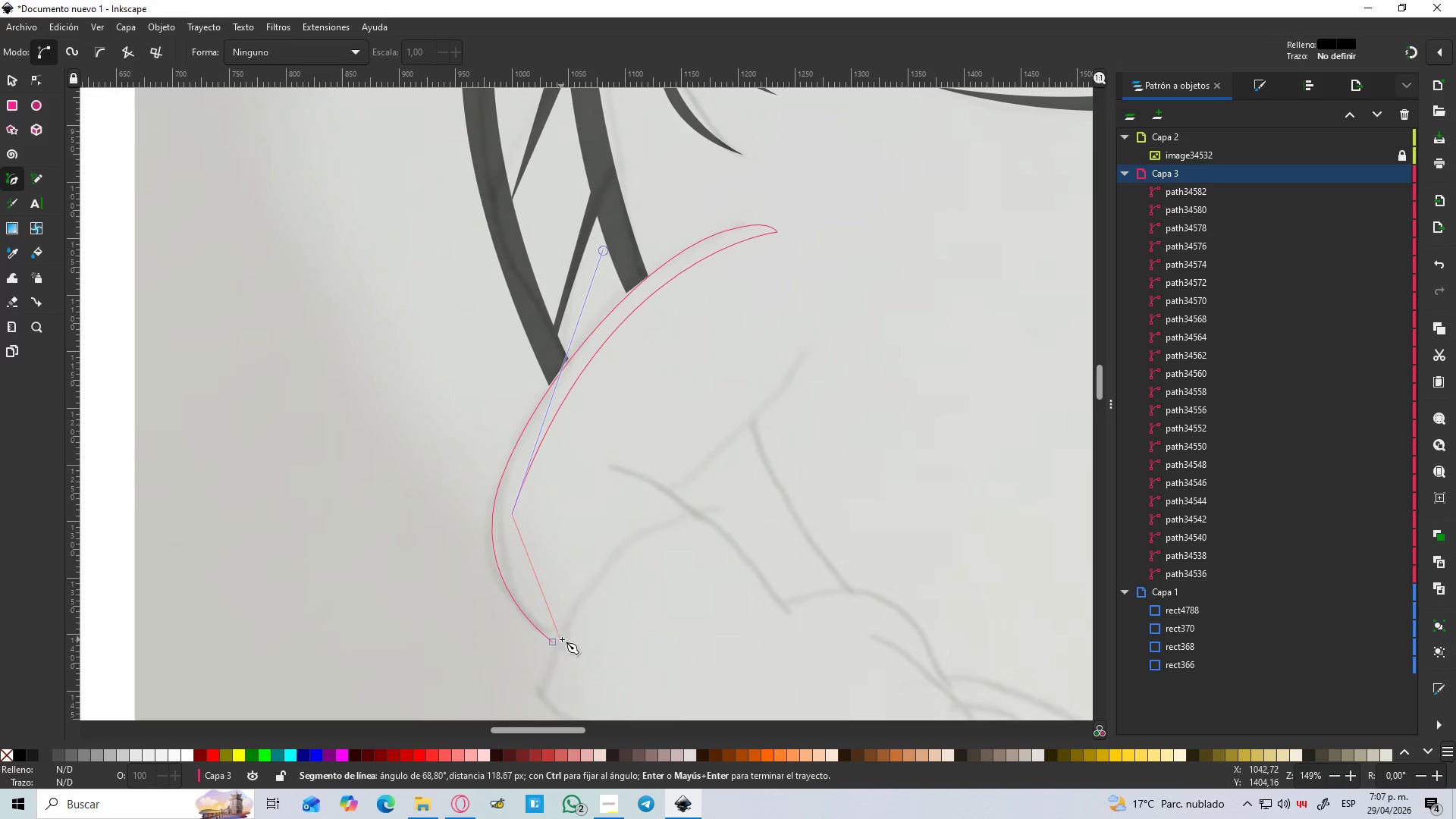 
hold_key(key=ControlLeft, duration=0.33)
scroll: coordinate [563, 614], scroll_direction: up, amount: 2.0
 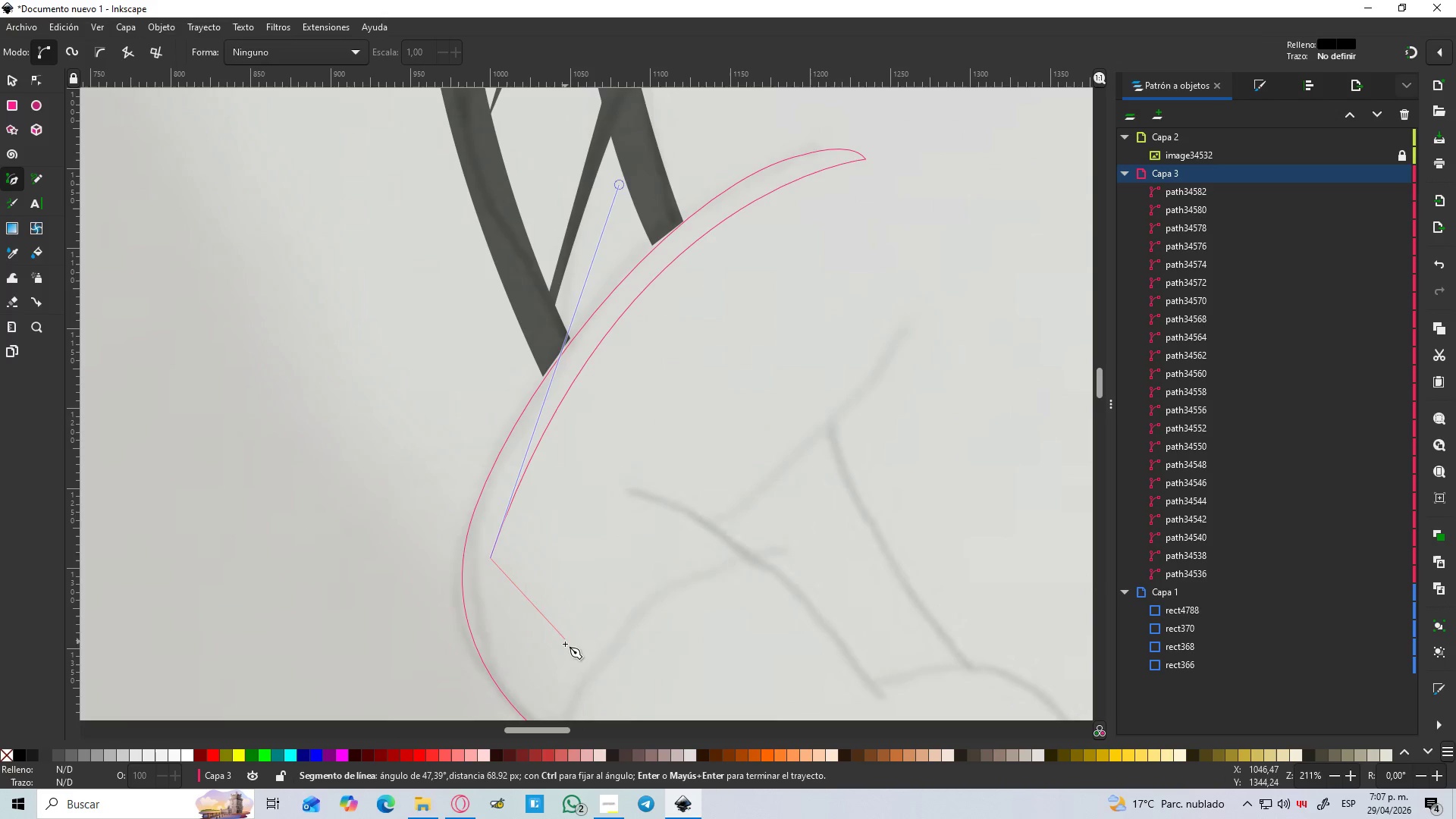 
hold_key(key=Space, duration=0.56)
 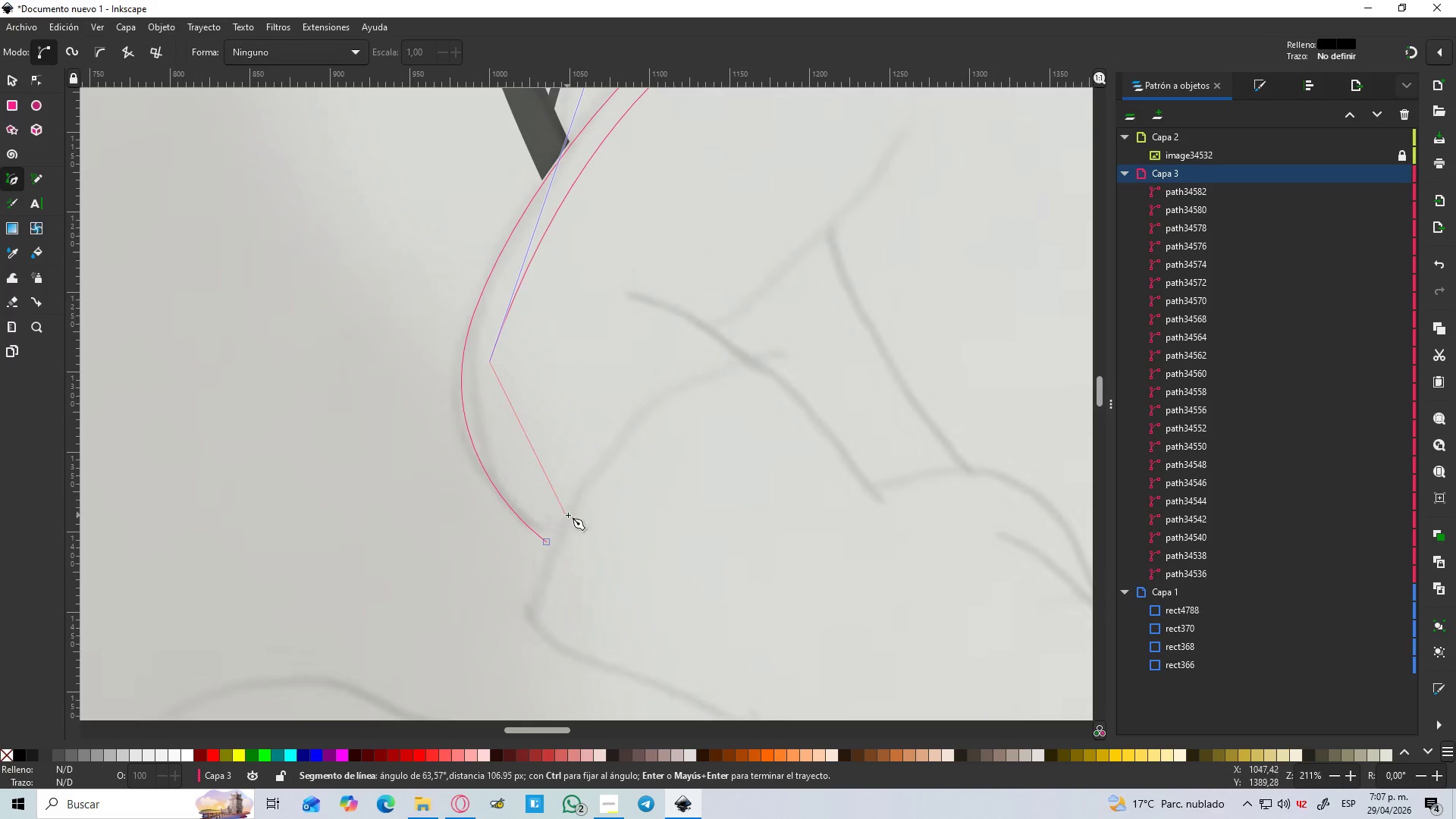 
hold_key(key=Space, duration=0.53)
 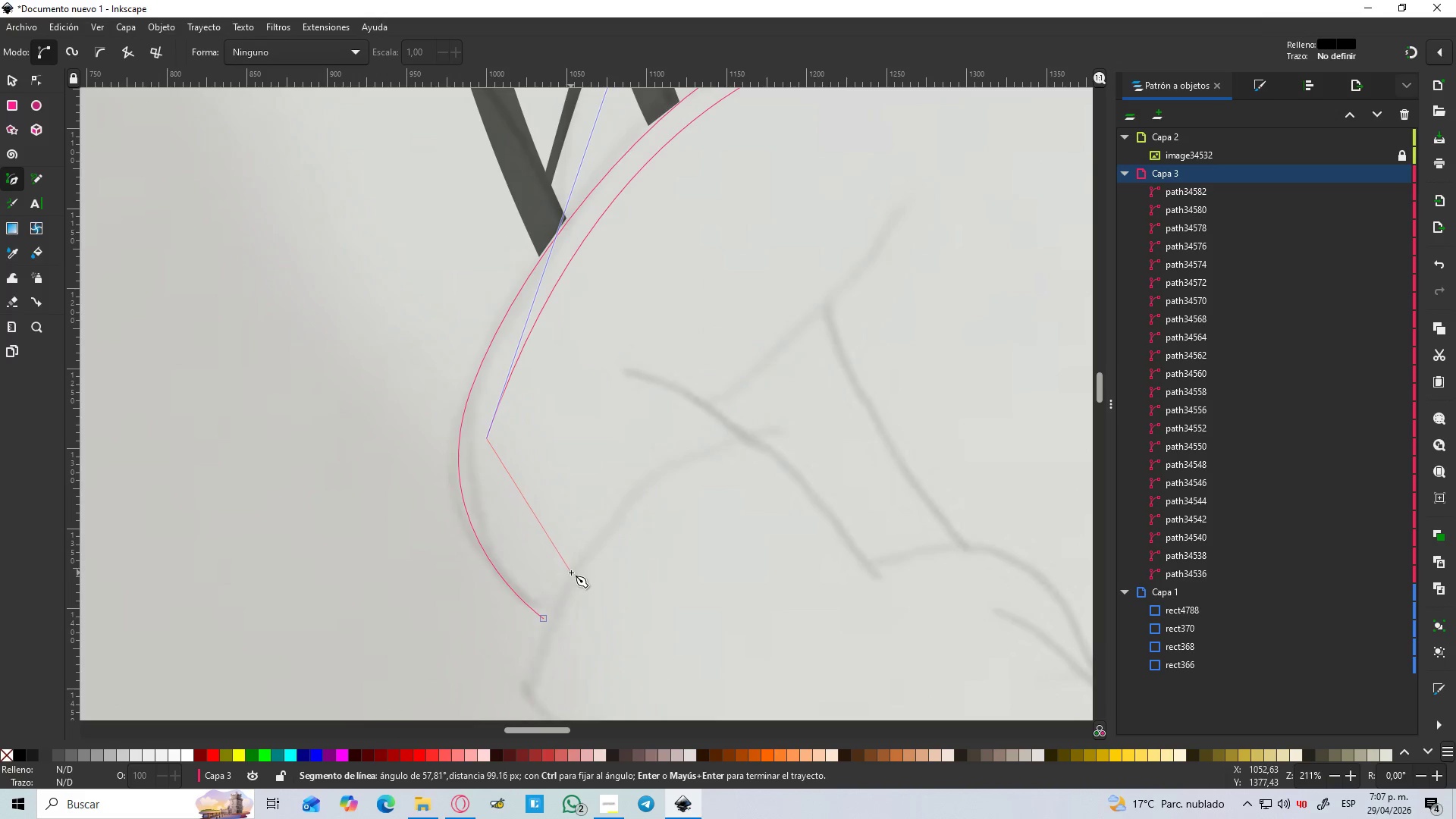 
scroll: coordinate [571, 530], scroll_direction: up, amount: 1.0
 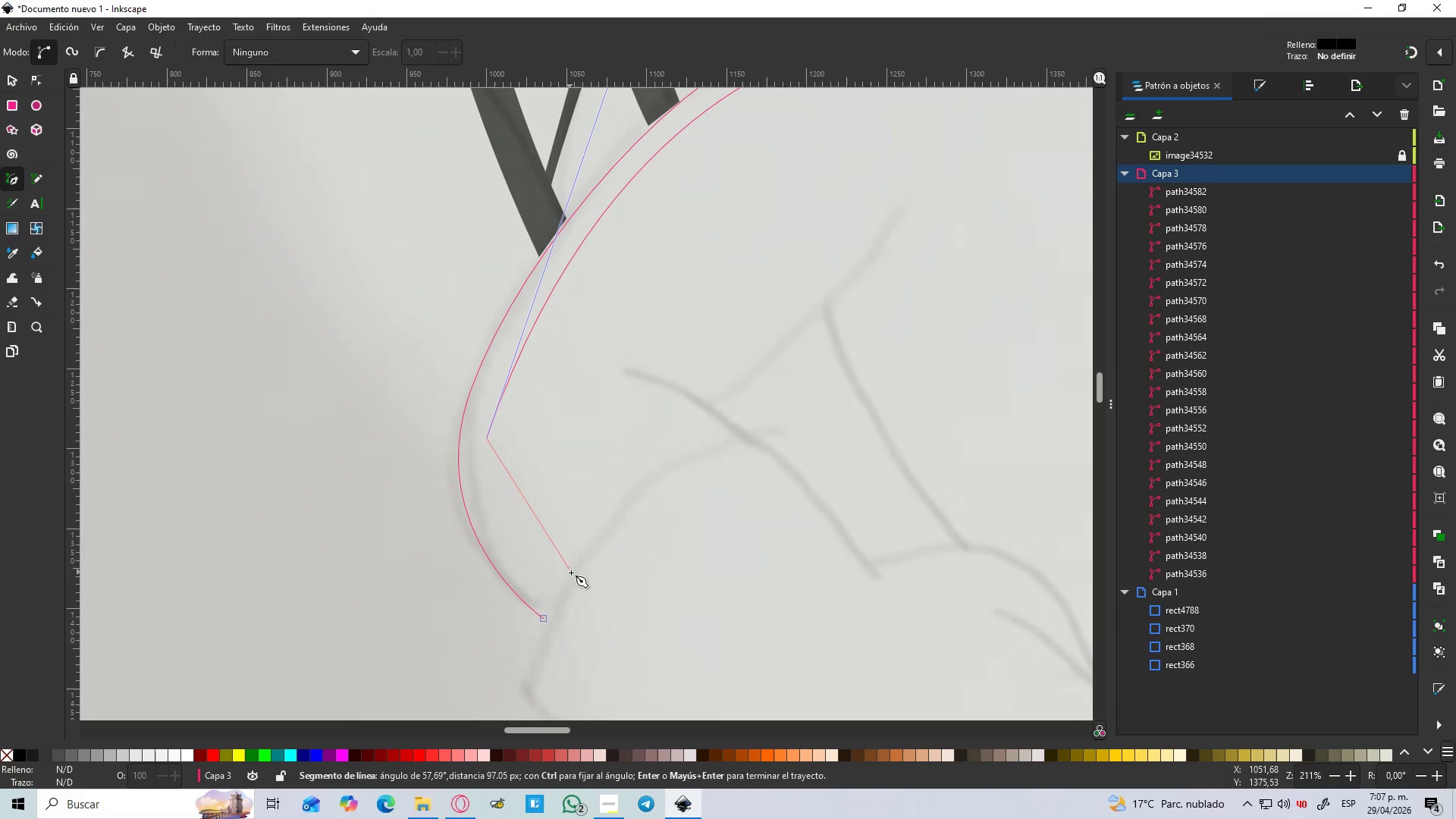 
hold_key(key=Space, duration=0.48)
 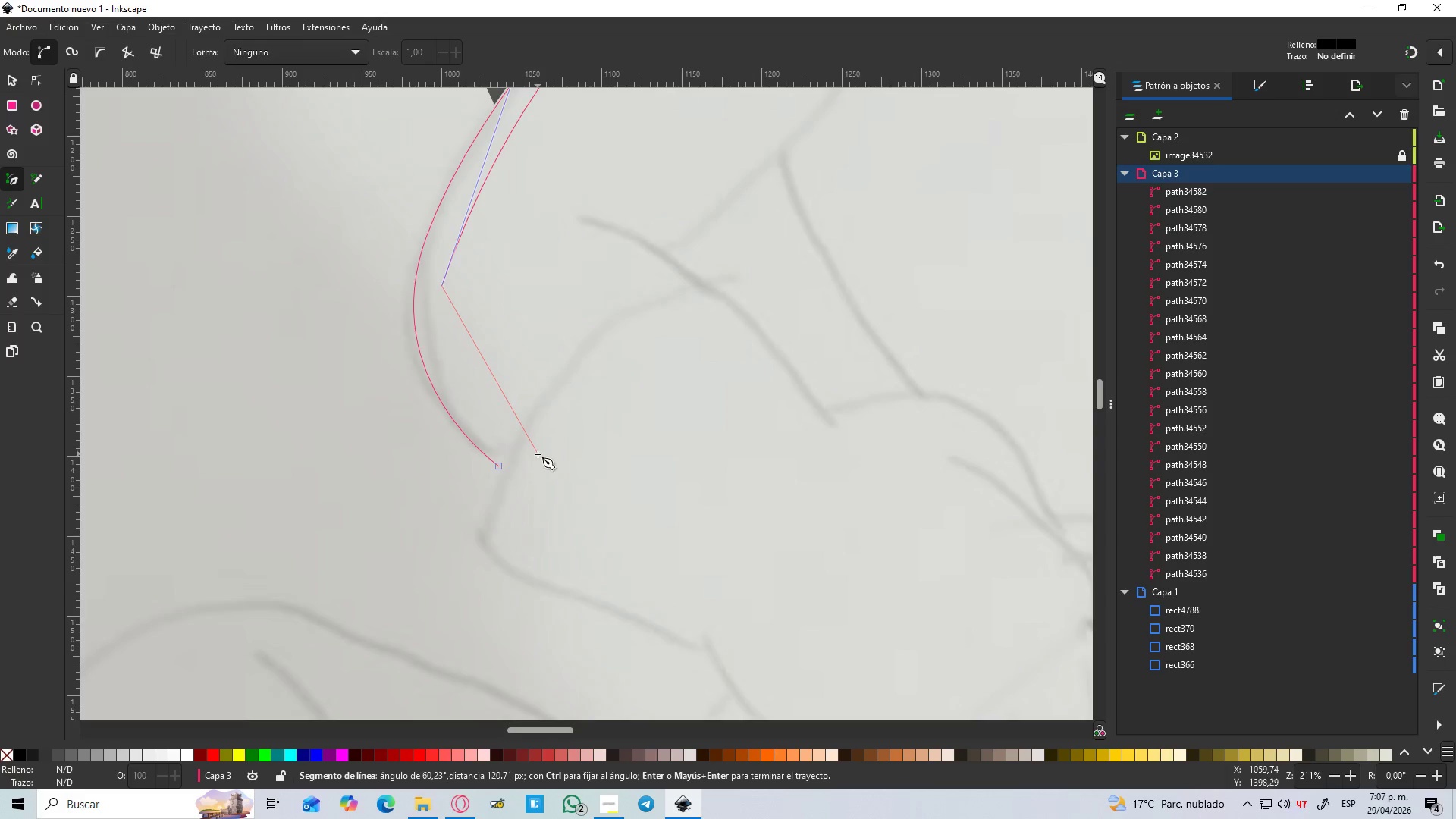 
scroll: coordinate [538, 448], scroll_direction: up, amount: 2.0
 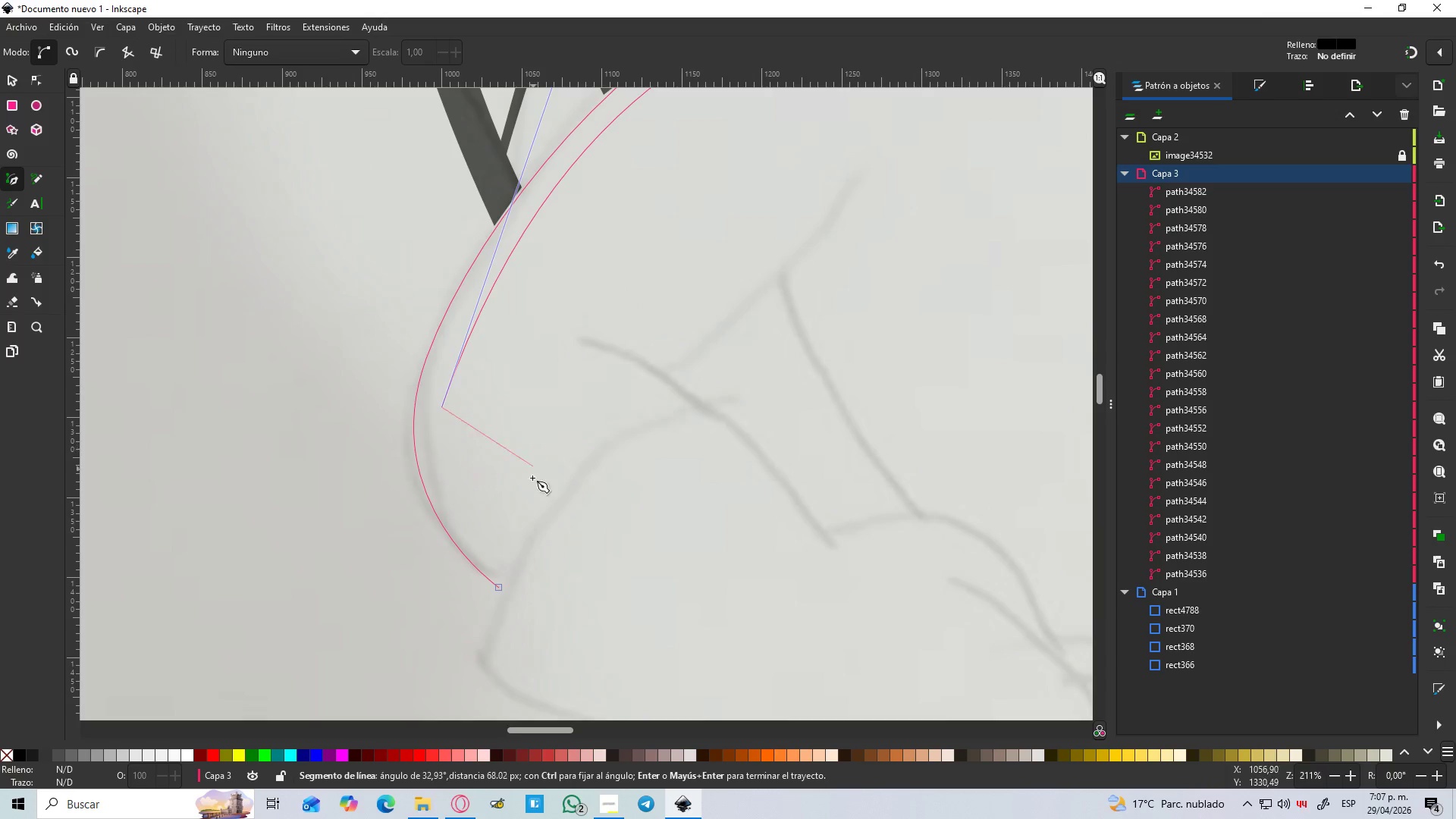 
hold_key(key=ControlLeft, duration=1.45)
scroll: coordinate [536, 466], scroll_direction: none, amount: 0.0
 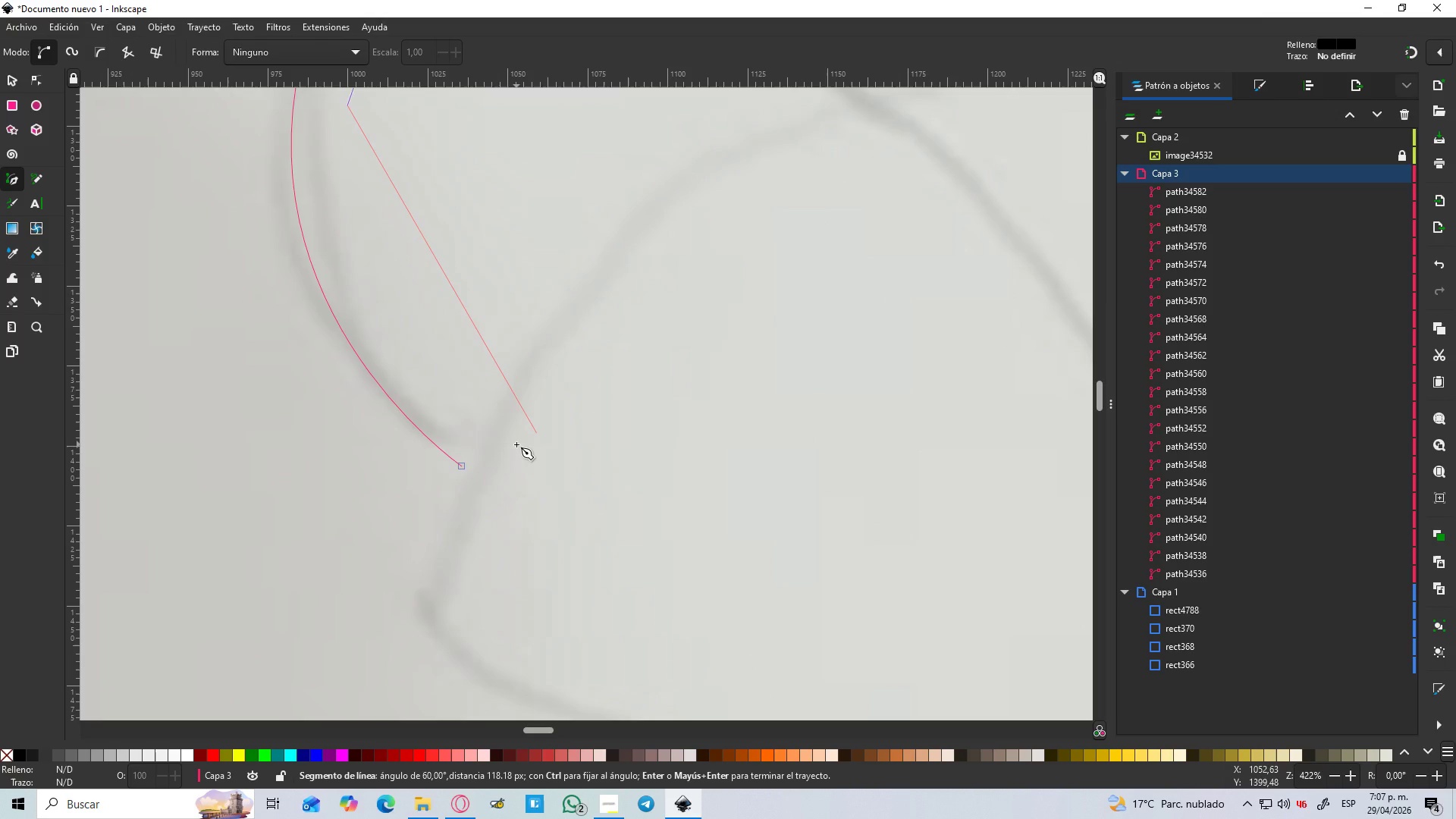 
hold_key(key=ControlLeft, duration=3.53)
 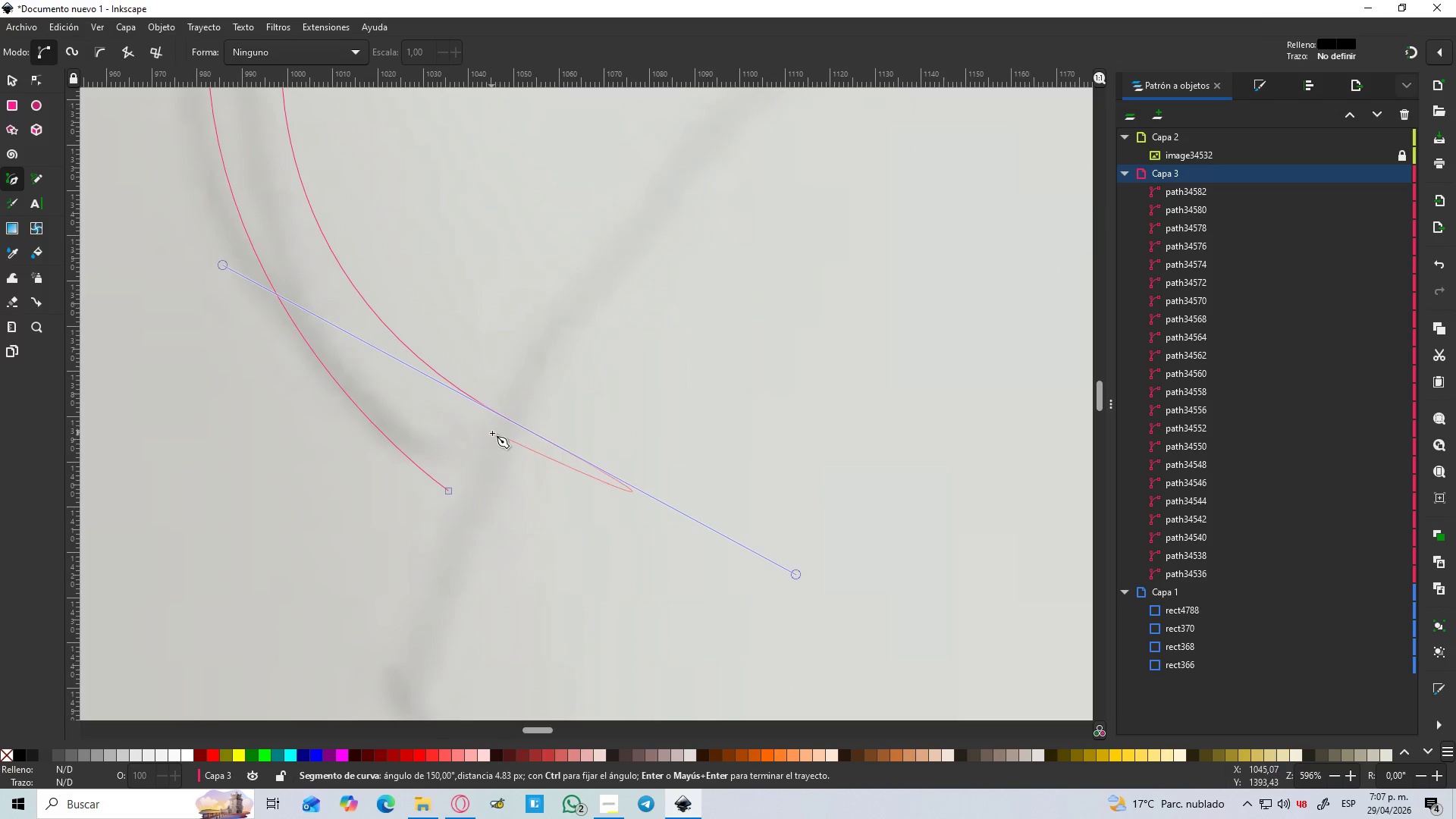 
scroll: coordinate [516, 444], scroll_direction: down, amount: 1.0
 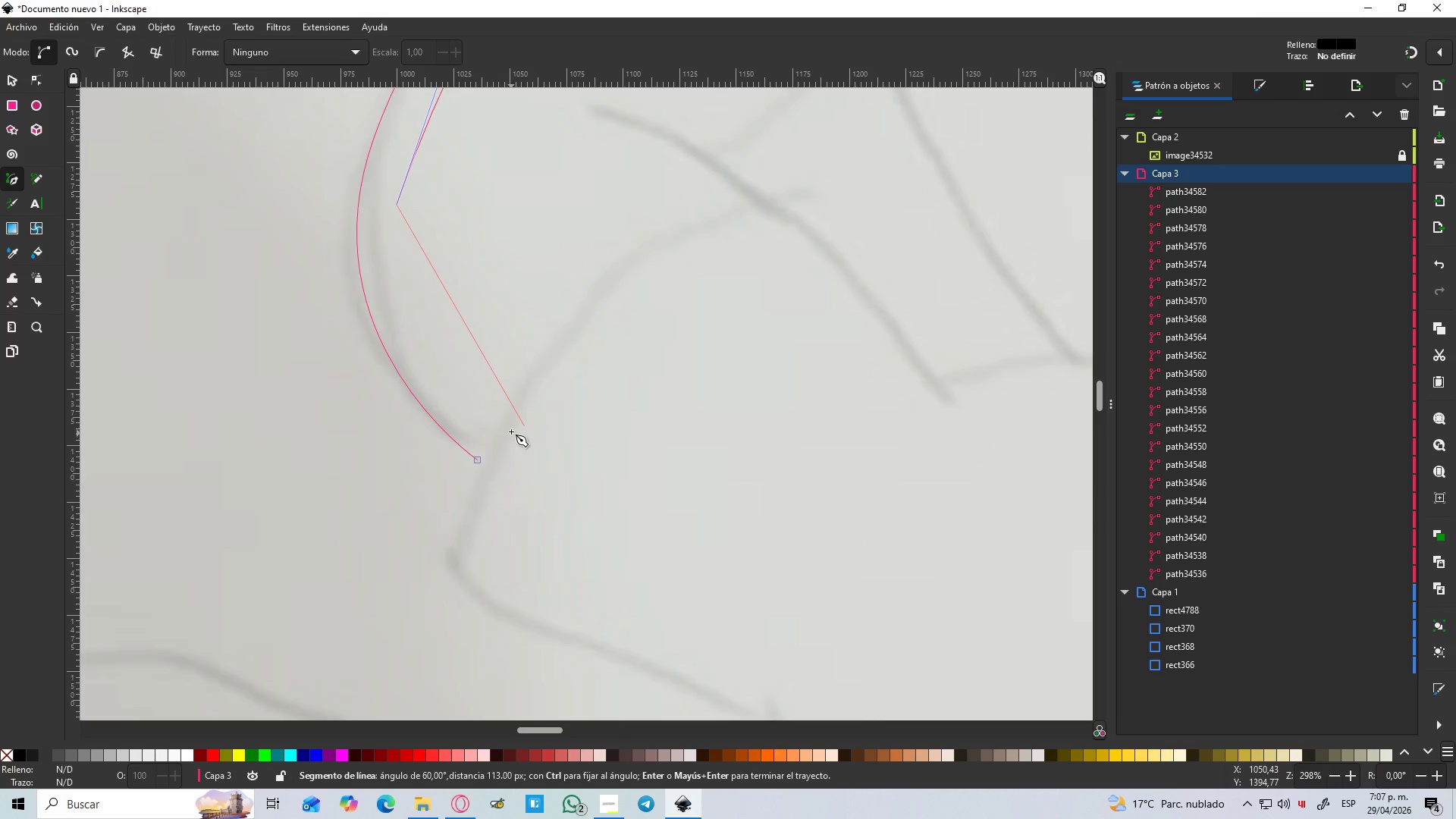 
left_click_drag(start_coordinate=[508, 425], to_coordinate=[651, 502])
 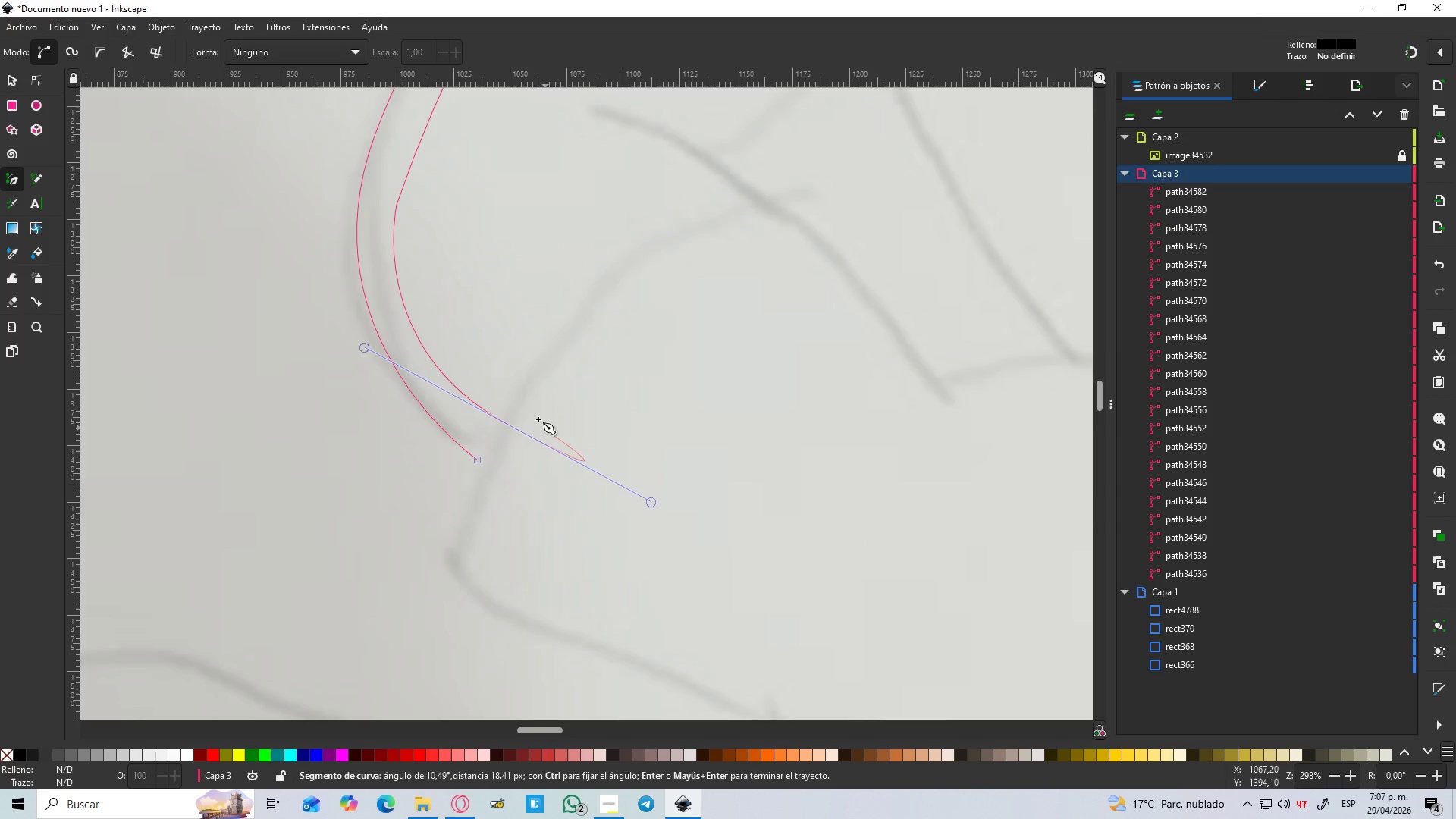 
hold_key(key=ControlLeft, duration=0.41)
scroll: coordinate [500, 433], scroll_direction: up, amount: 2.0
 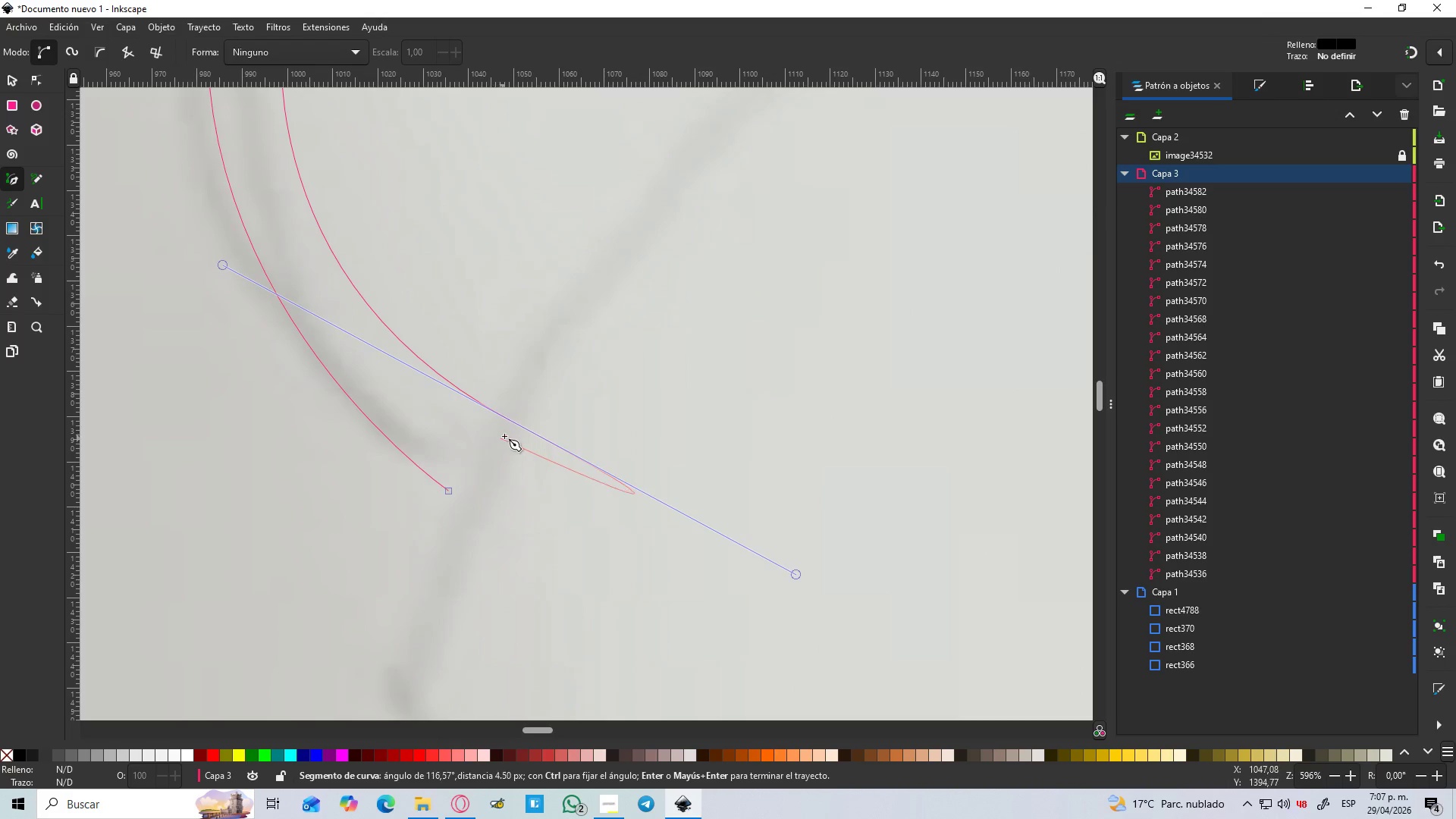 
key(Shift+L)
 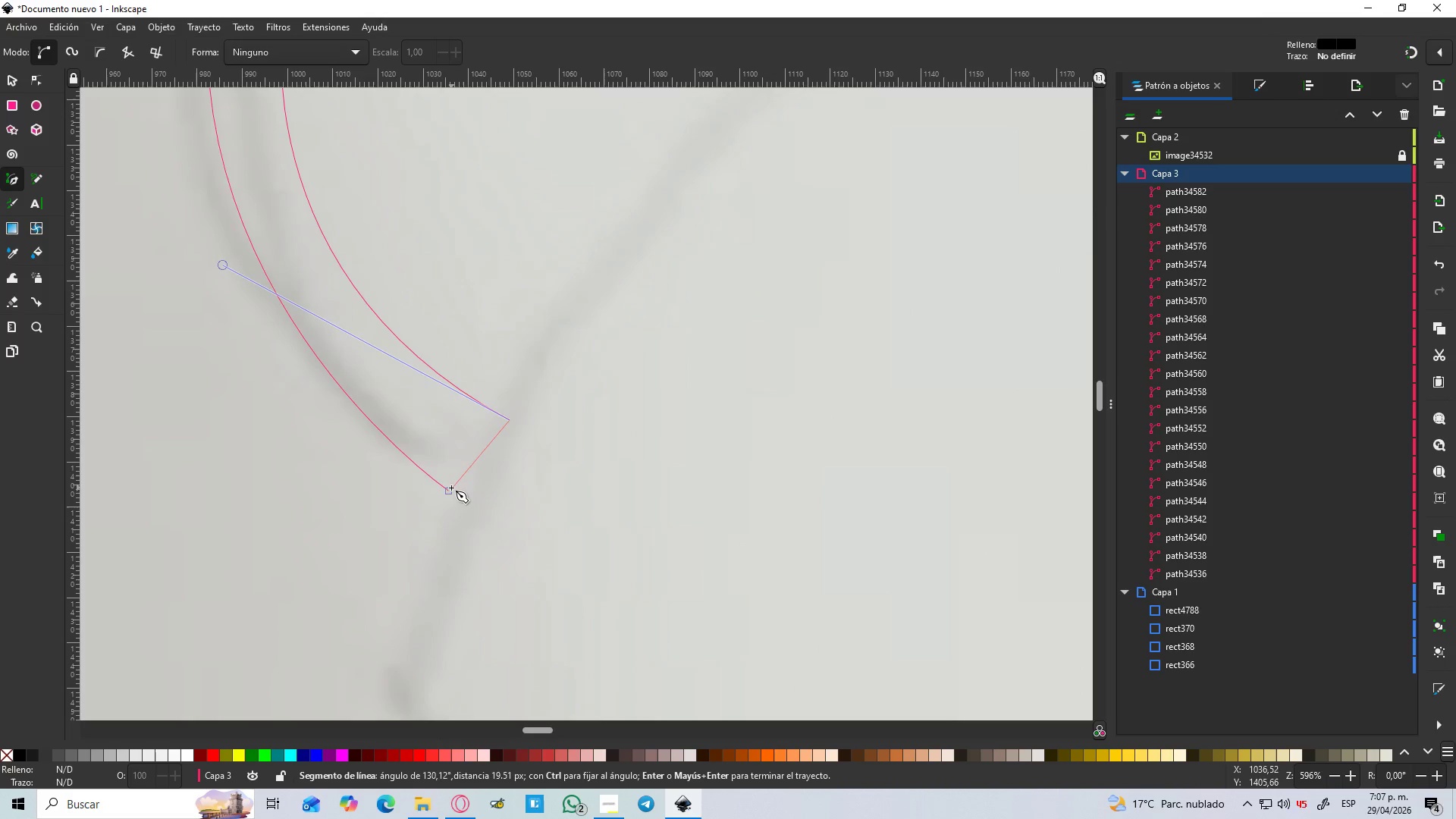 
left_click([447, 491])
 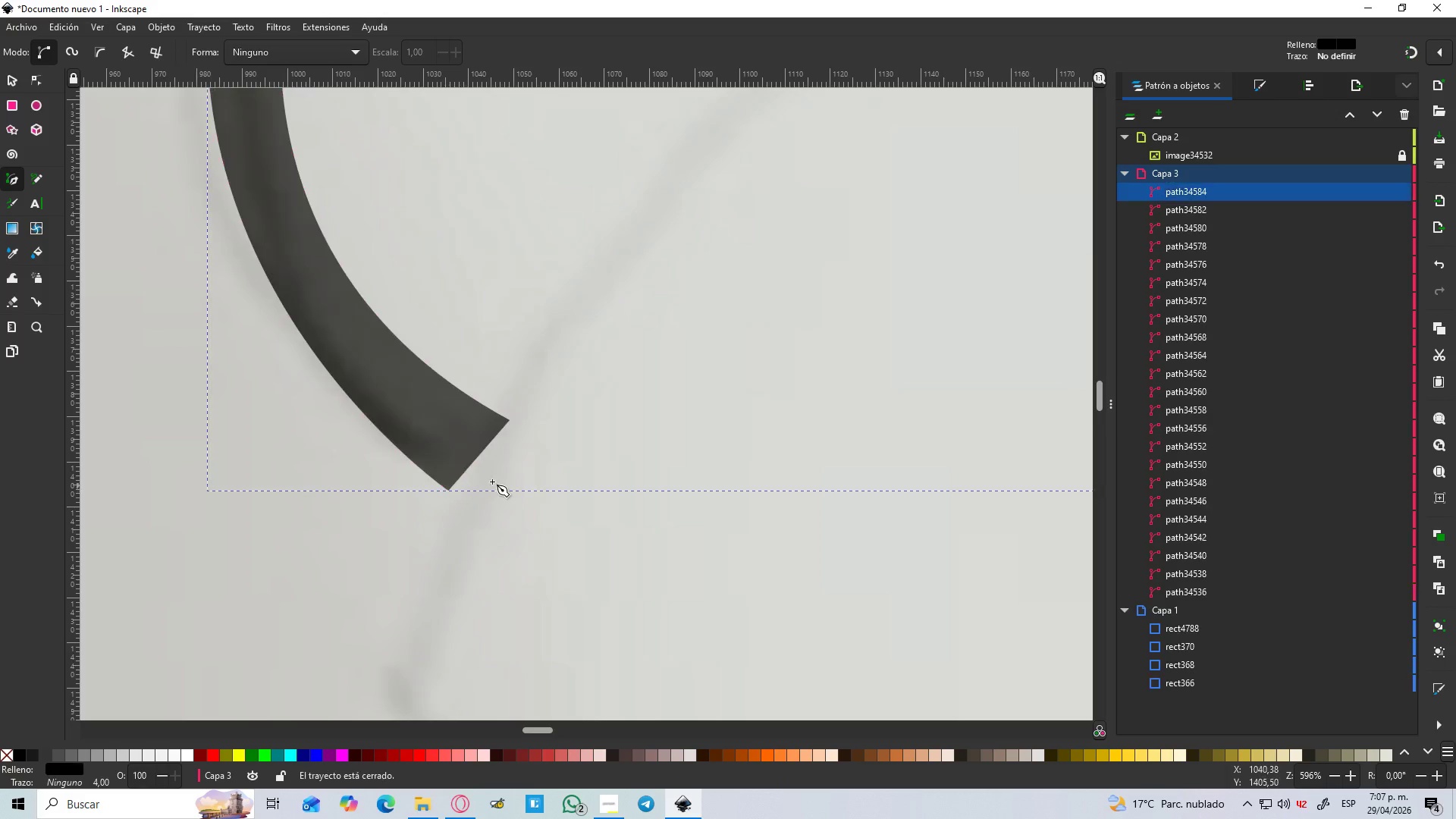 
hold_key(key=ControlLeft, duration=1.5)
scroll: coordinate [520, 472], scroll_direction: down, amount: 6.0
 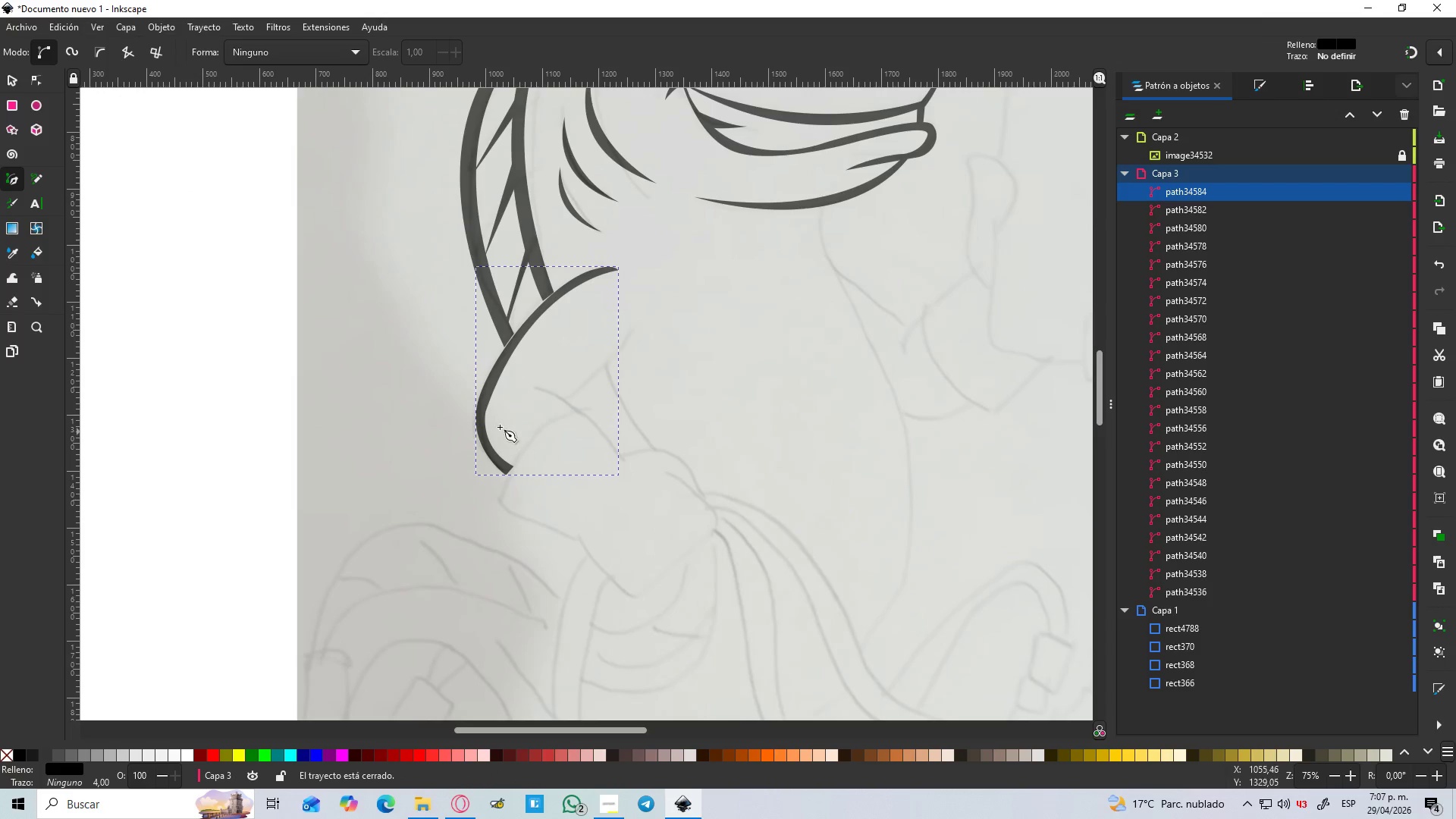 
hold_key(key=ControlLeft, duration=1.5)
hold_key(key=ControlLeft, duration=0.88)
scroll: coordinate [537, 323], scroll_direction: up, amount: 5.0
 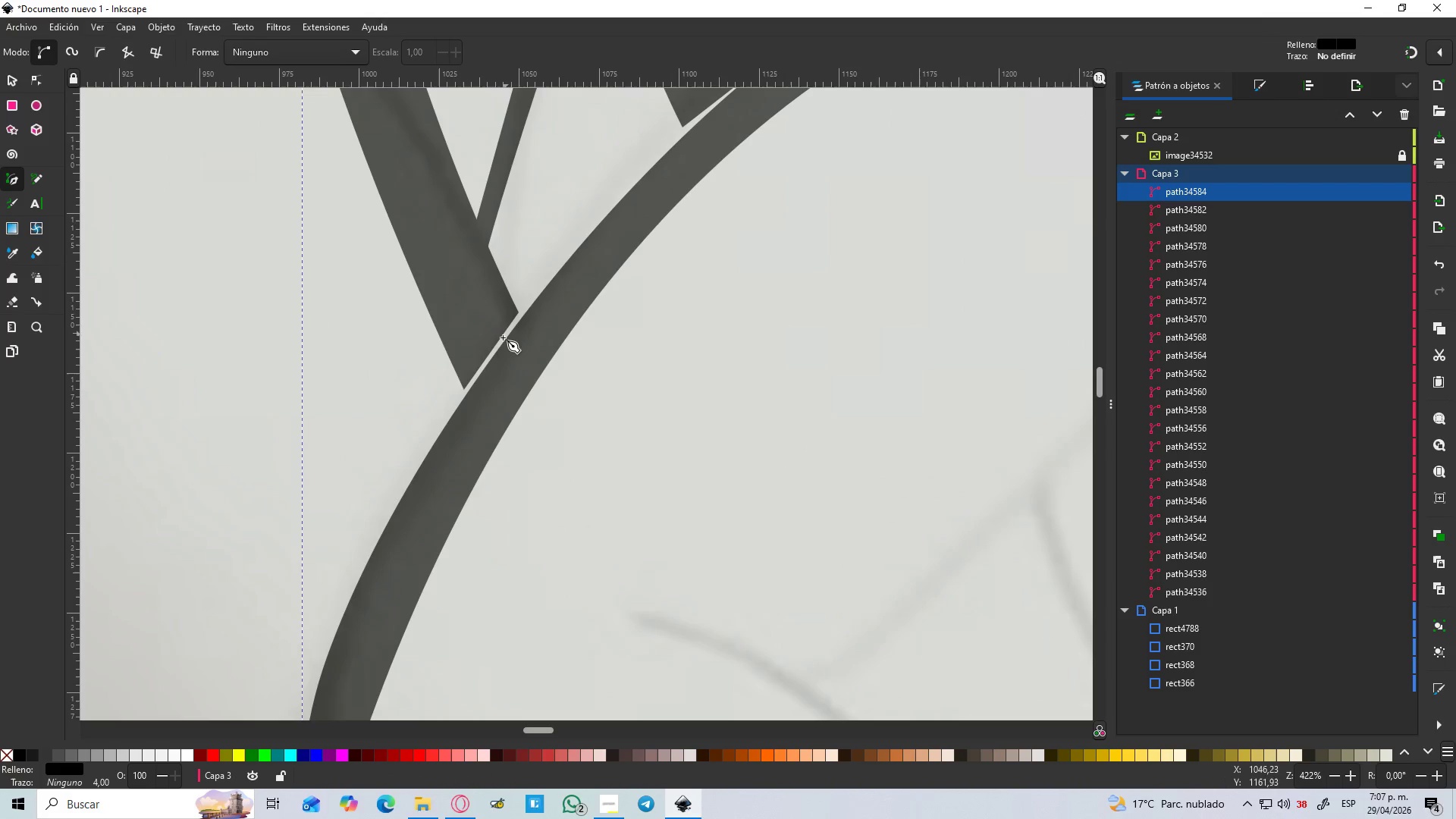 
key(S)
 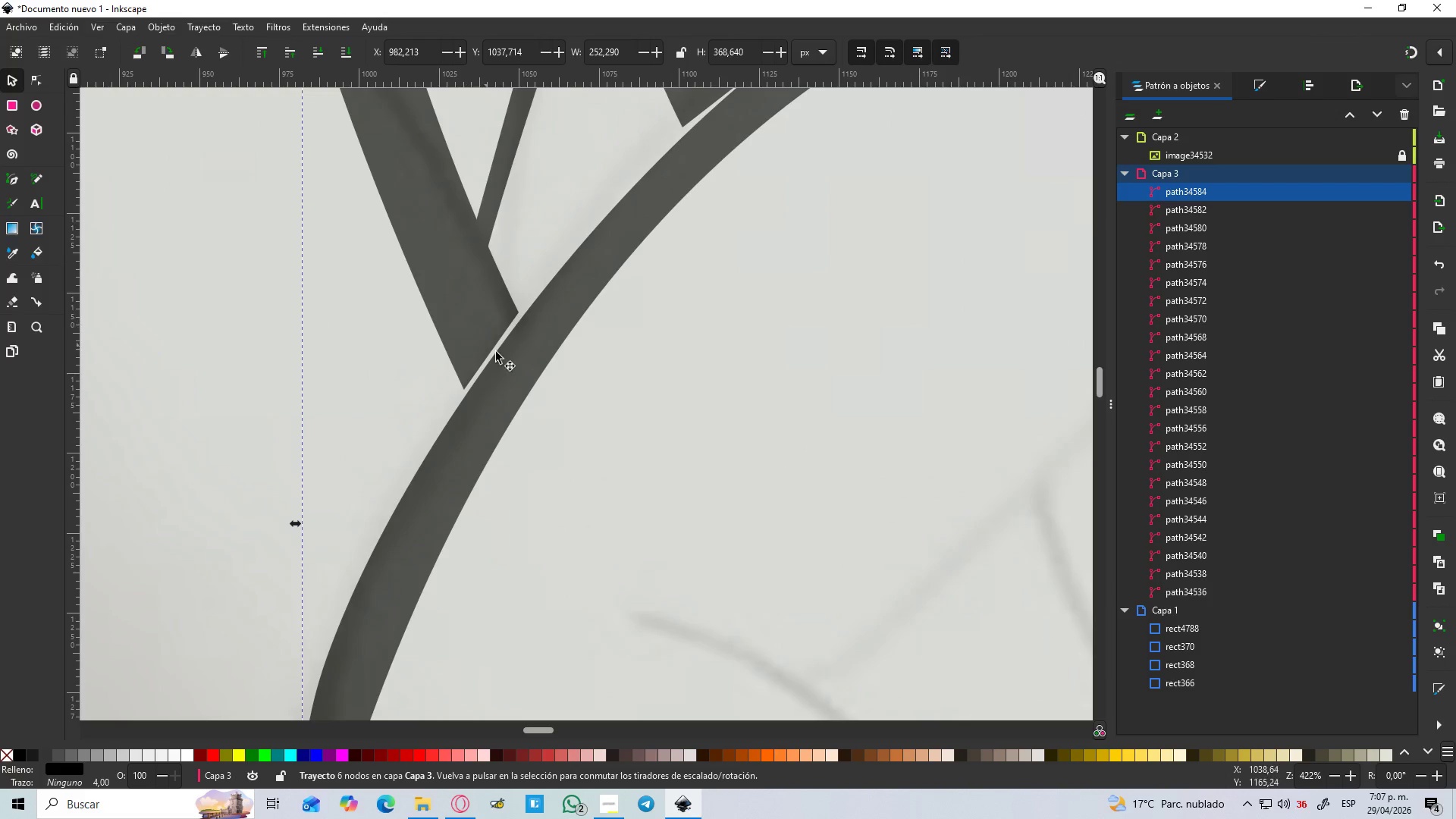 
left_click_drag(start_coordinate=[522, 372], to_coordinate=[520, 359])
 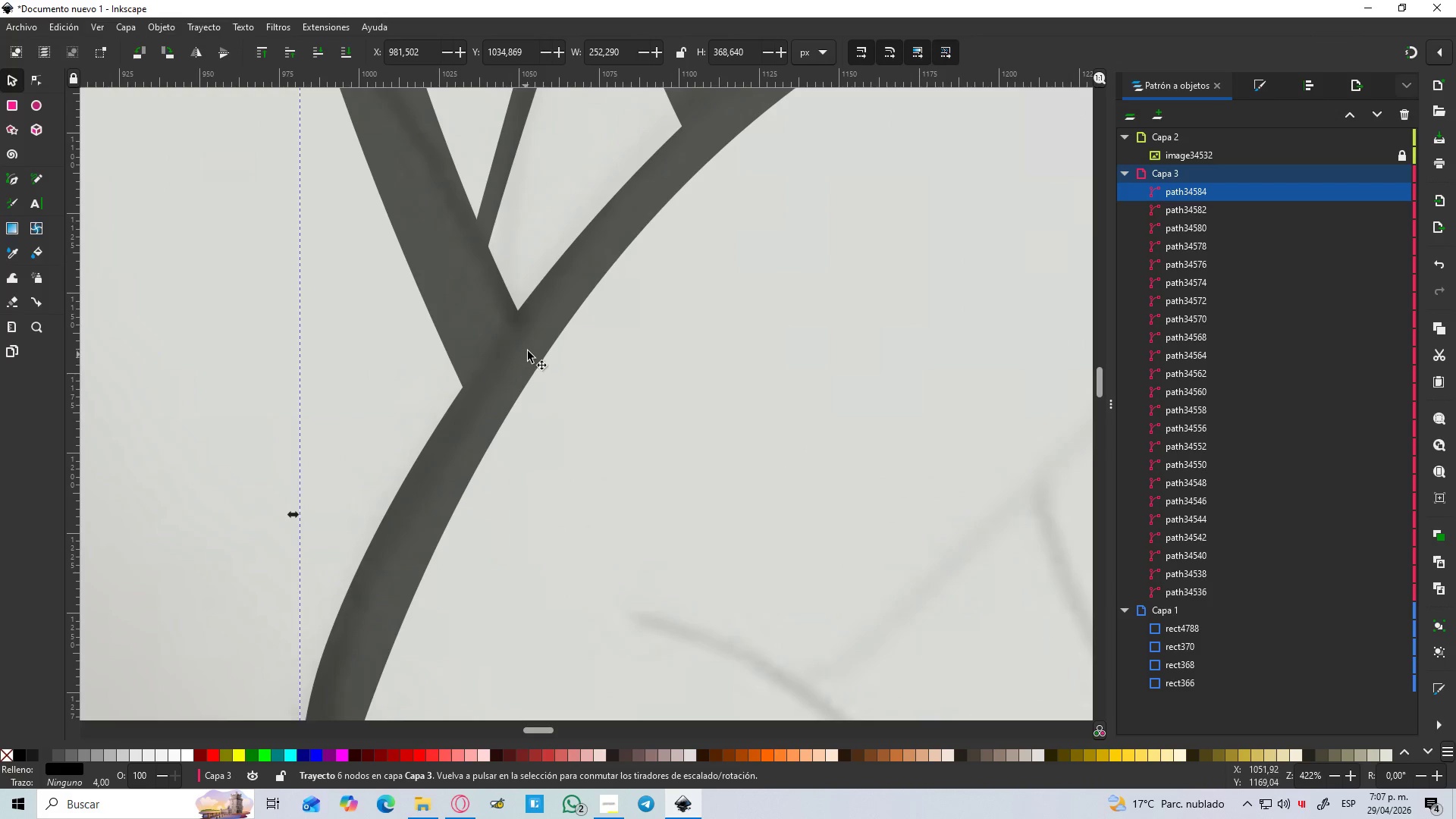 
hold_key(key=ControlLeft, duration=0.72)
scroll: coordinate [532, 350], scroll_direction: down, amount: 4.0
 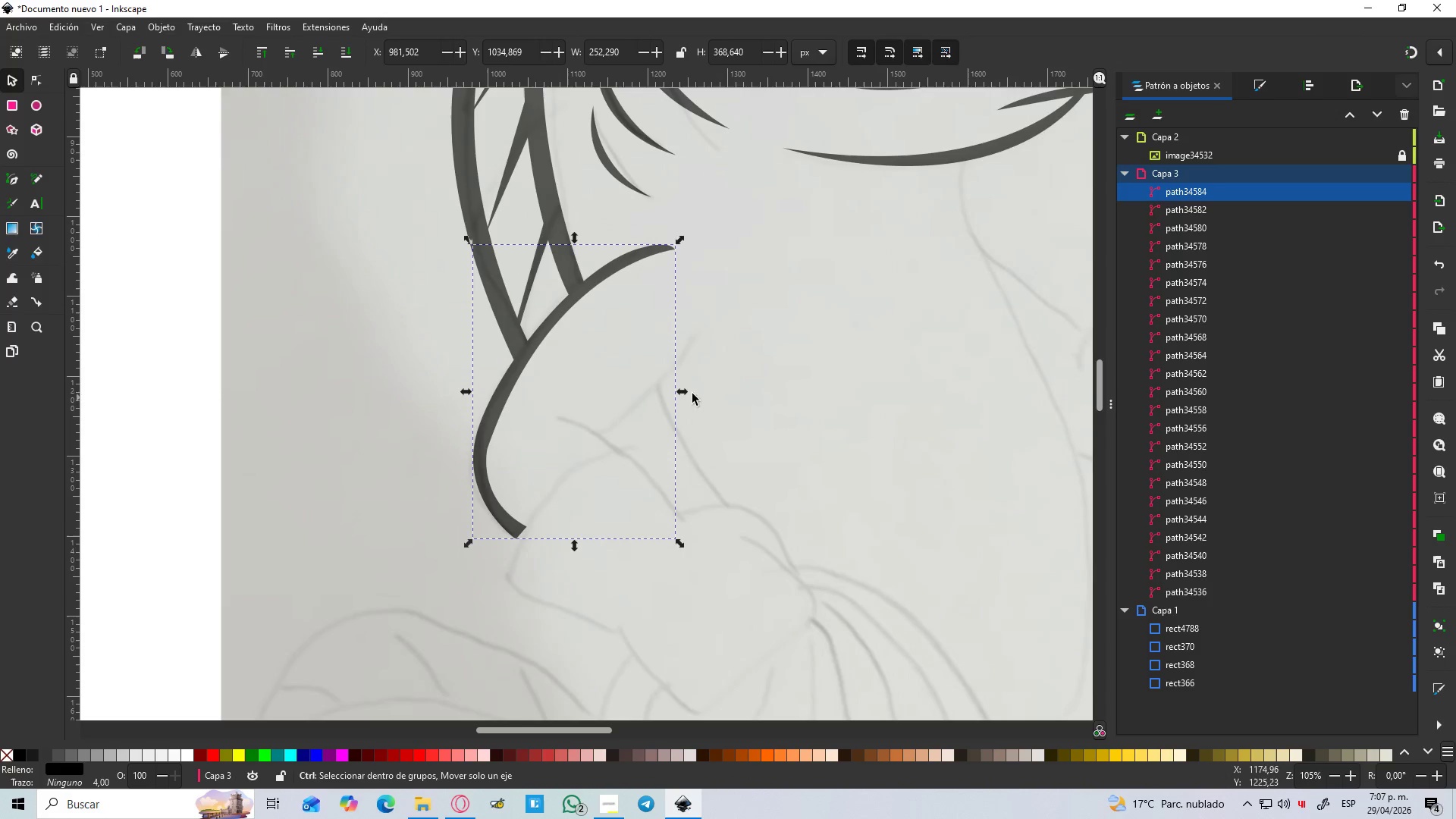 
left_click([754, 370])
 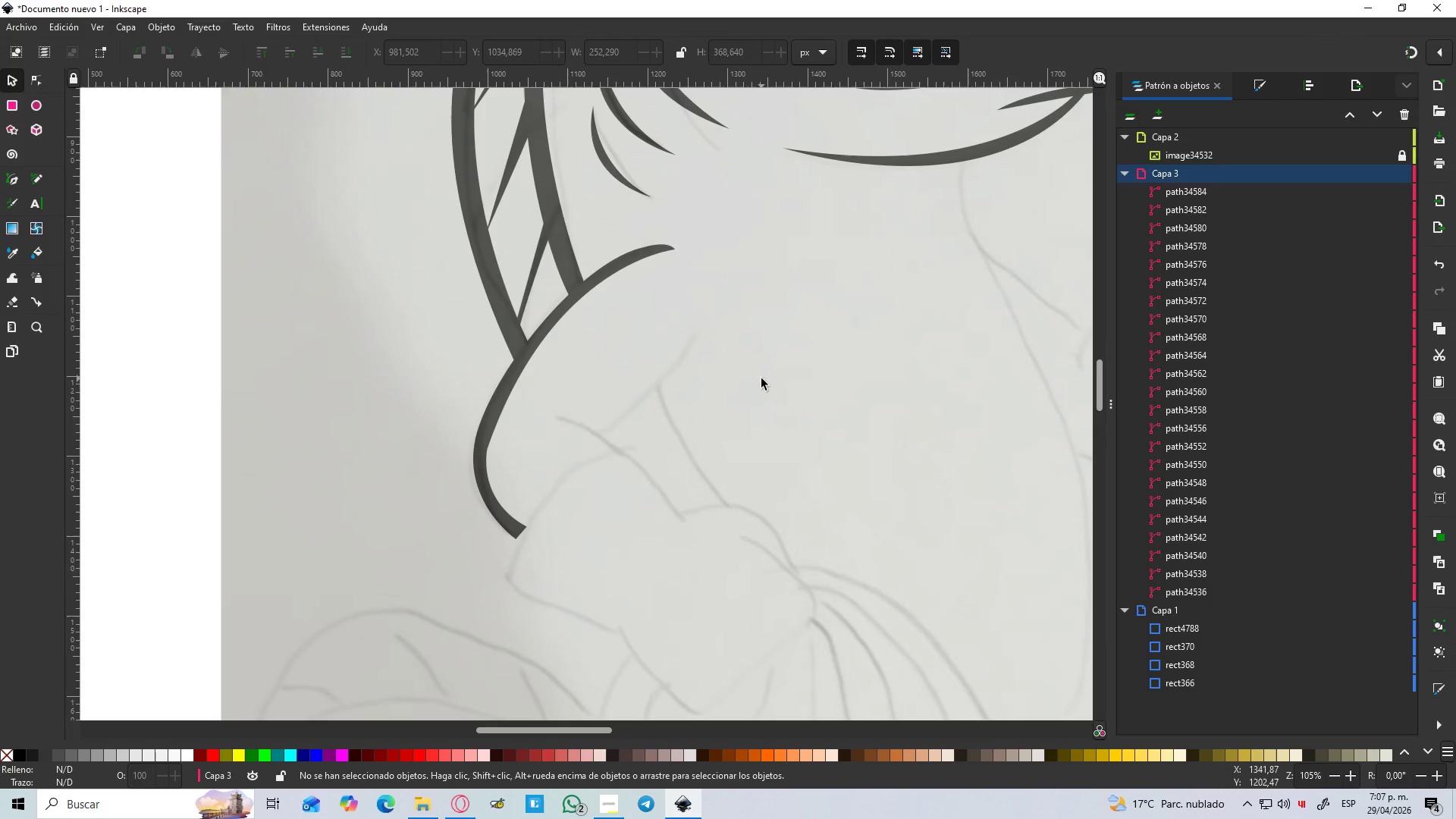 
hold_key(key=ControlLeft, duration=1.53)
scroll: coordinate [771, 376], scroll_direction: none, amount: 0.0
 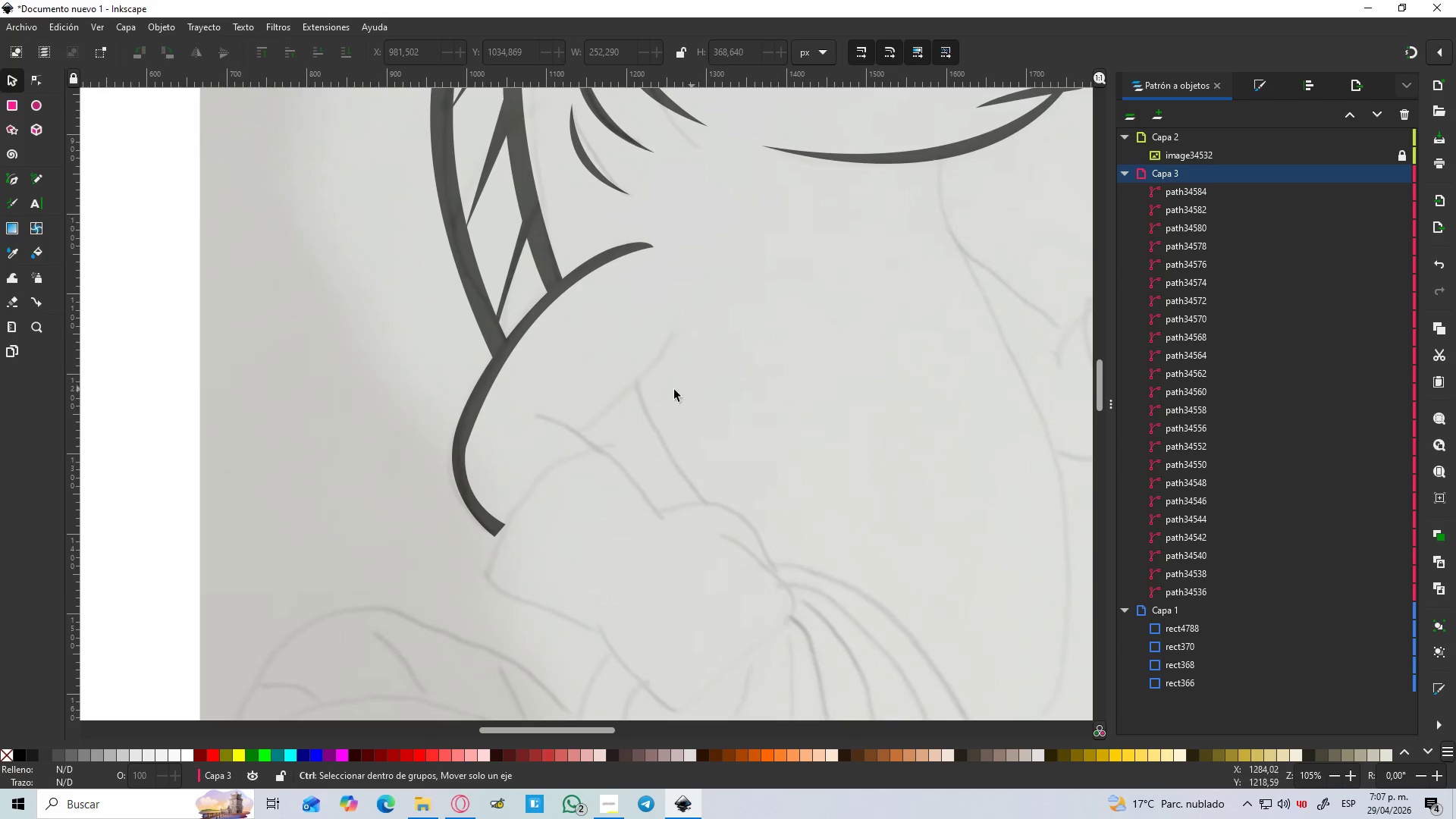 
hold_key(key=ControlLeft, duration=0.89)
 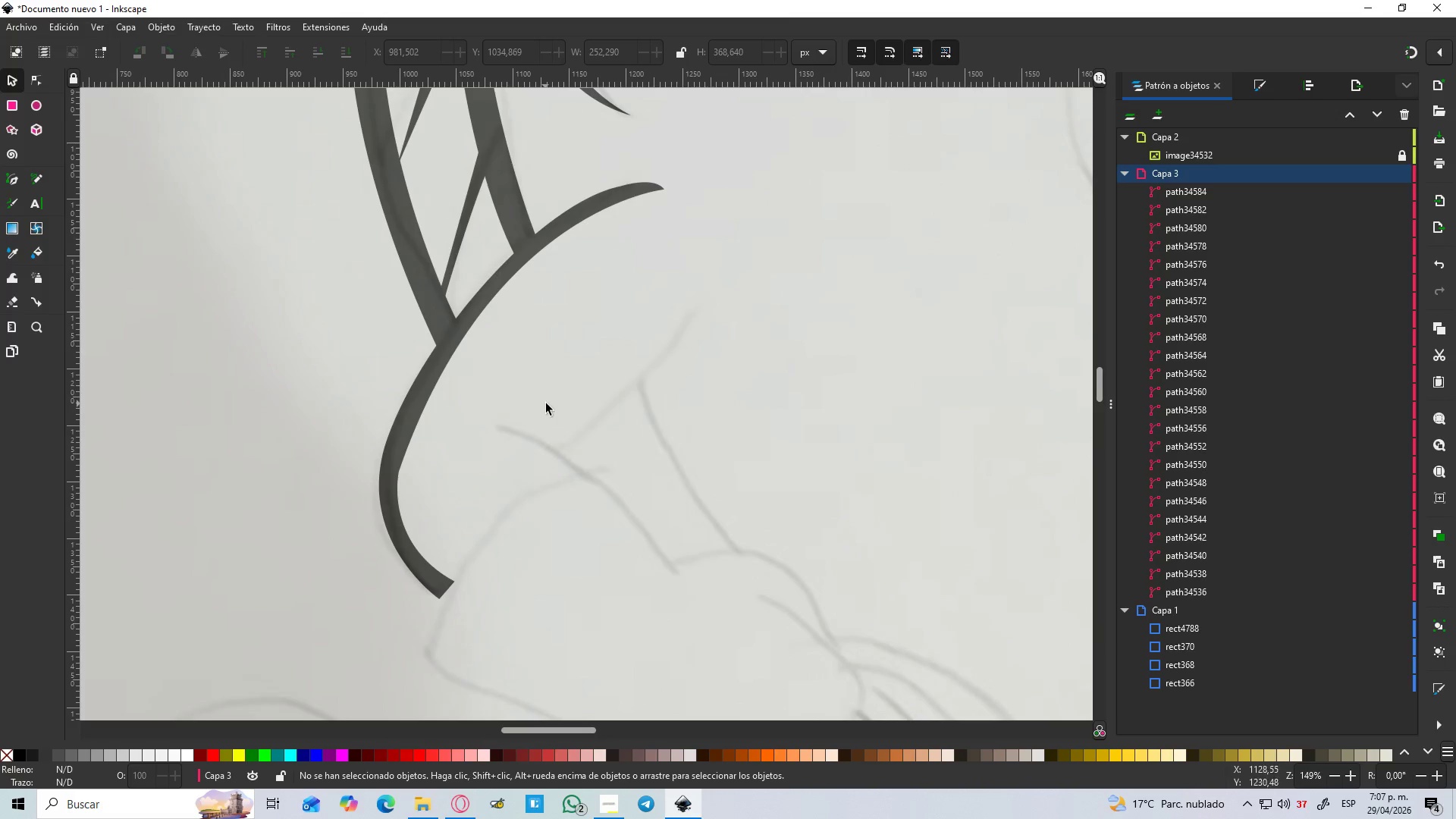 
scroll: coordinate [628, 385], scroll_direction: up, amount: 1.0
 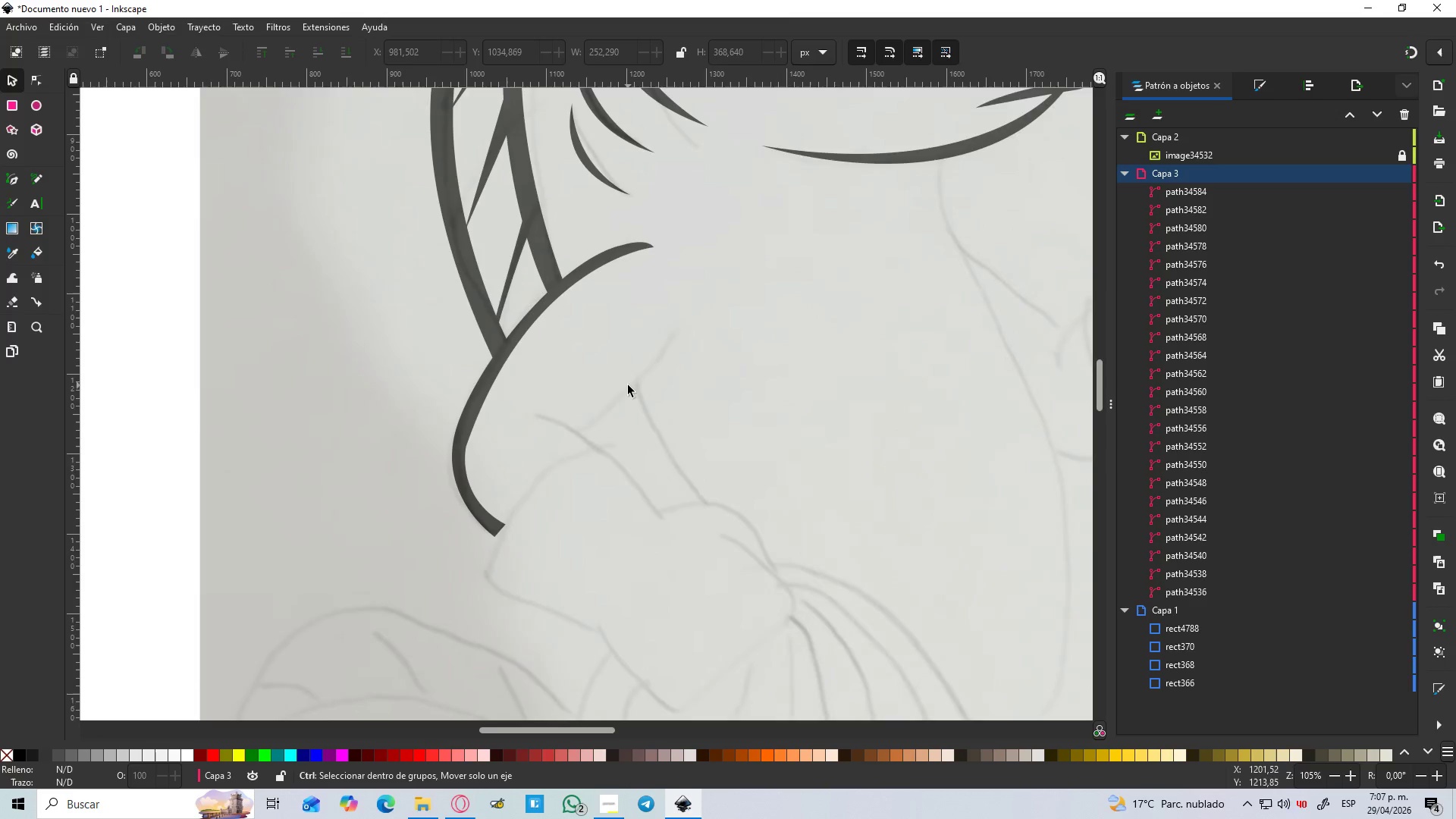 
key(B)
 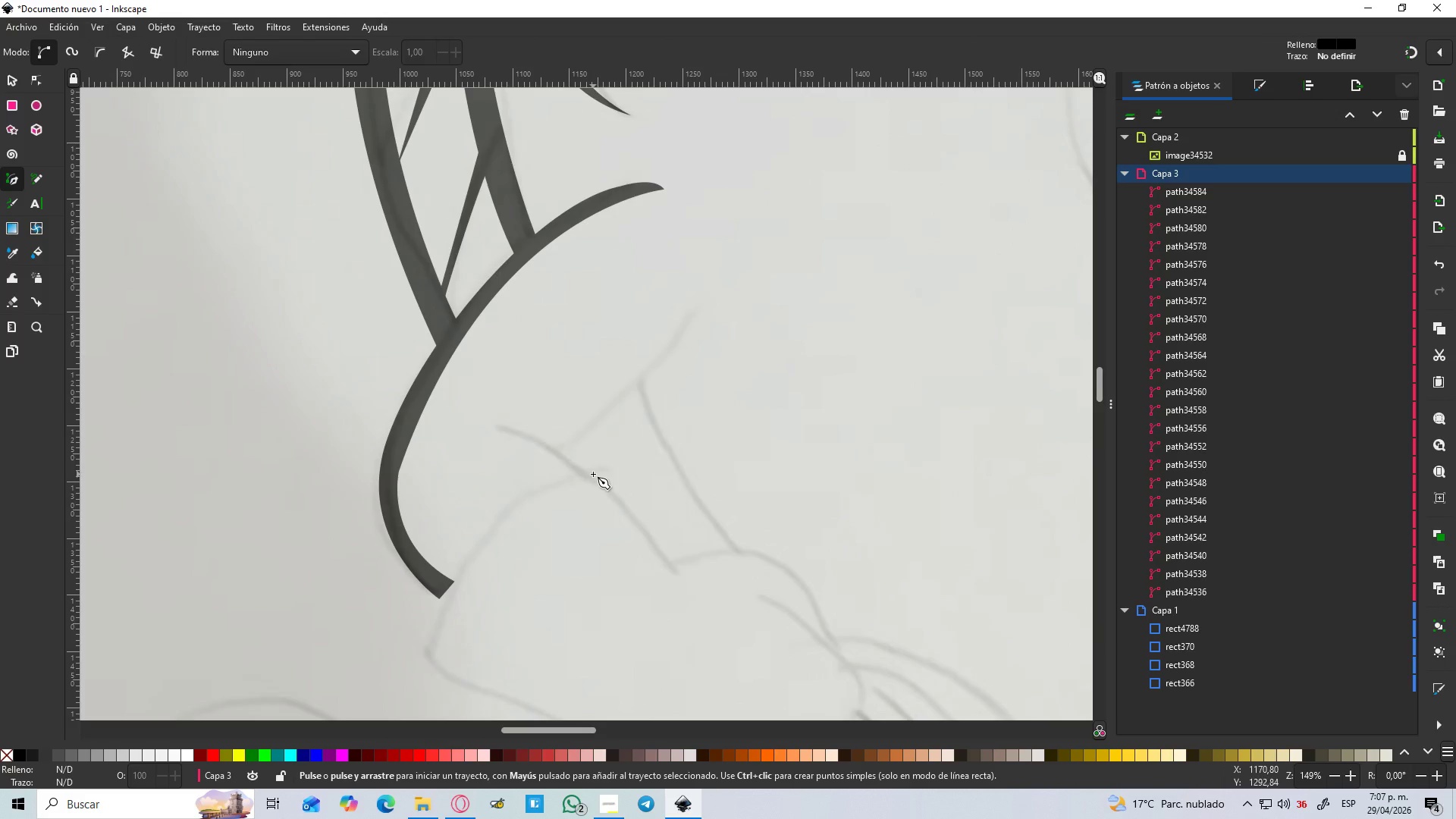 
left_click([593, 473])
 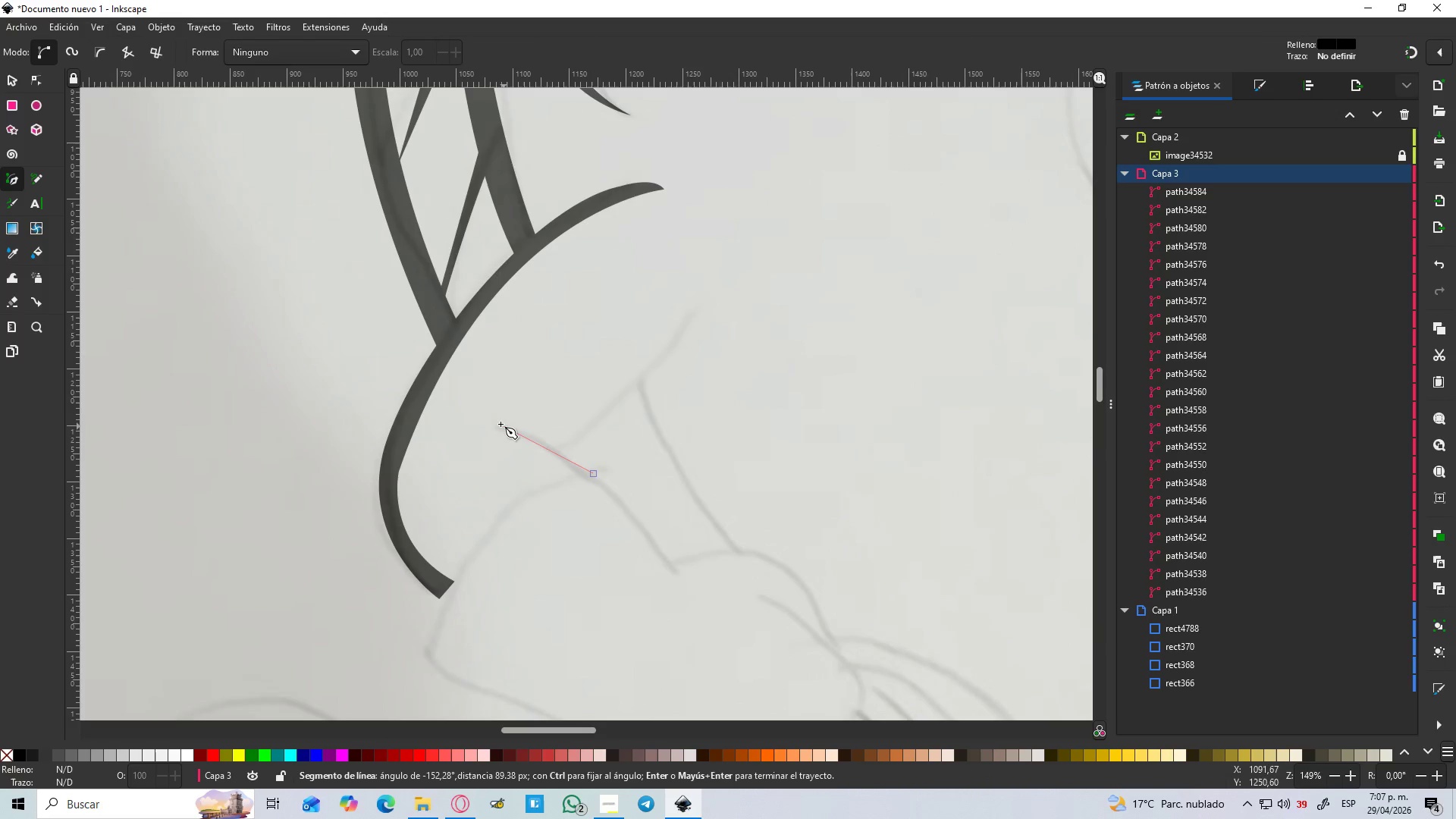 
left_click_drag(start_coordinate=[497, 424], to_coordinate=[453, 428])
 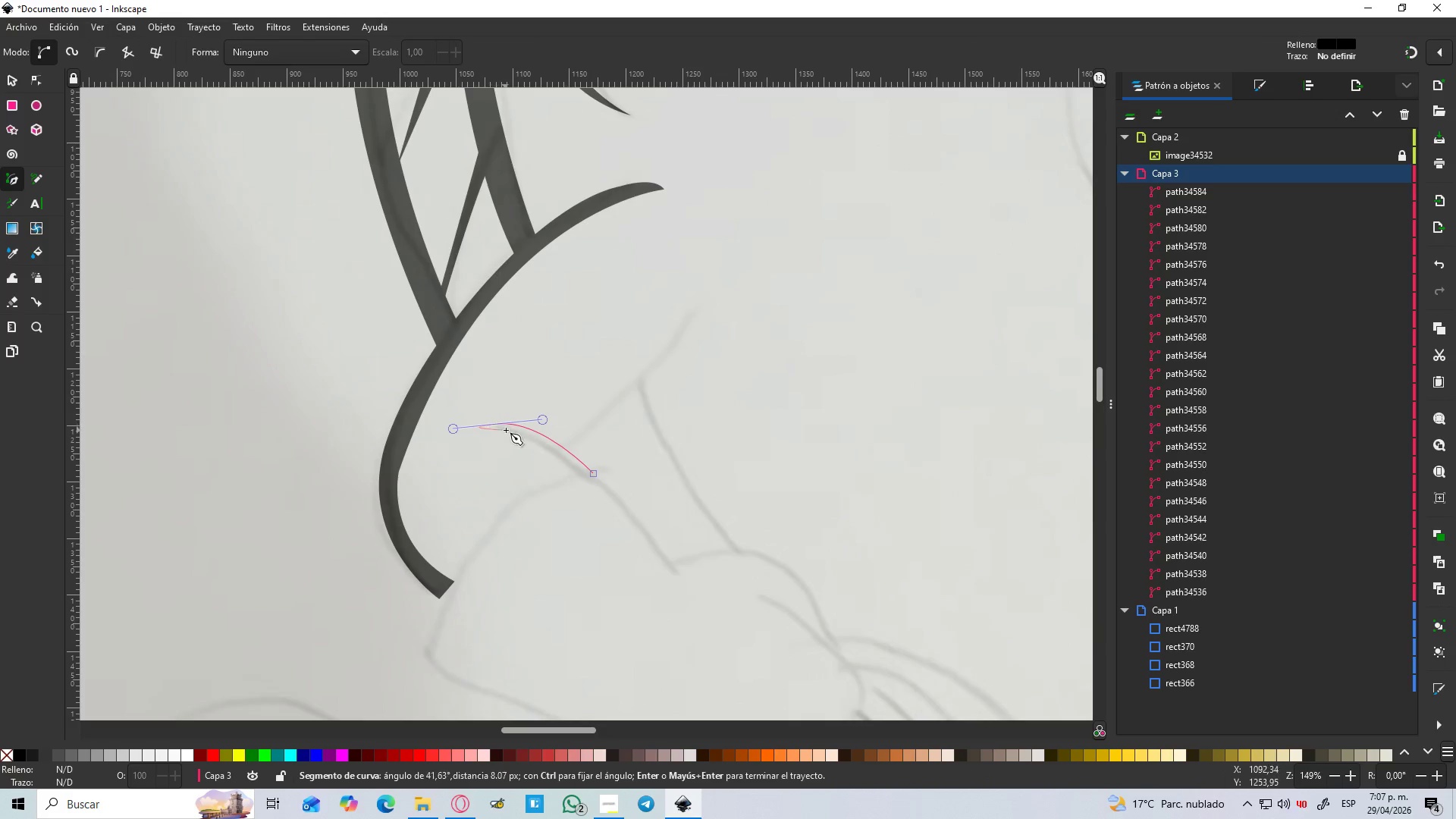 
key(Shift+L)
 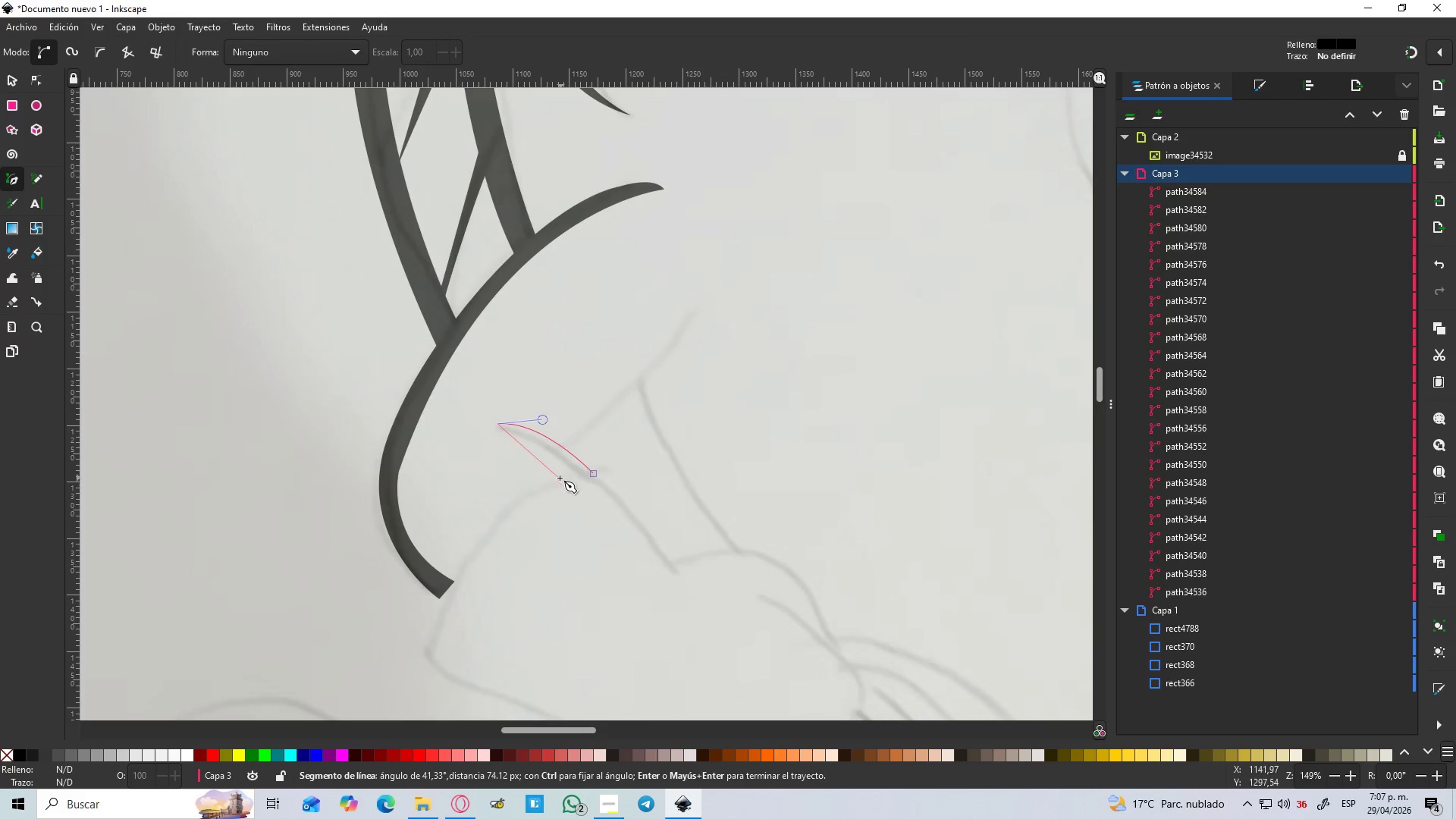 
left_click_drag(start_coordinate=[564, 479], to_coordinate=[577, 506])
 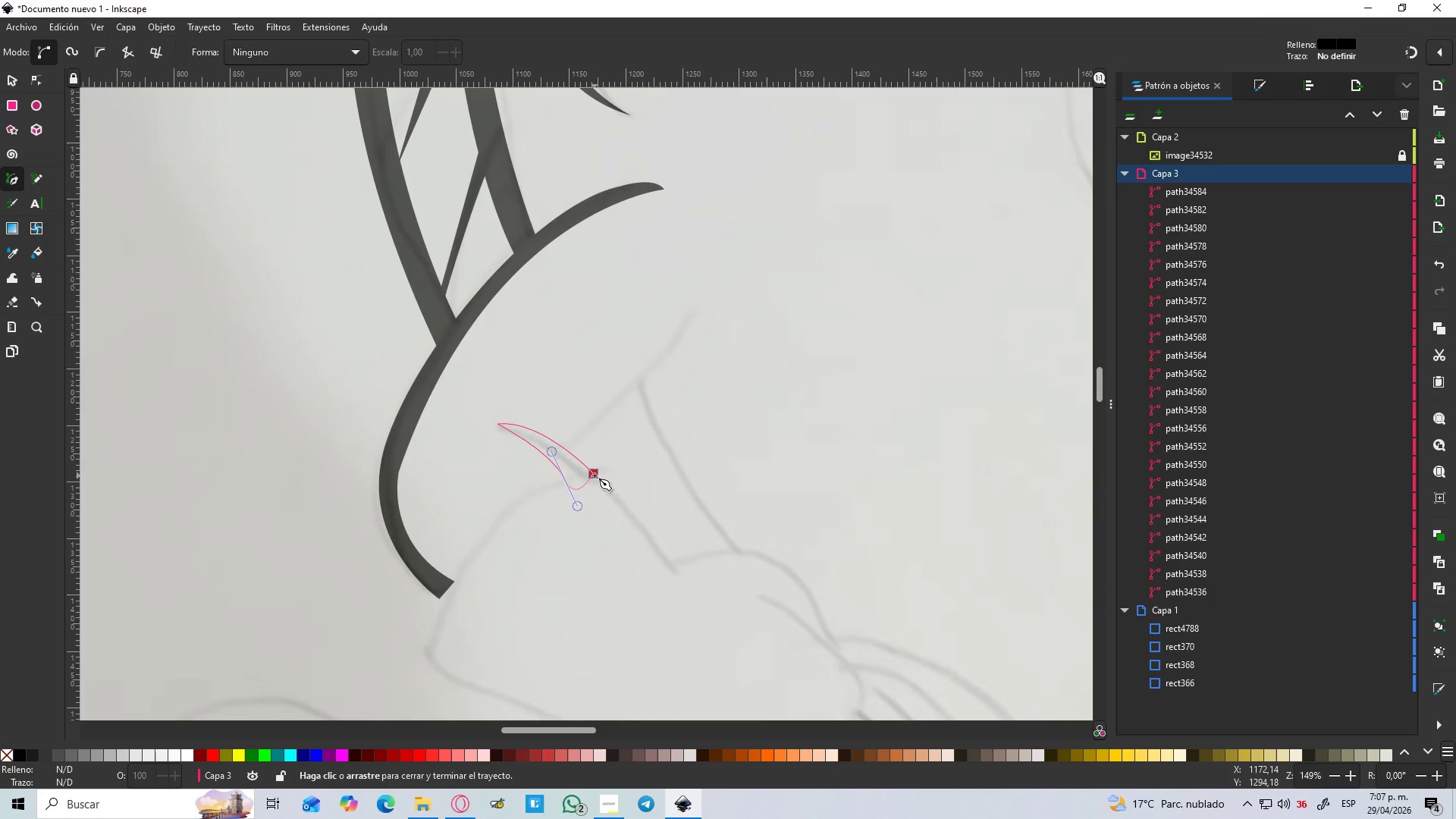 
left_click([595, 475])
 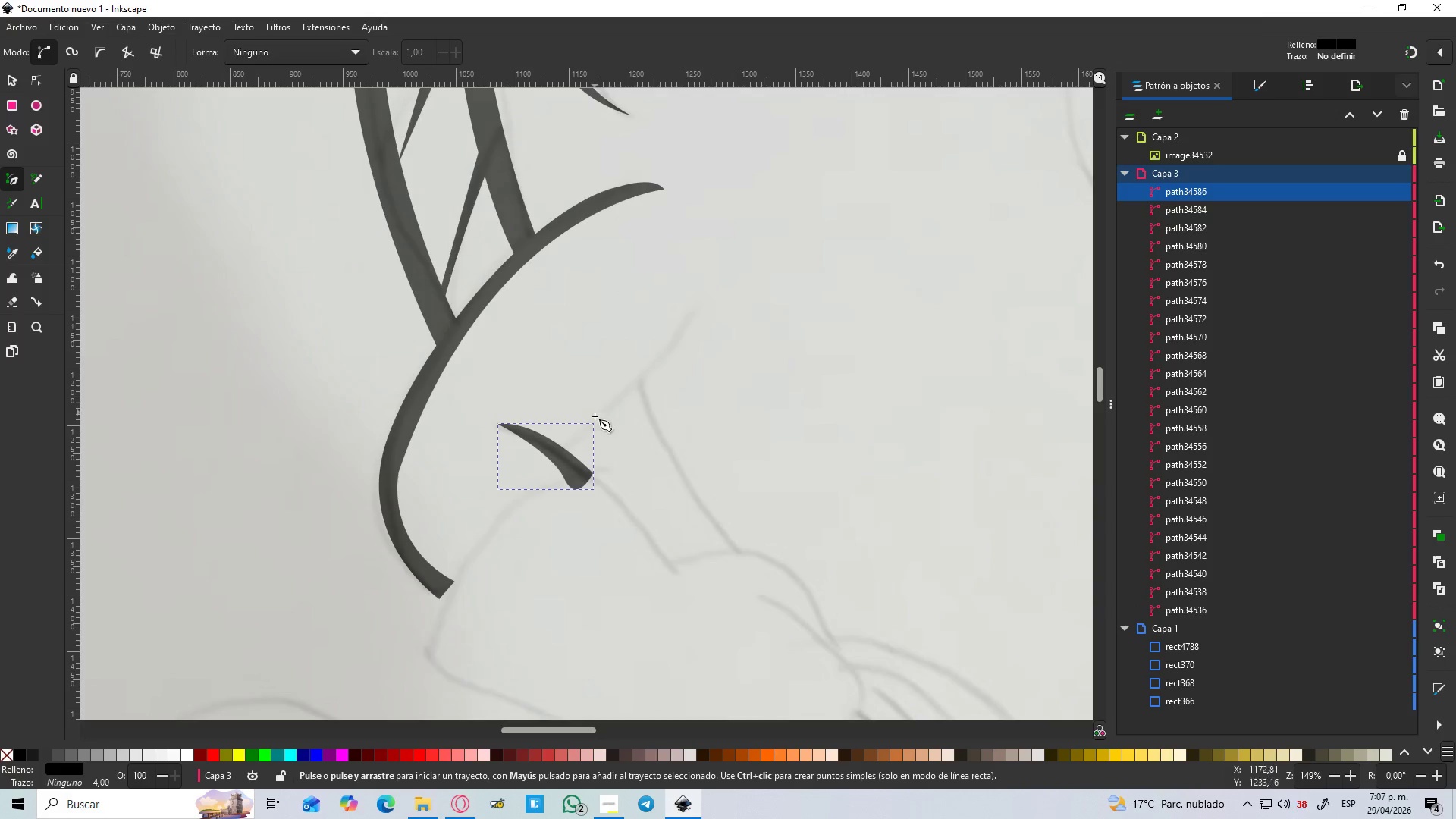 
left_click_drag(start_coordinate=[557, 447], to_coordinate=[559, 442])
 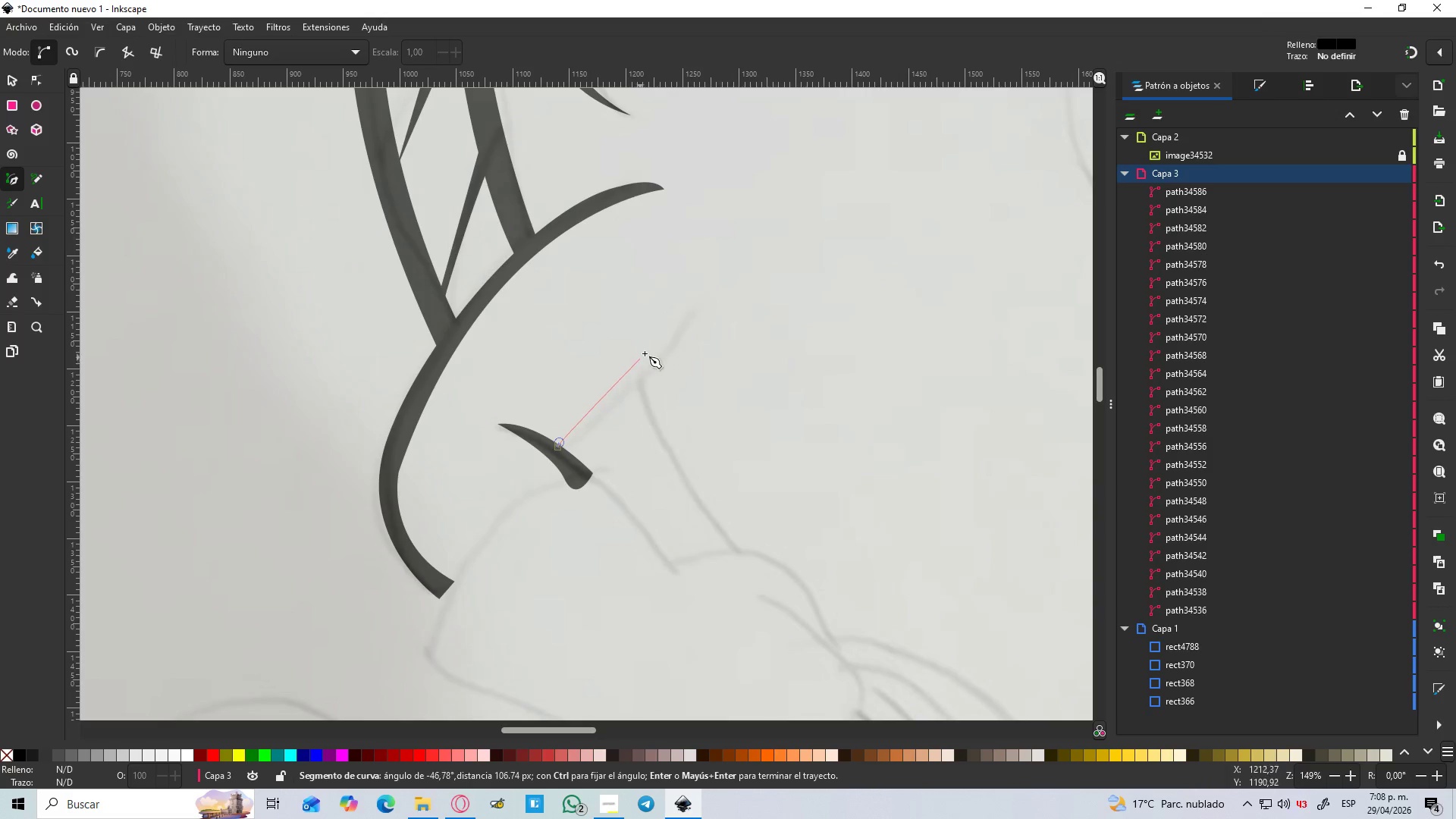 
wait(14.73)
 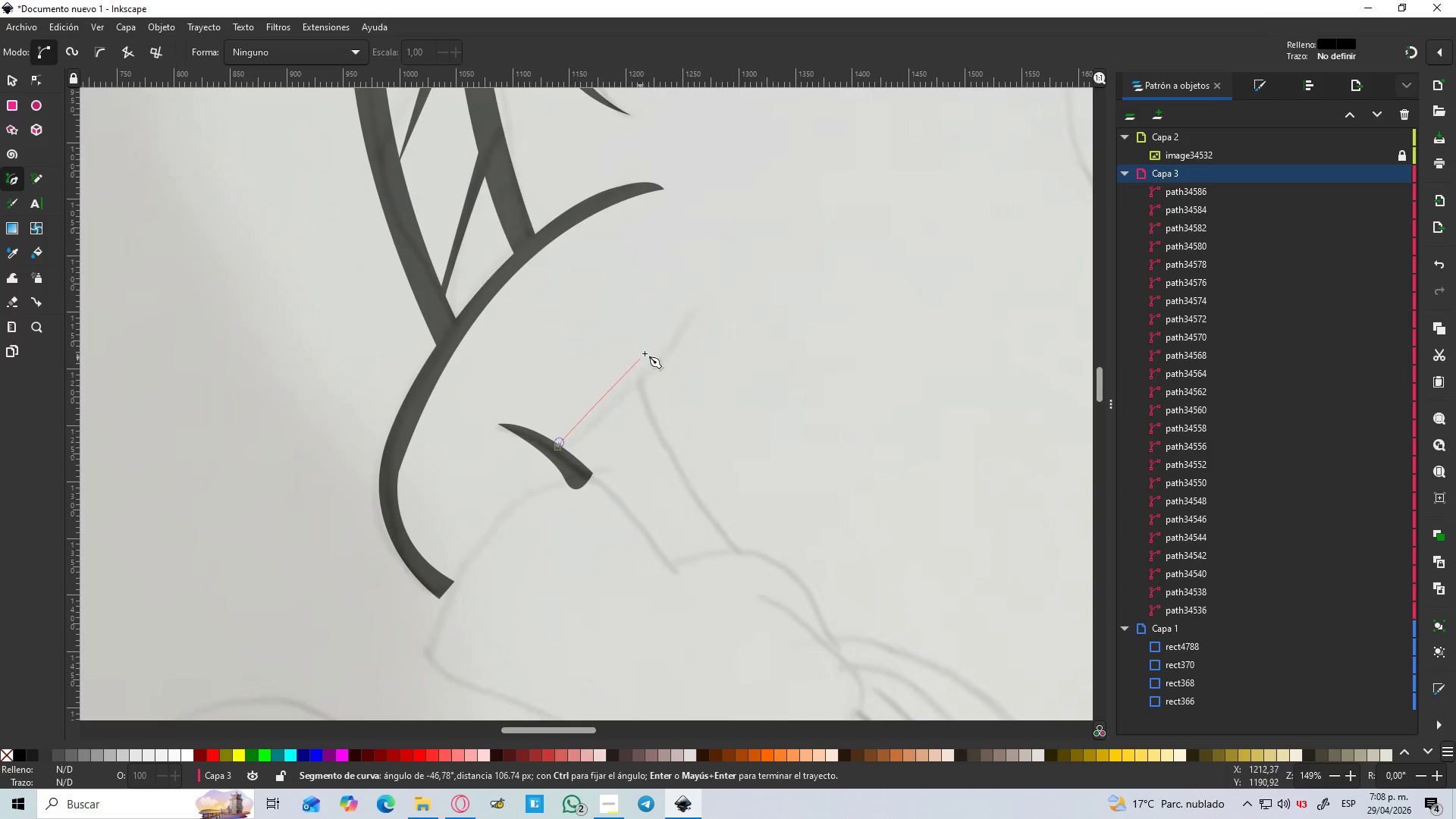 
left_click_drag(start_coordinate=[703, 323], to_coordinate=[710, 338])
 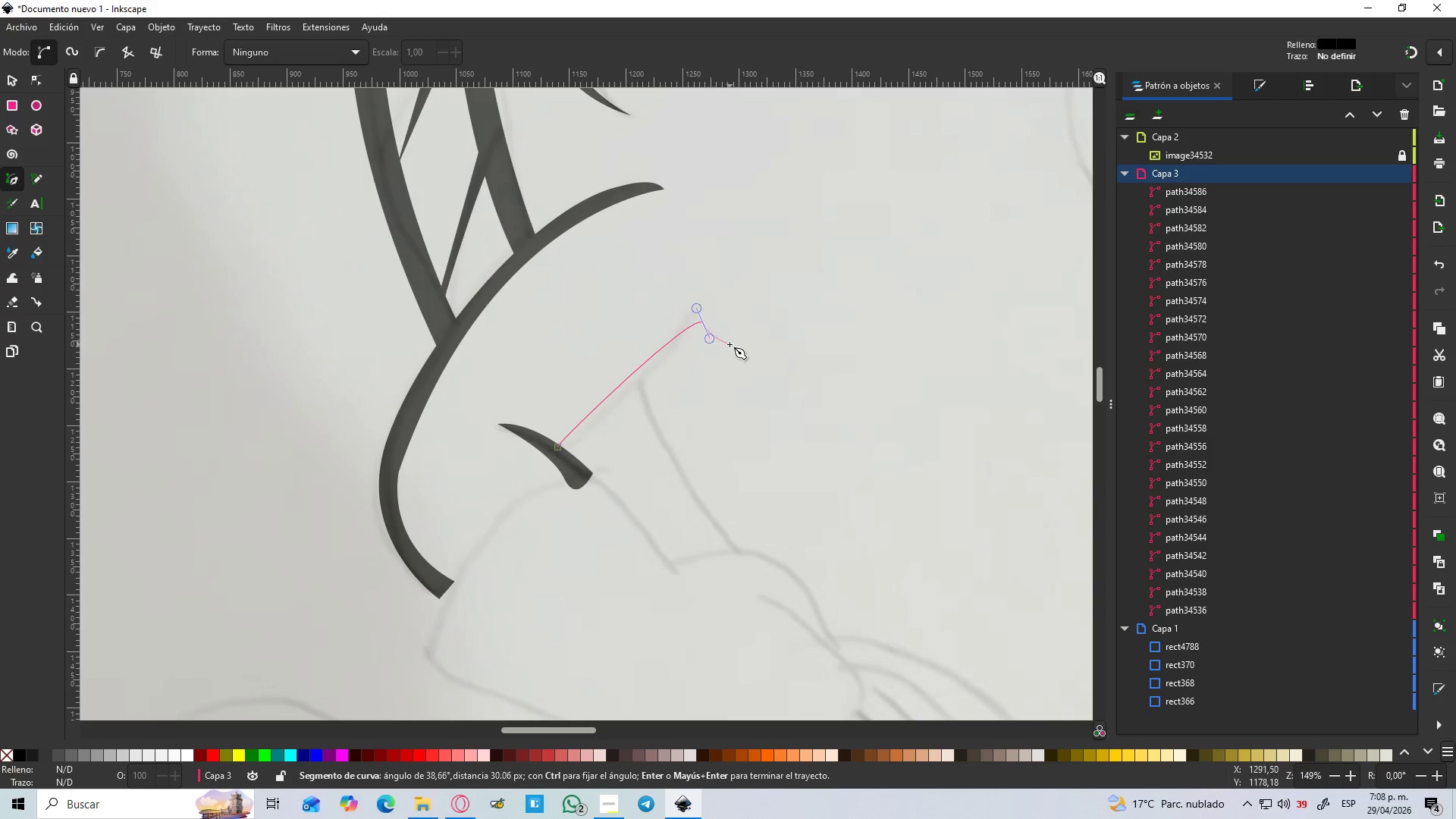 
key(Control+L)
 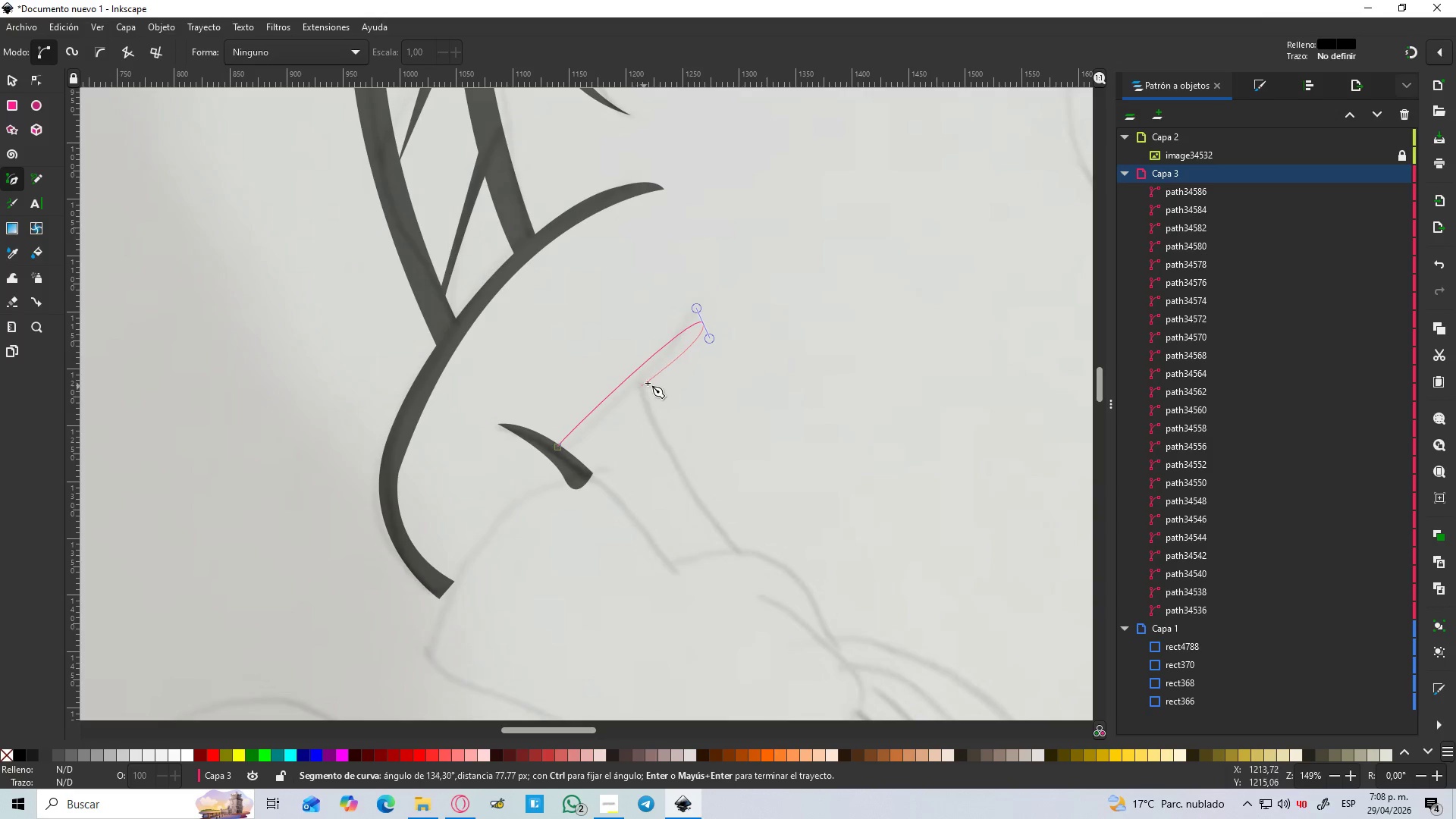 
key(Shift+L)
 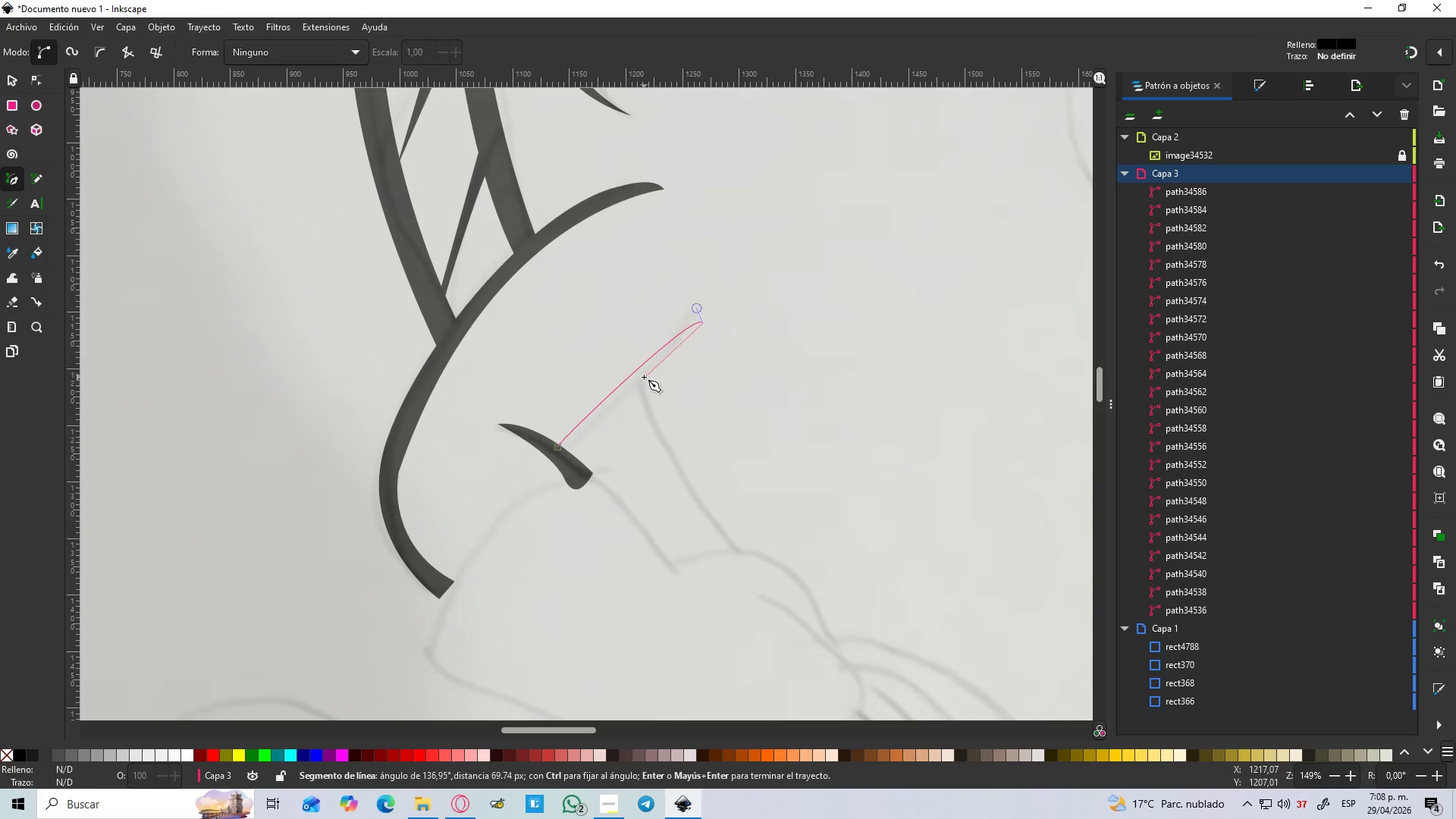 
left_click_drag(start_coordinate=[641, 384], to_coordinate=[588, 425])
 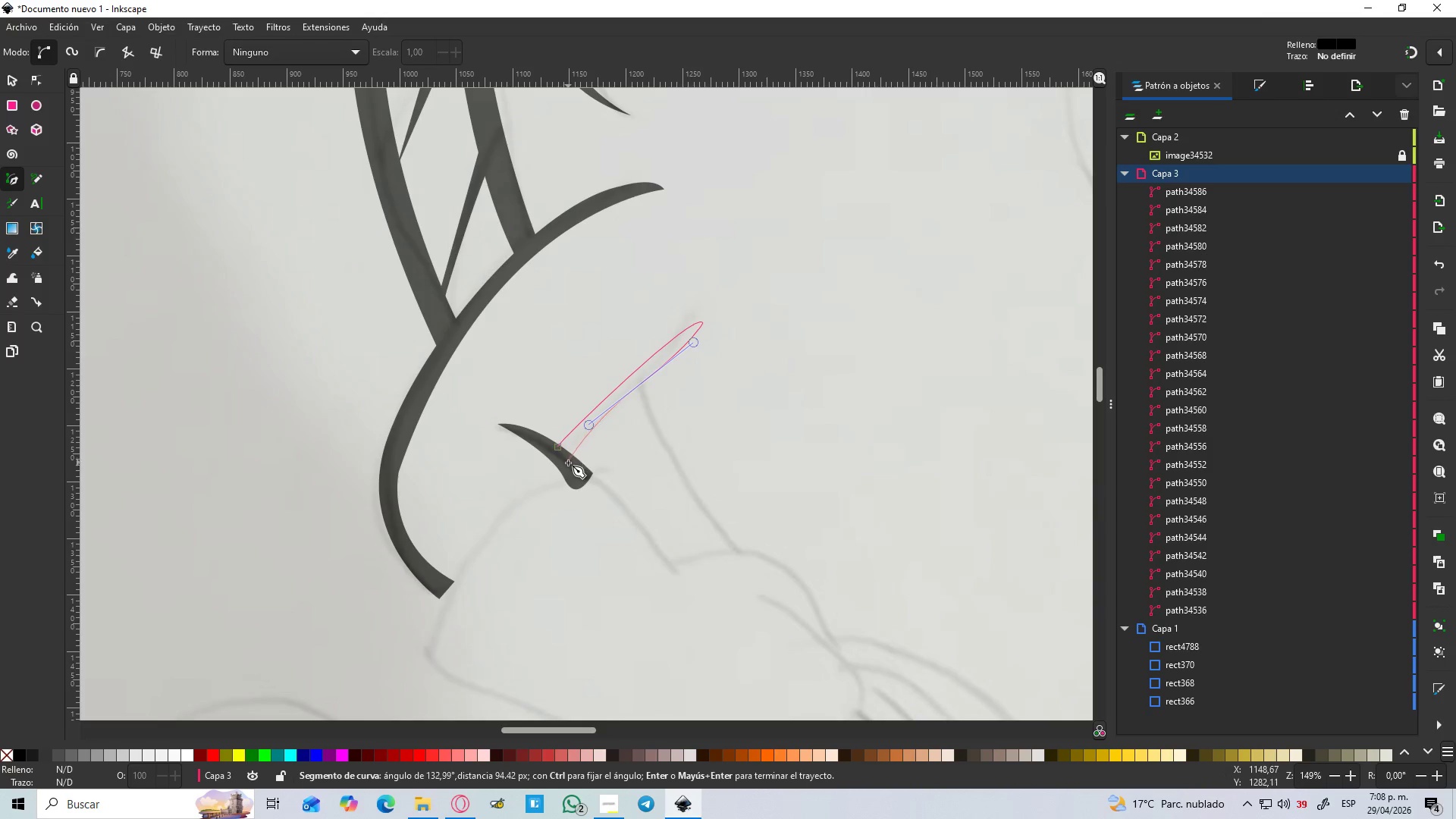 
left_click([568, 463])
 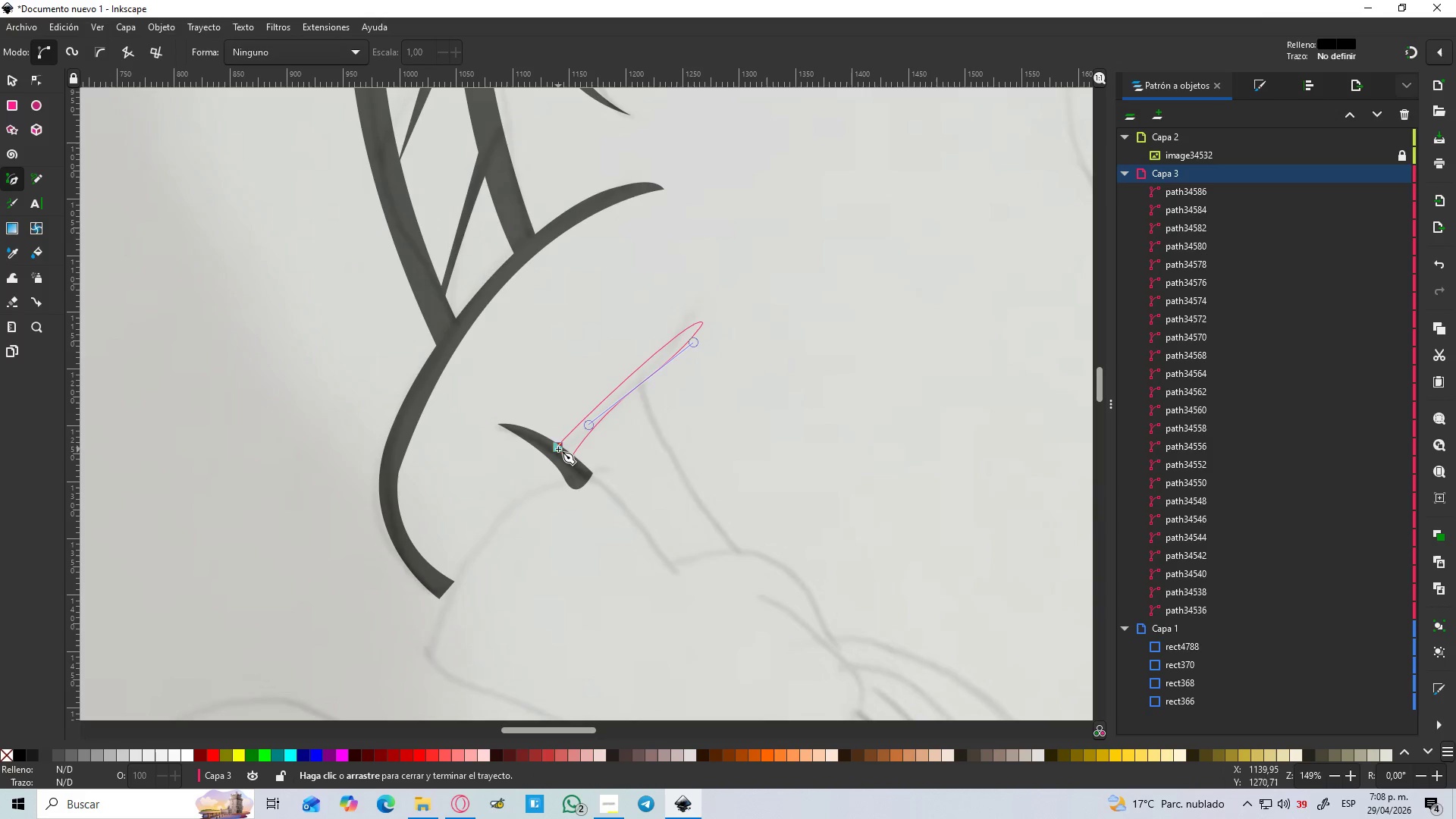 
left_click([557, 447])
 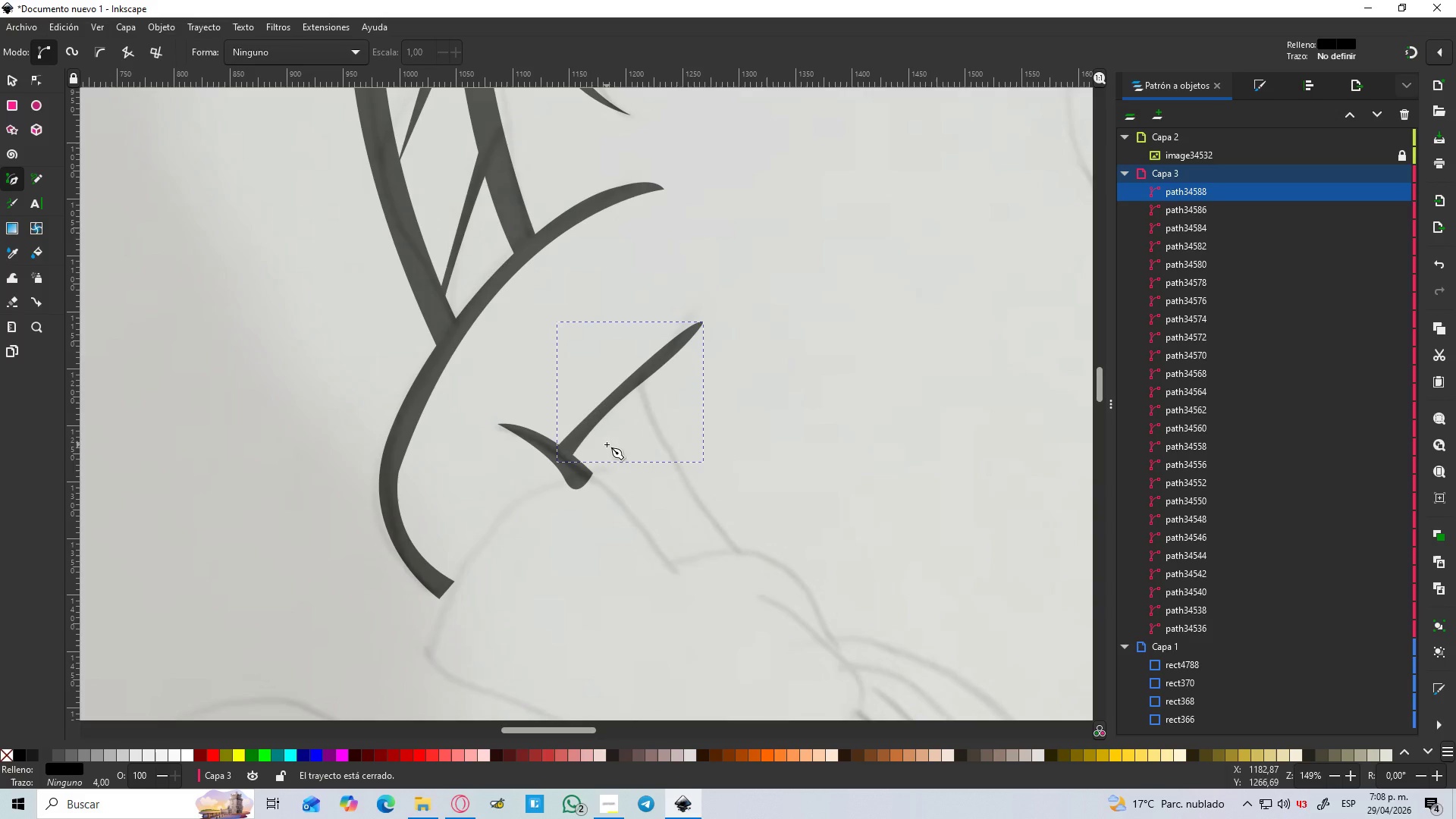 
hold_key(key=ShiftLeft, duration=0.78)
hold_key(key=ControlLeft, duration=1.5)
scroll: coordinate [579, 463], scroll_direction: down, amount: 8.0
 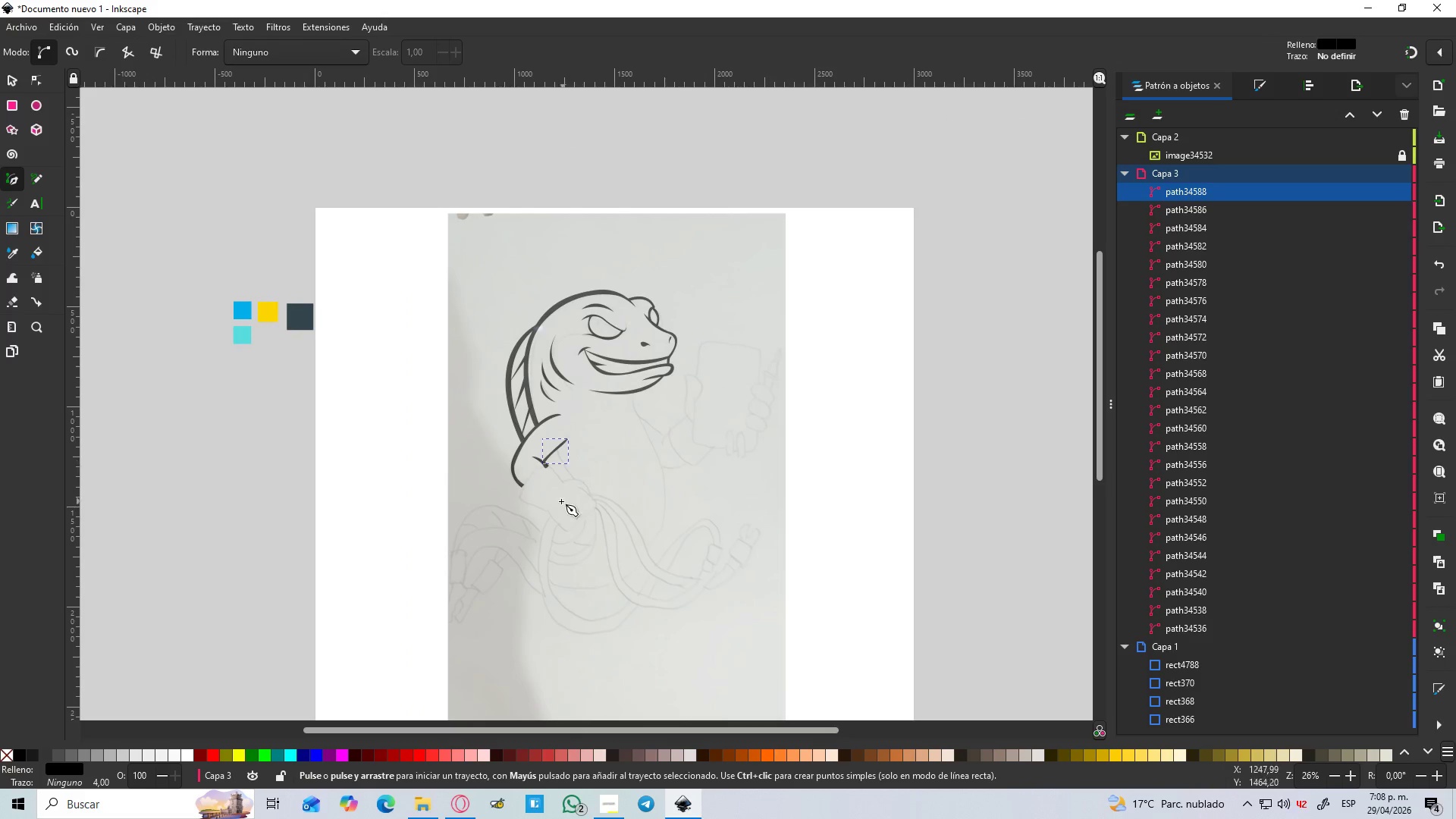 
hold_key(key=ControlLeft, duration=1.52)
 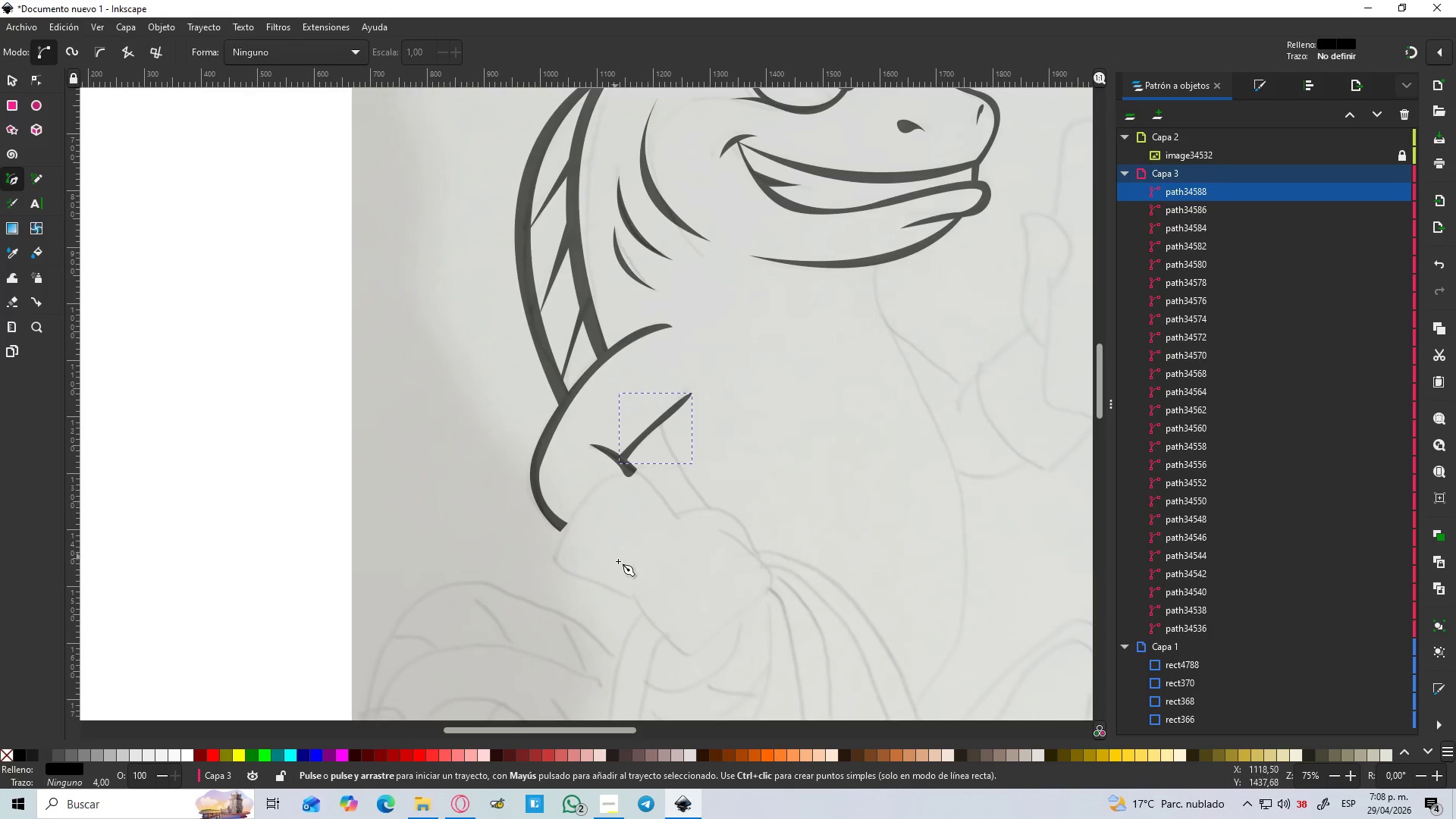 
hold_key(key=ControlLeft, duration=1.11)
 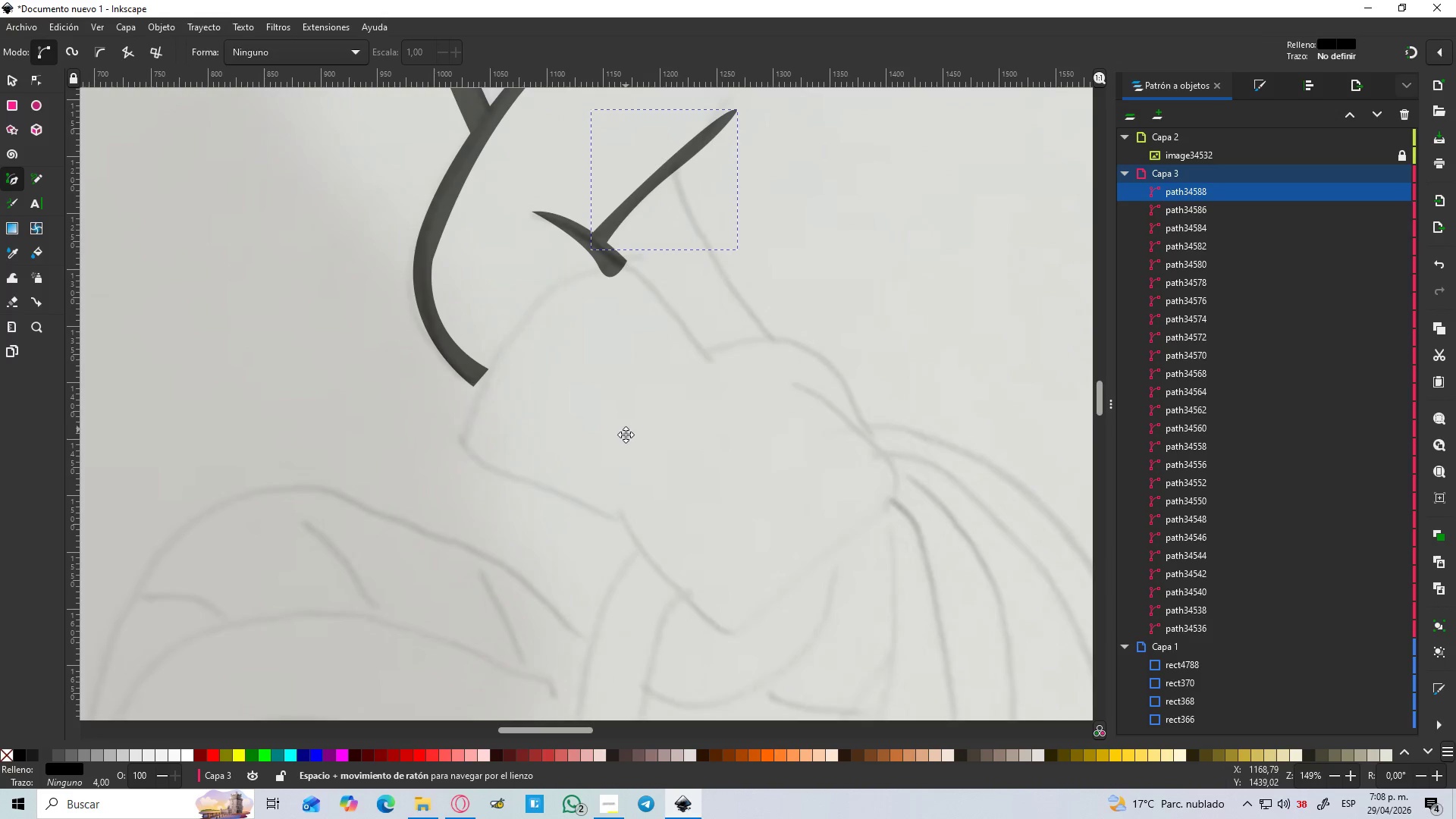 
scroll: coordinate [502, 463], scroll_direction: up, amount: 3.0
 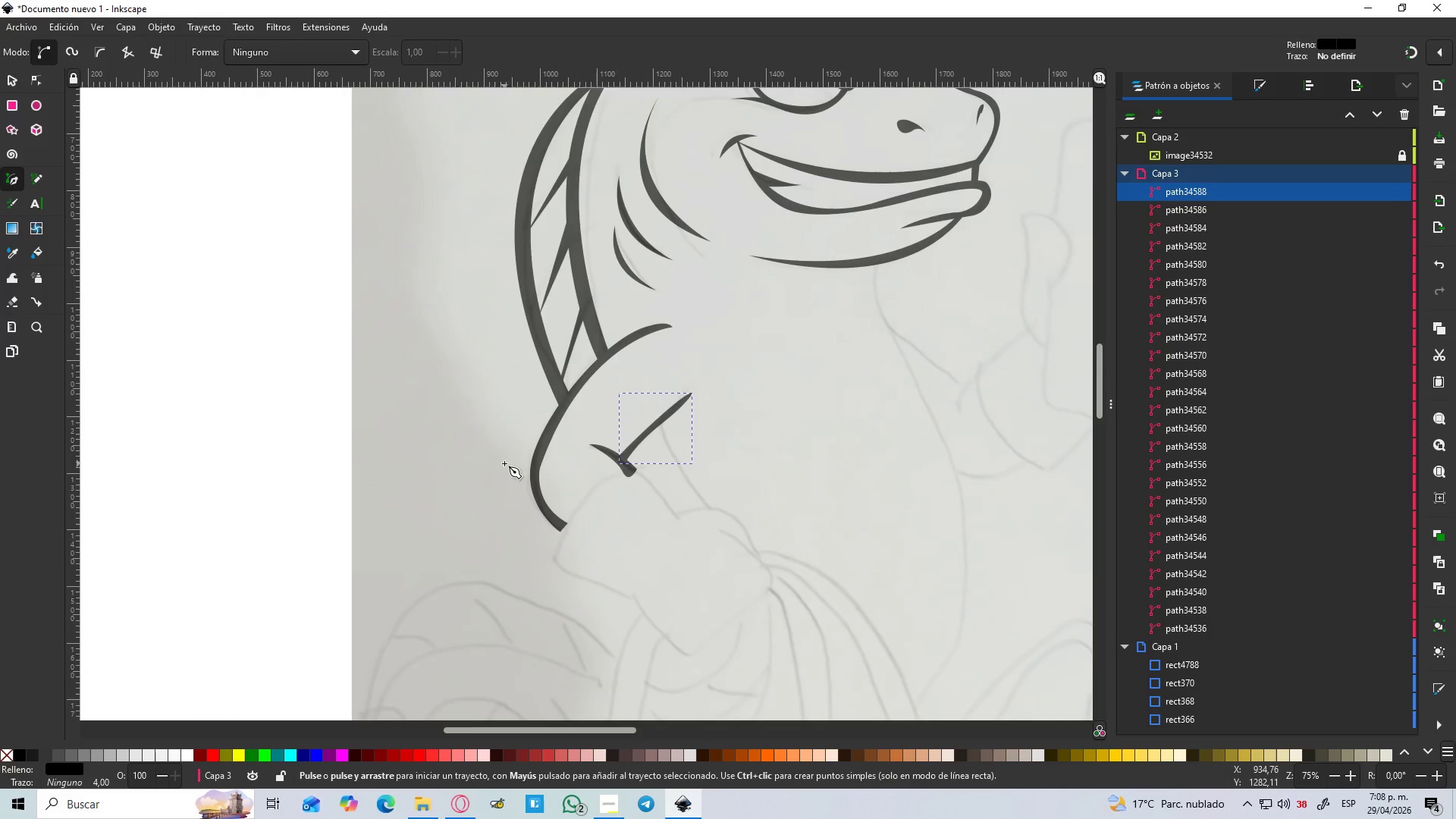 
hold_key(key=Space, duration=0.42)
 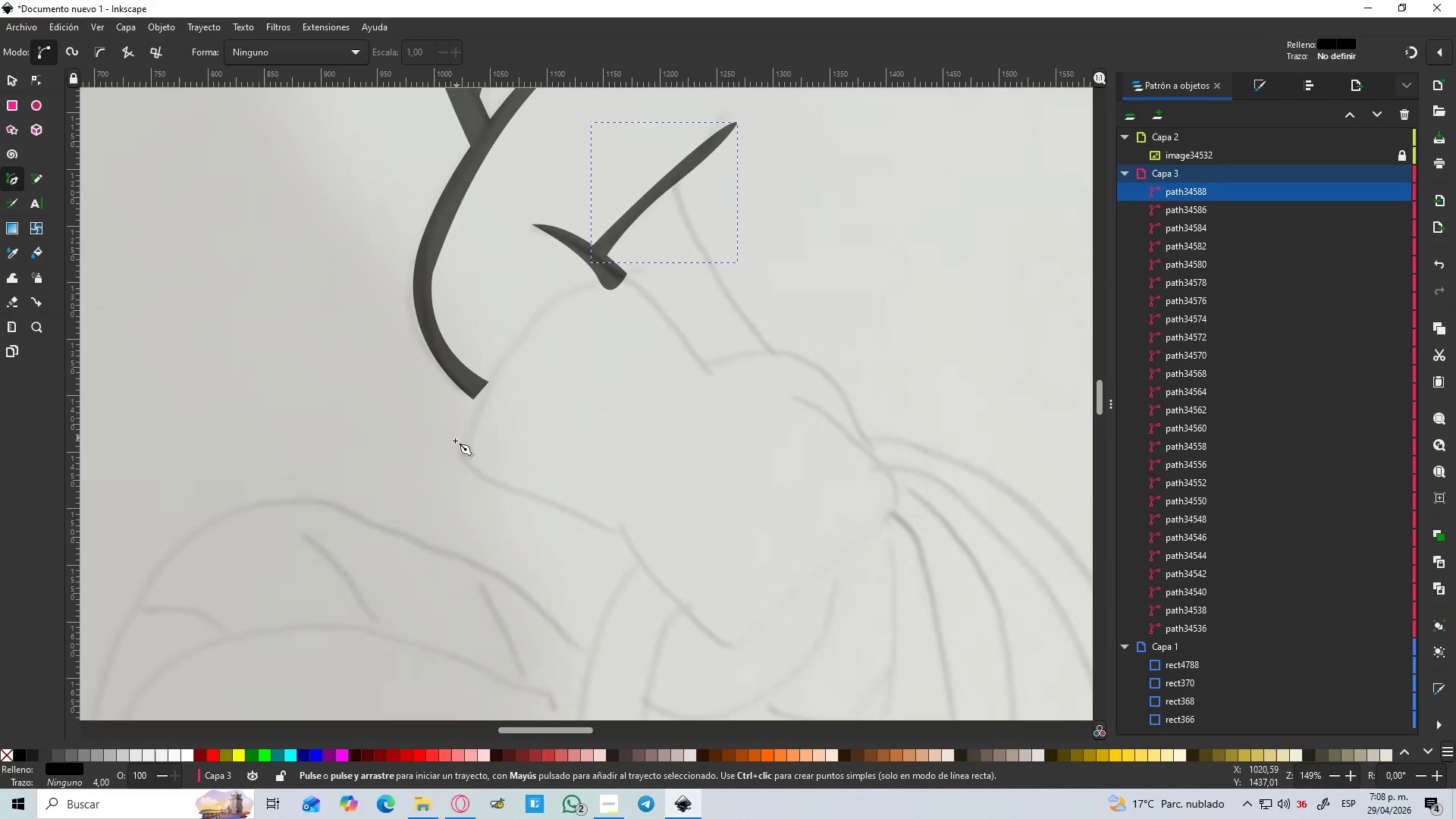 
scroll: coordinate [632, 567], scroll_direction: up, amount: 2.0
 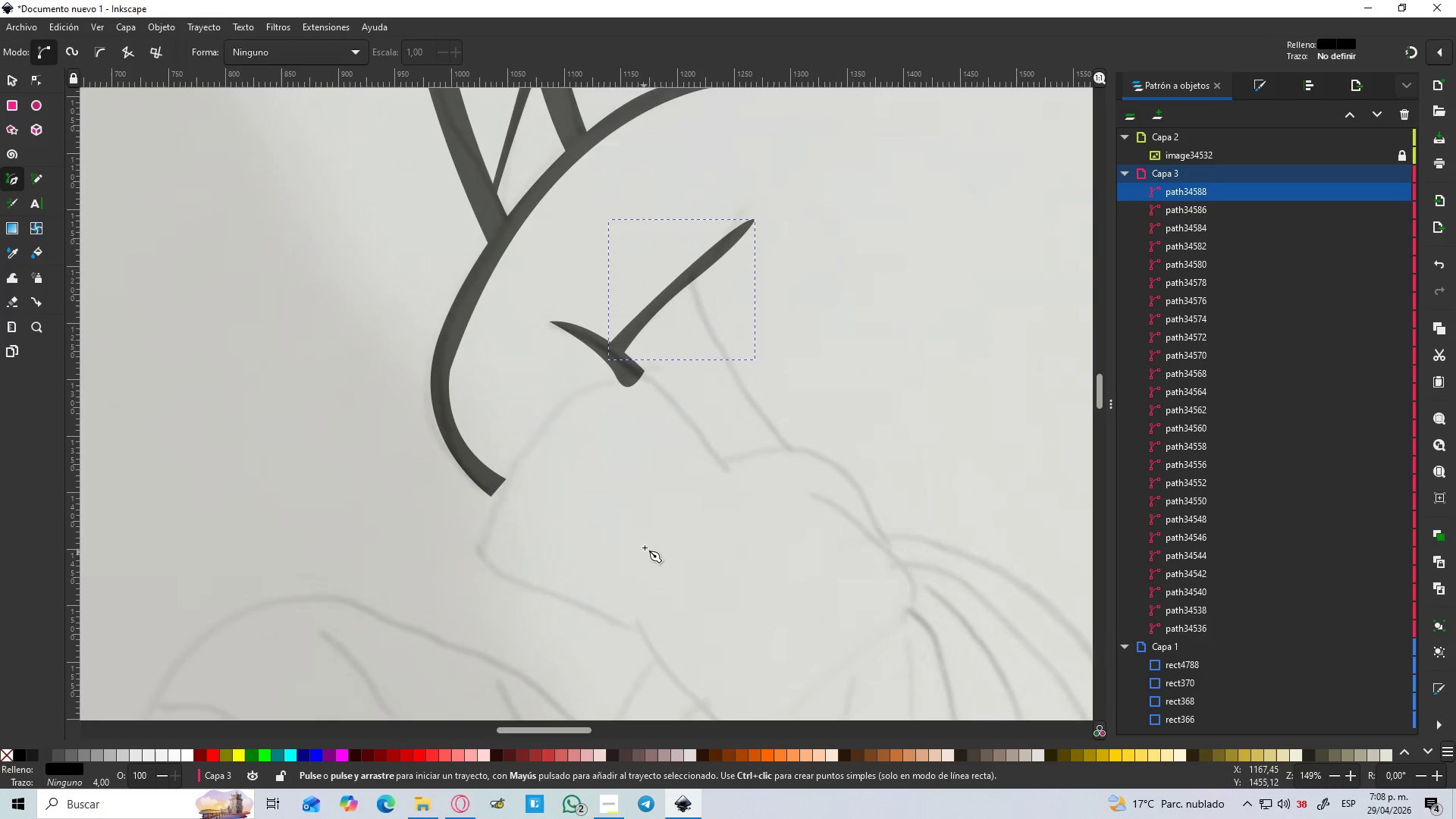 
left_click_drag(start_coordinate=[446, 453], to_coordinate=[447, 447])
 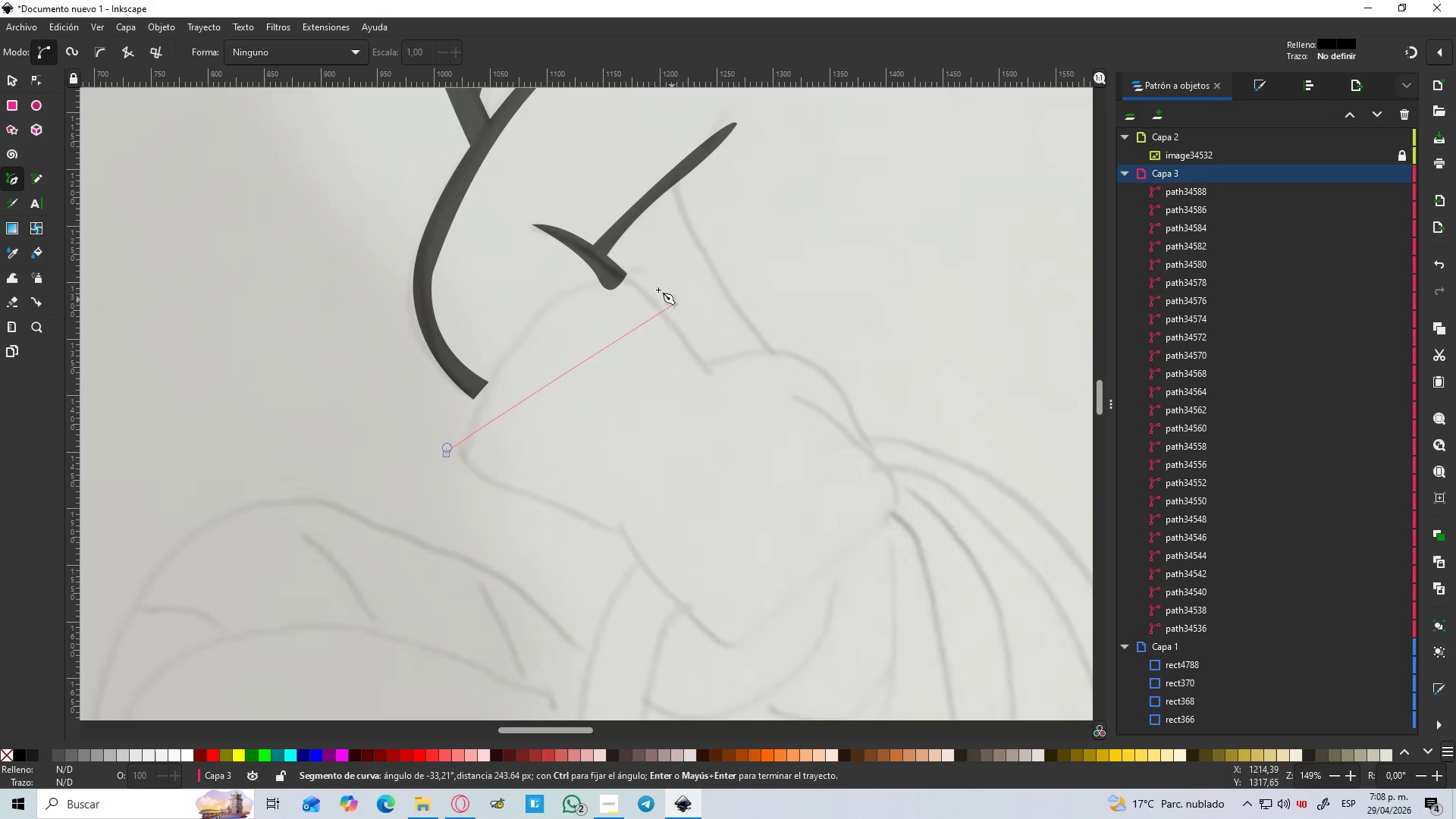 
left_click_drag(start_coordinate=[625, 271], to_coordinate=[753, 259])
 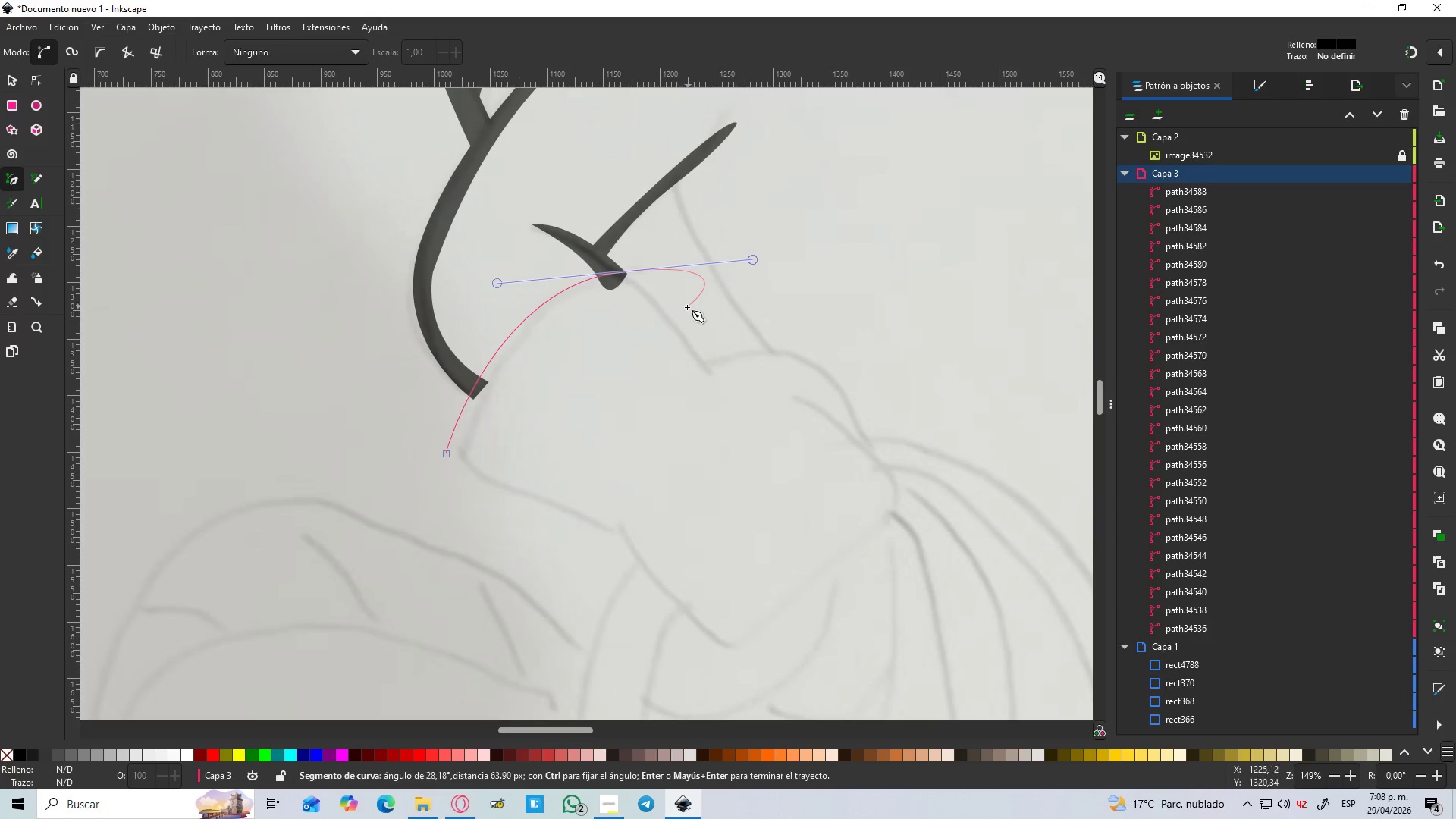 
key(Shift+L)
 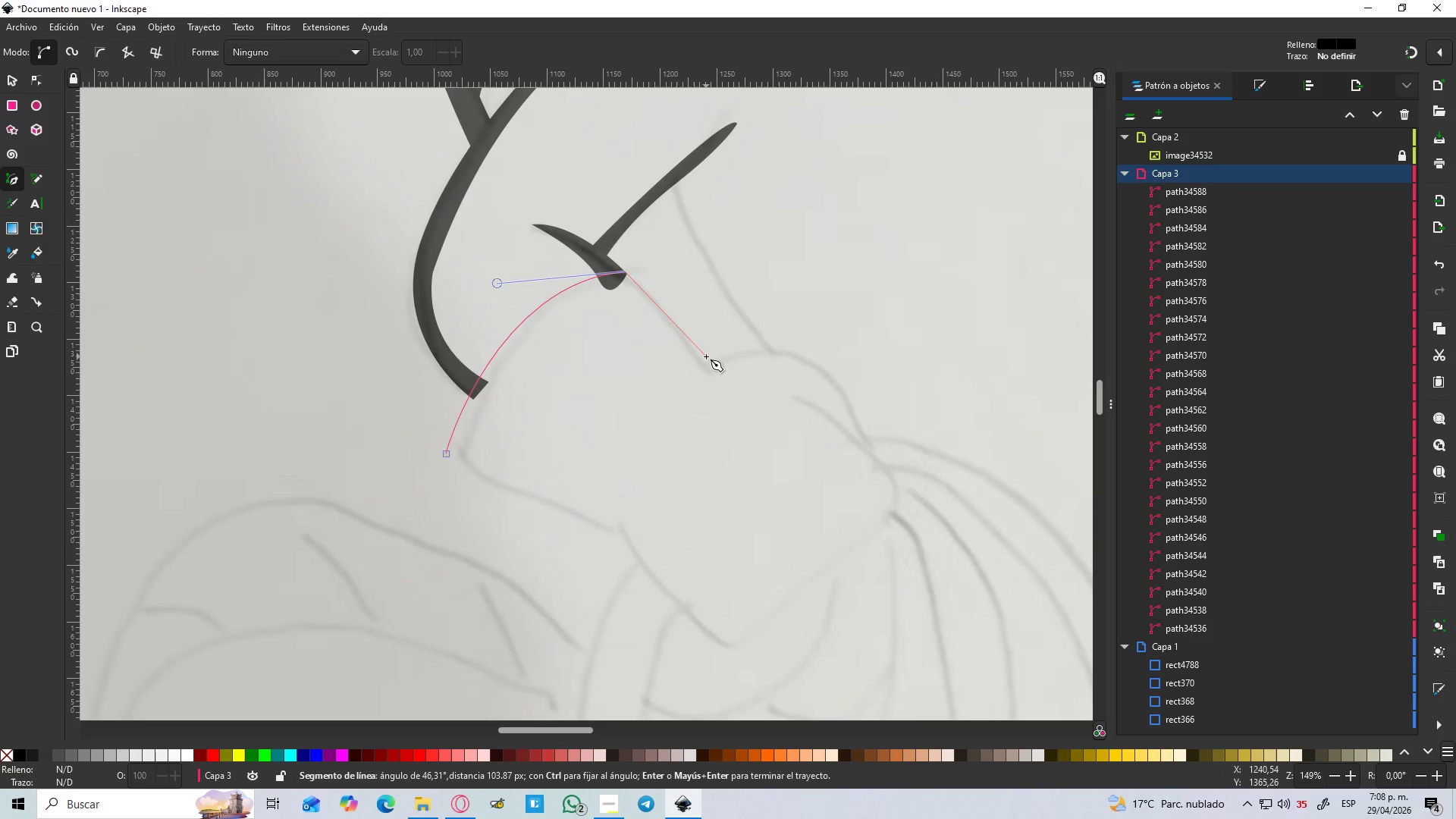 
wait(7.88)
 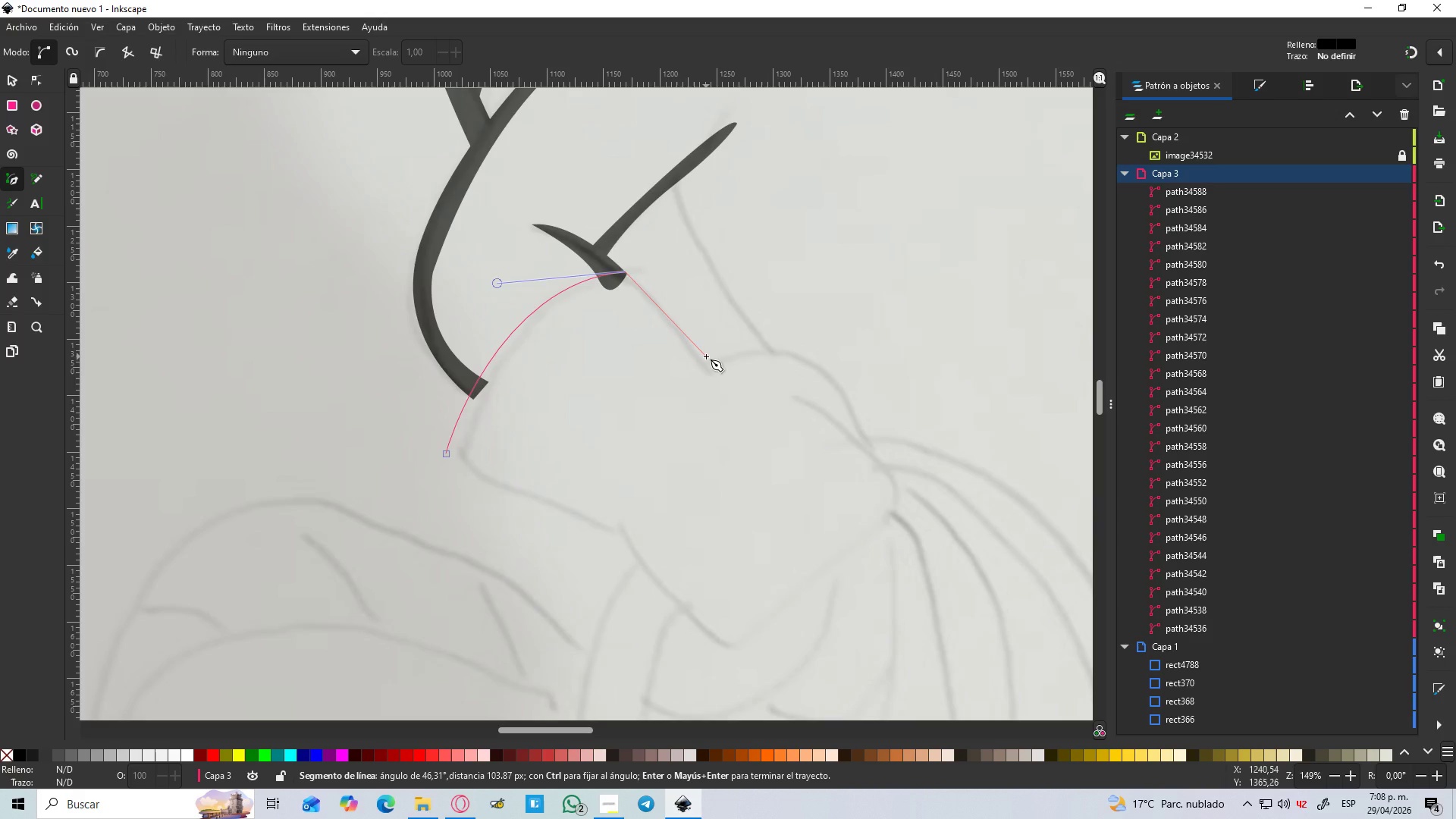 
left_click([709, 365])
 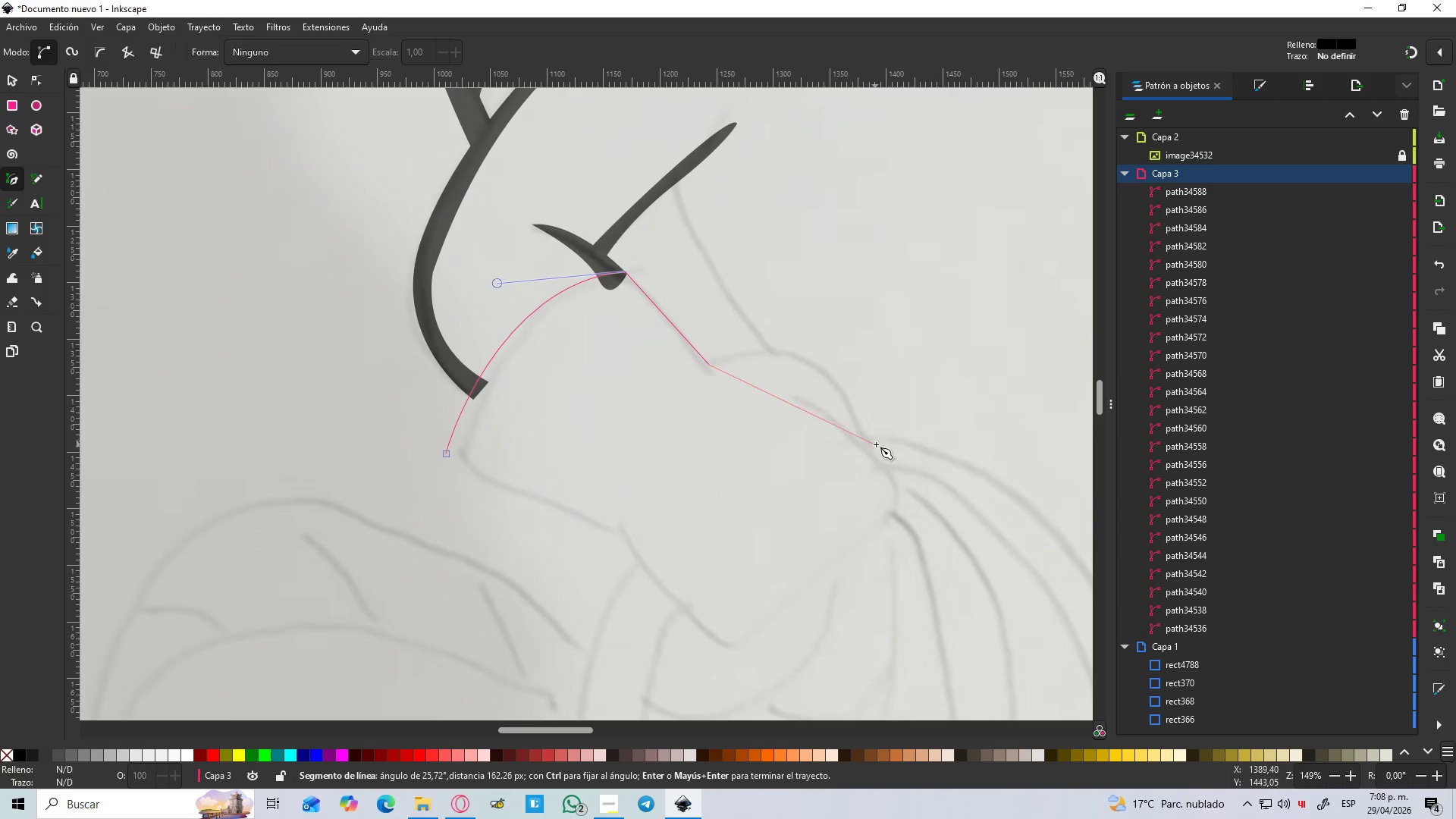 
left_click_drag(start_coordinate=[869, 449], to_coordinate=[915, 598])
 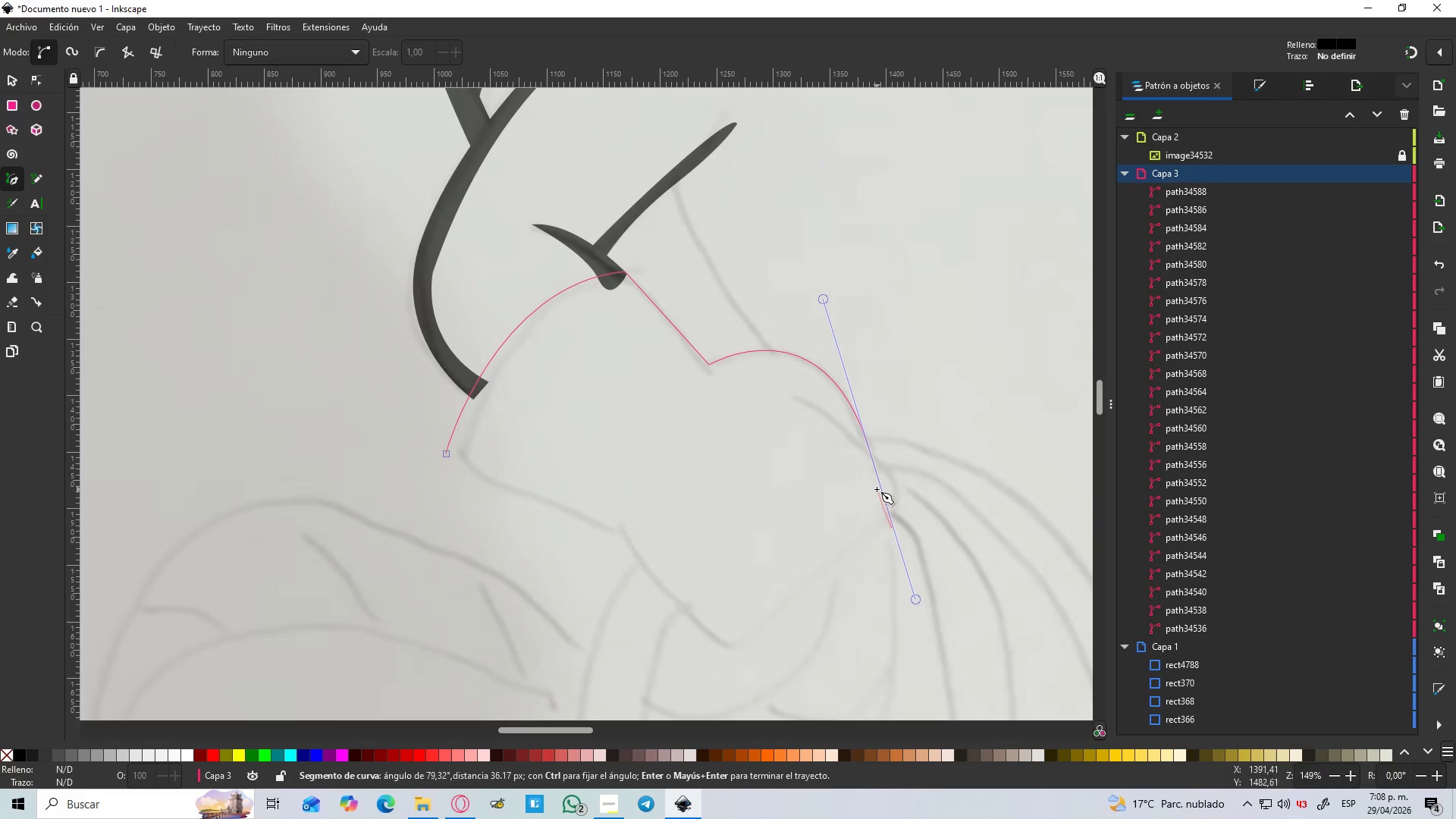 
key(Shift+L)
 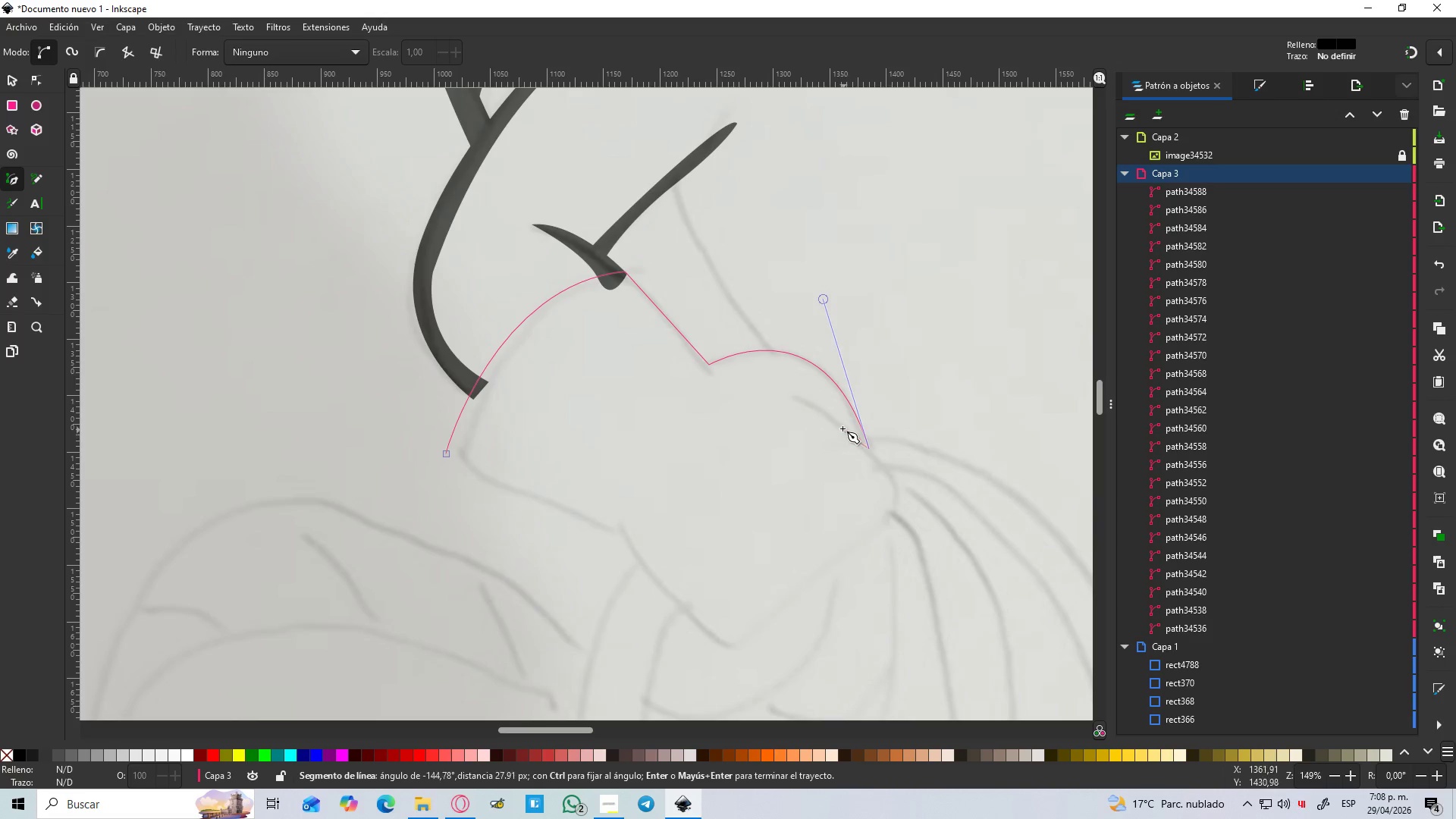 
left_click([843, 428])
 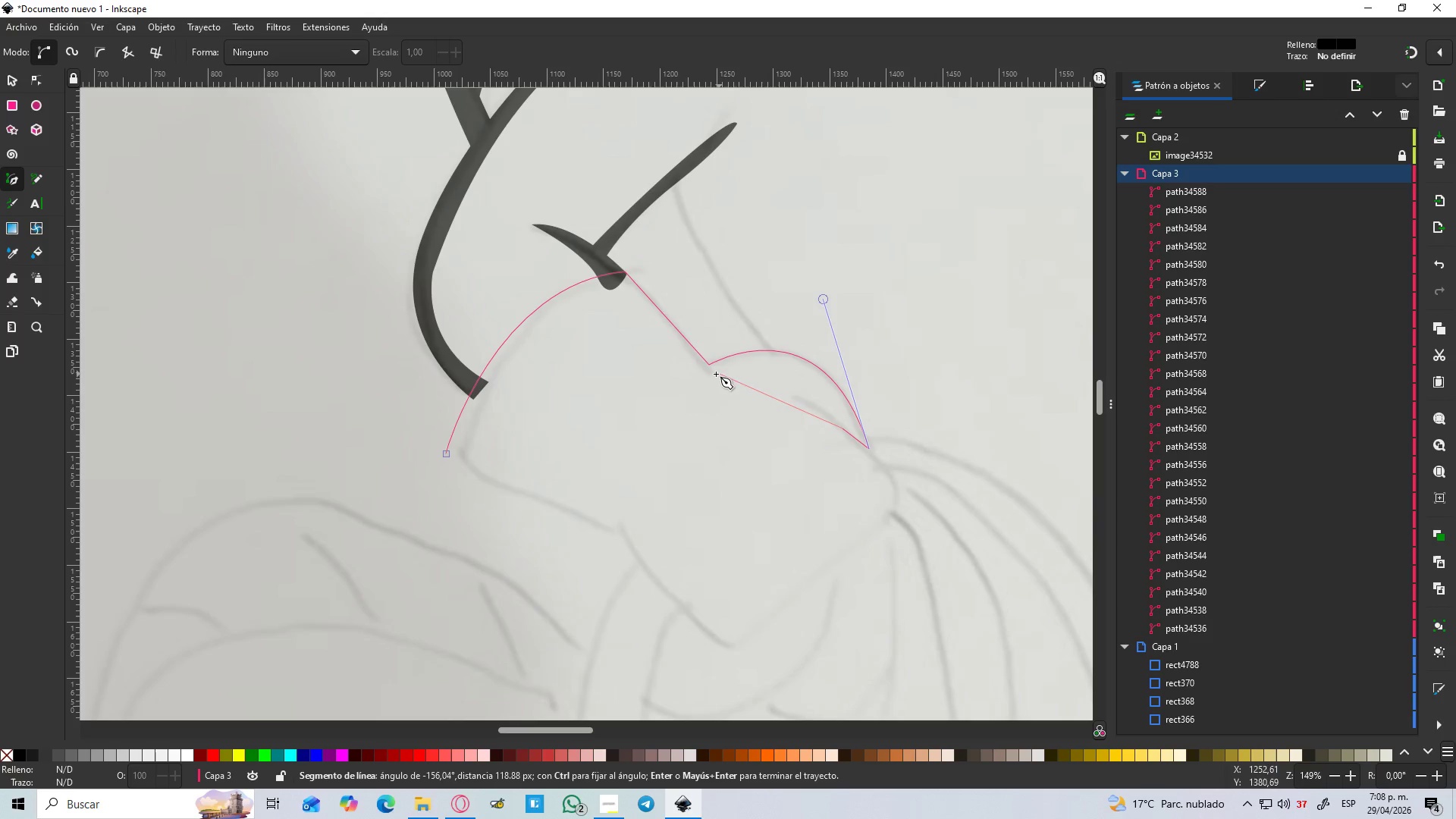 
left_click_drag(start_coordinate=[715, 374], to_coordinate=[603, 414])
 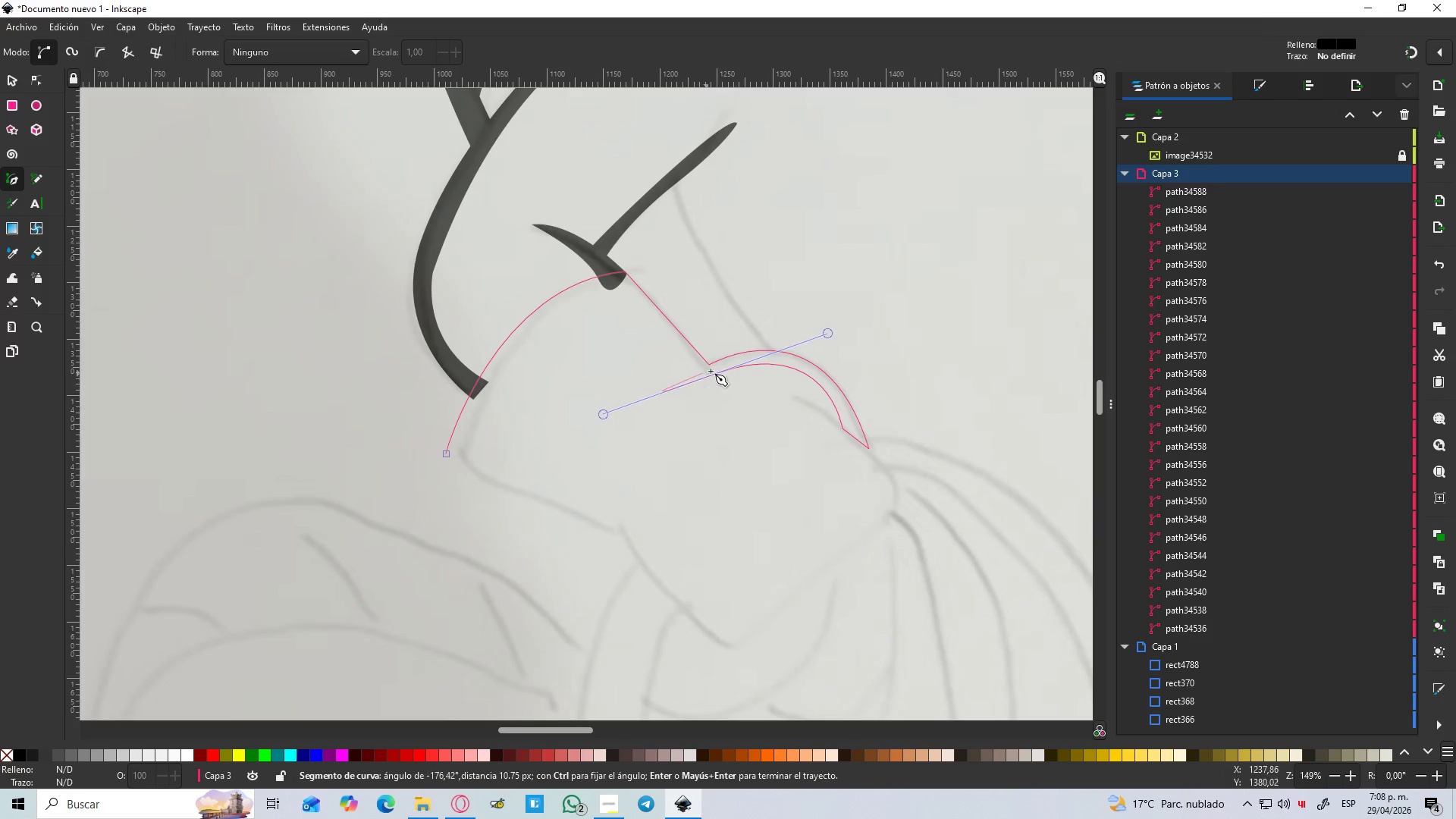 
hold_key(key=ShiftLeft, duration=0.48)
scroll: coordinate [711, 370], scroll_direction: up, amount: 3.0
 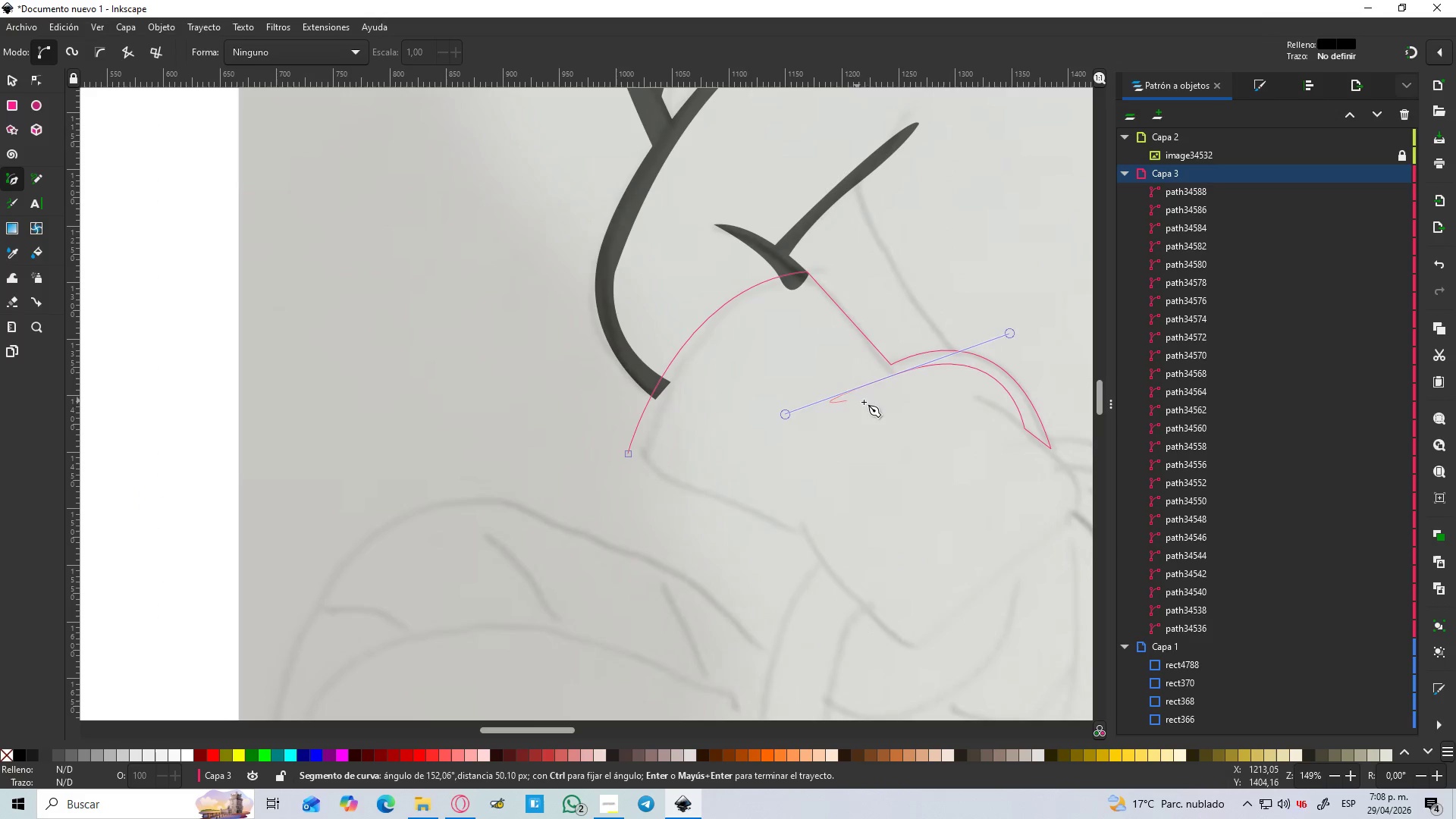 
hold_key(key=ShiftLeft, duration=0.62)
scroll: coordinate [938, 356], scroll_direction: up, amount: 1.0
 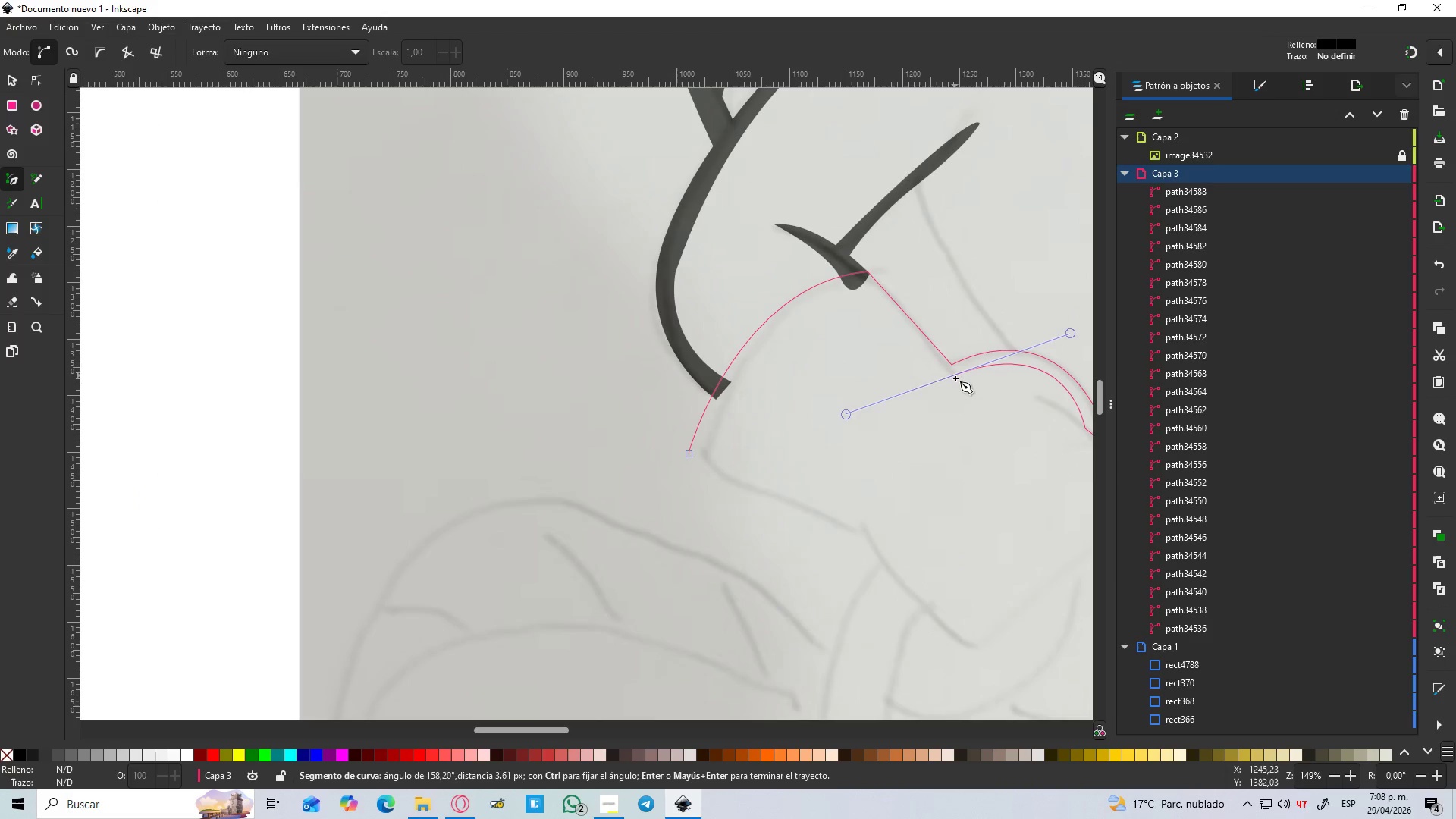 
hold_key(key=Space, duration=0.67)
 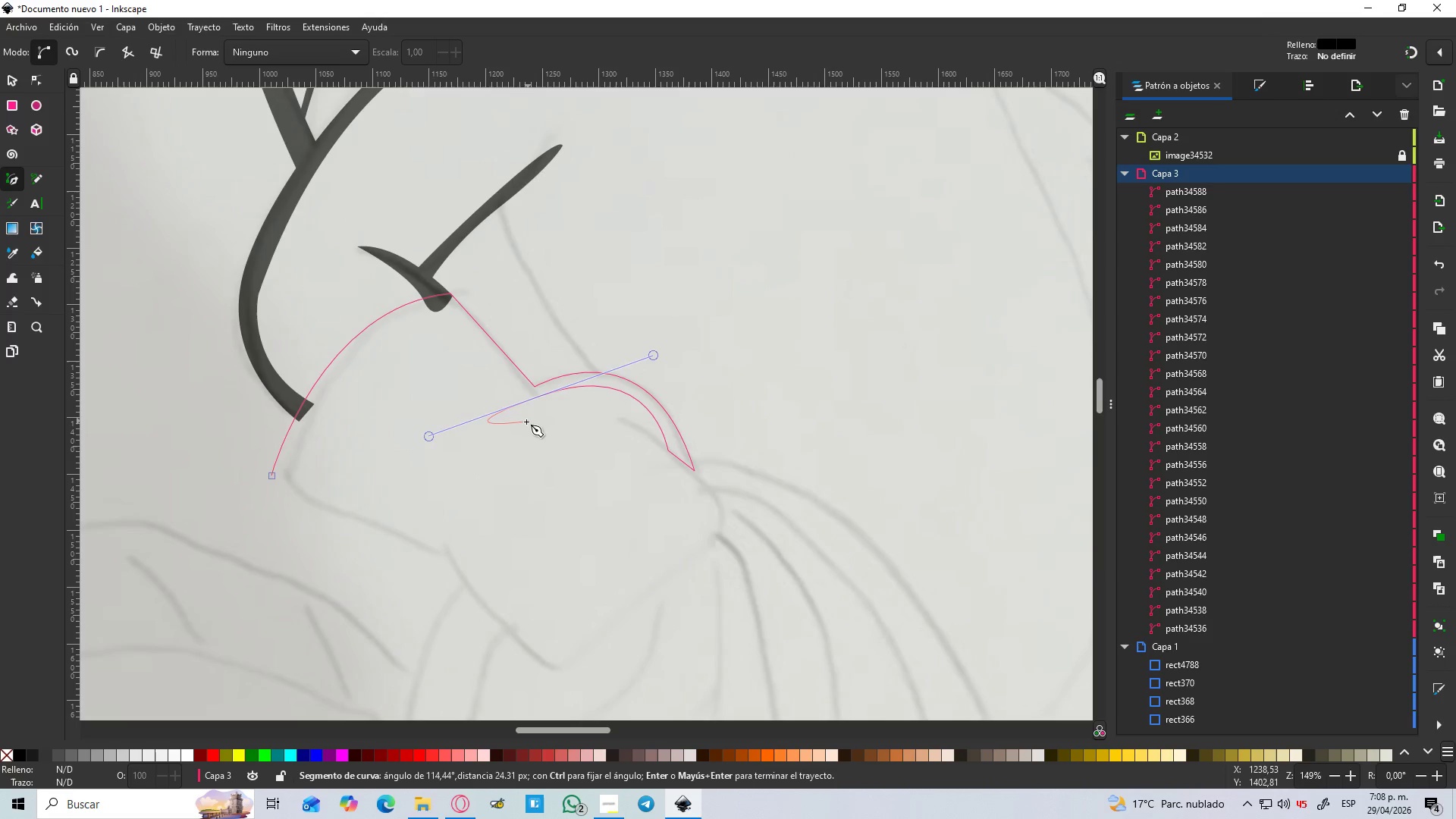 
hold_key(key=ControlLeft, duration=0.64)
scroll: coordinate [517, 422], scroll_direction: up, amount: 2.0
 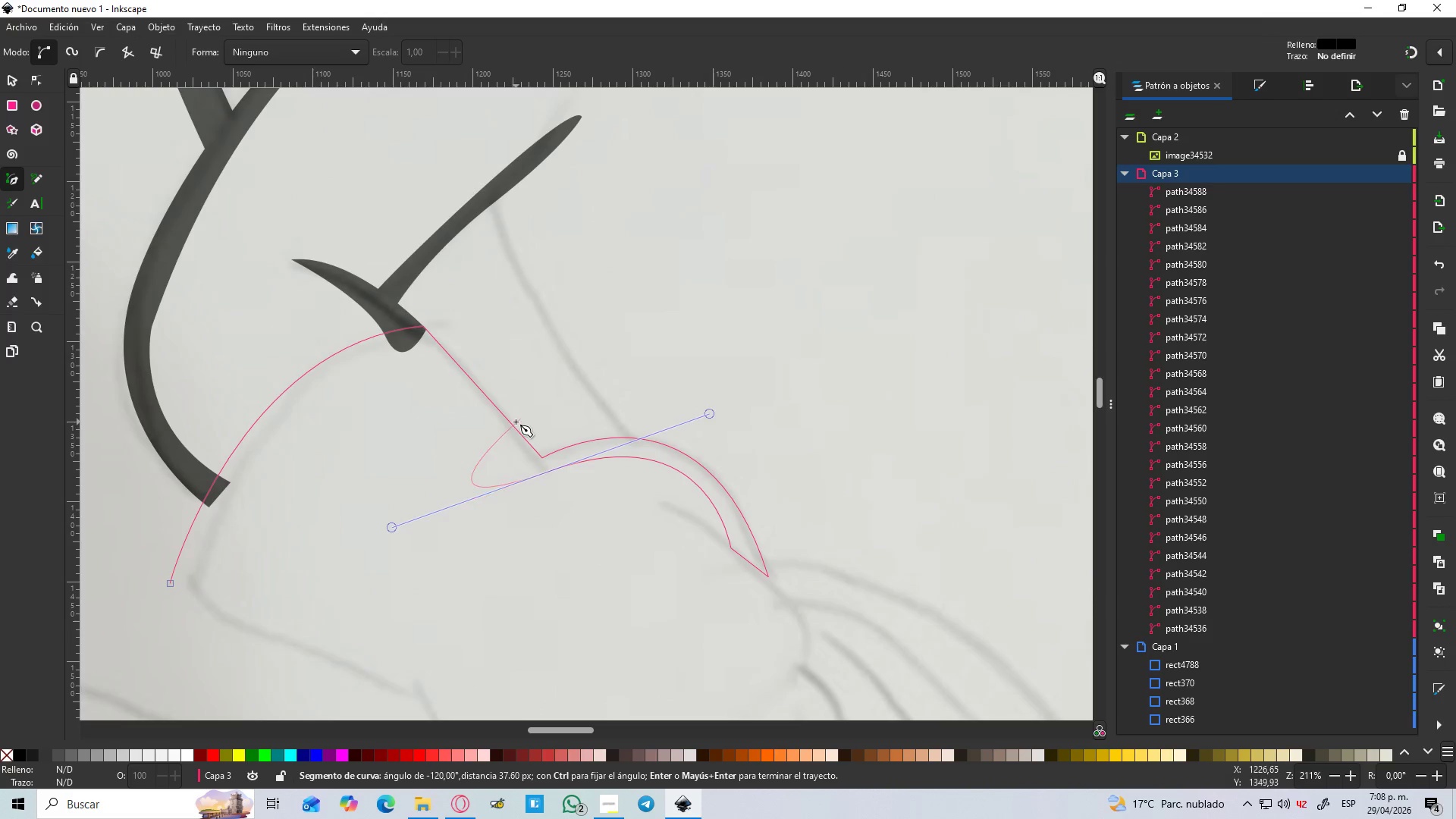 
key(Shift+L)
 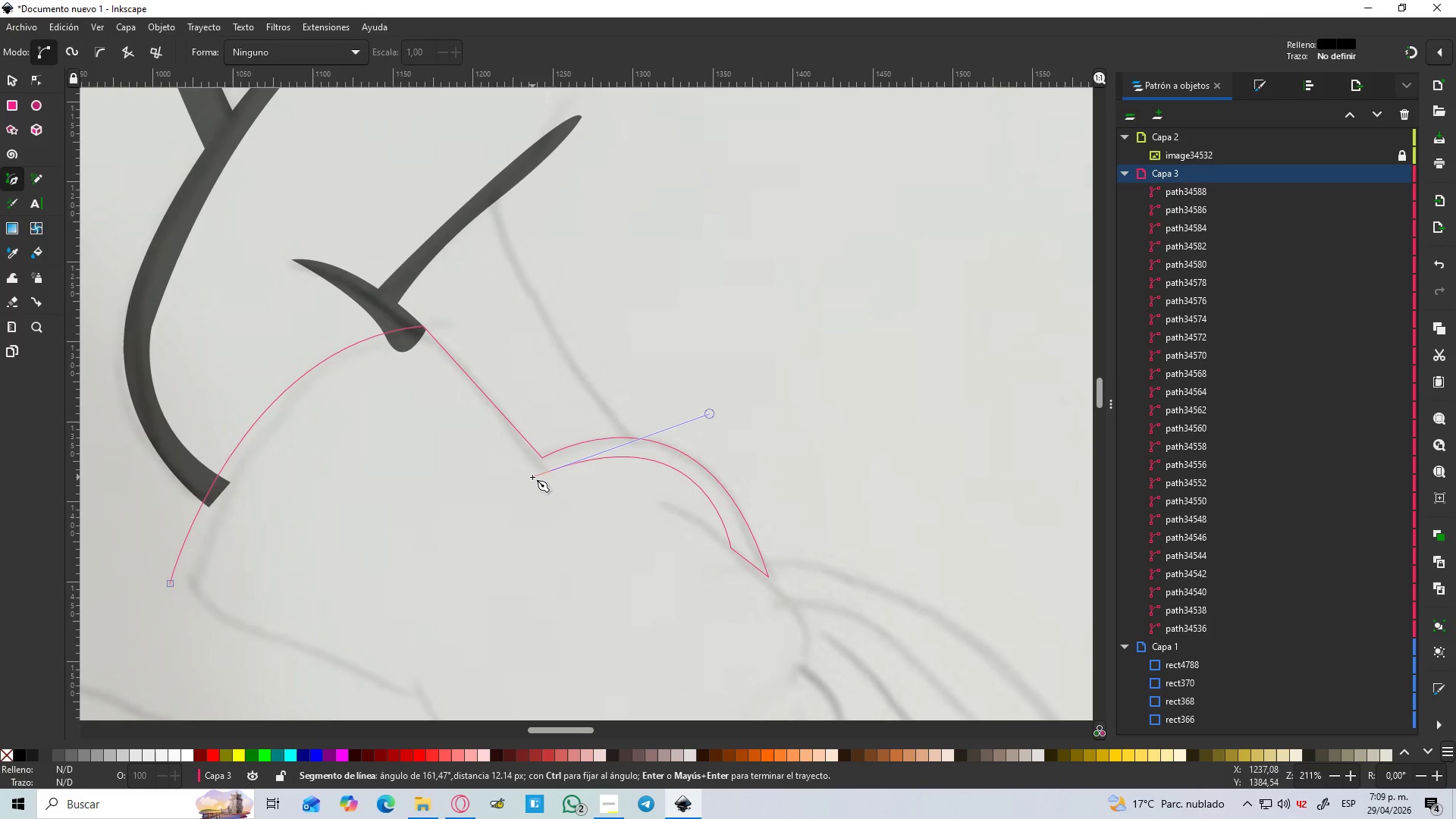 
left_click([533, 477])
 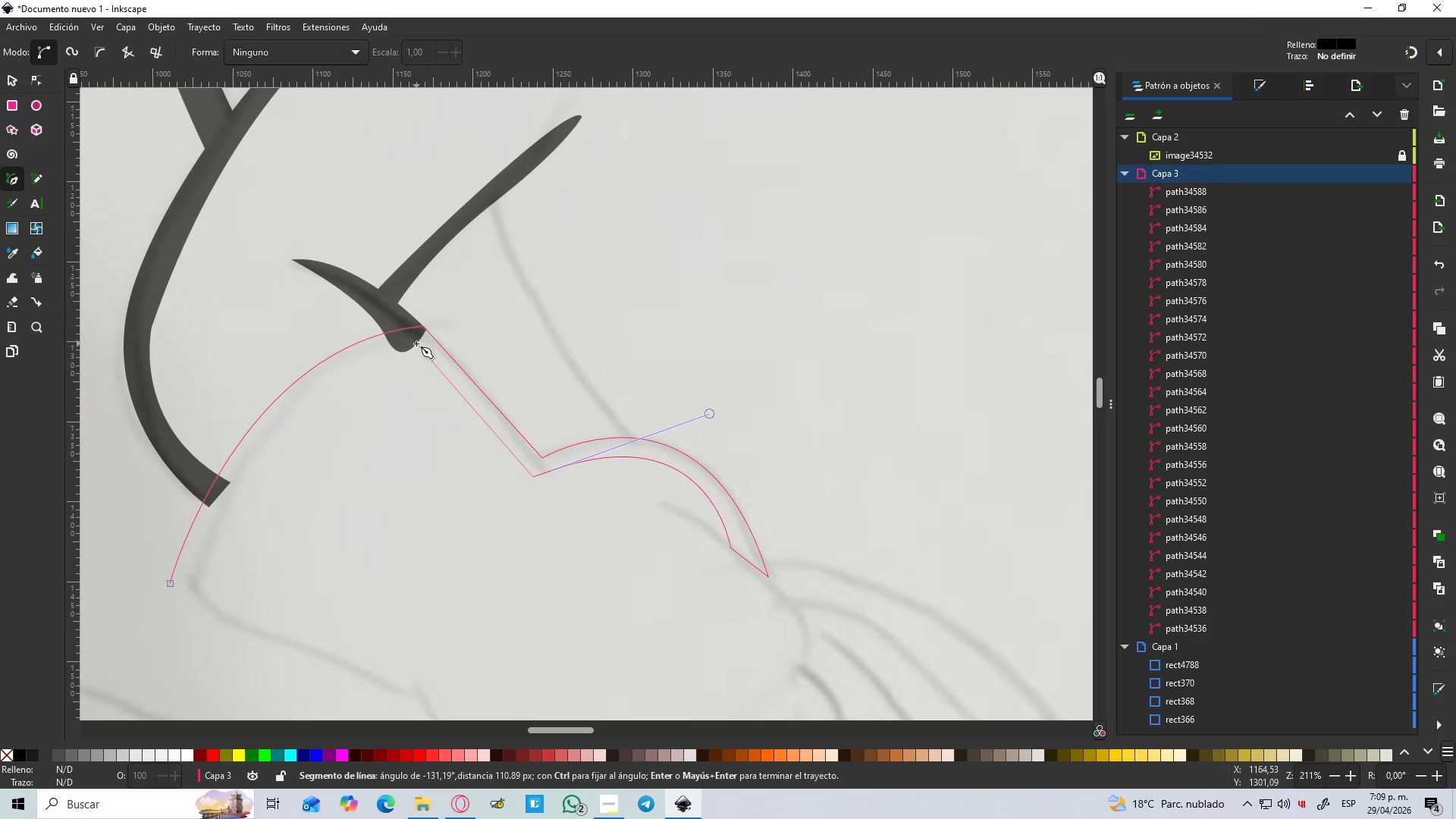 
left_click([418, 344])
 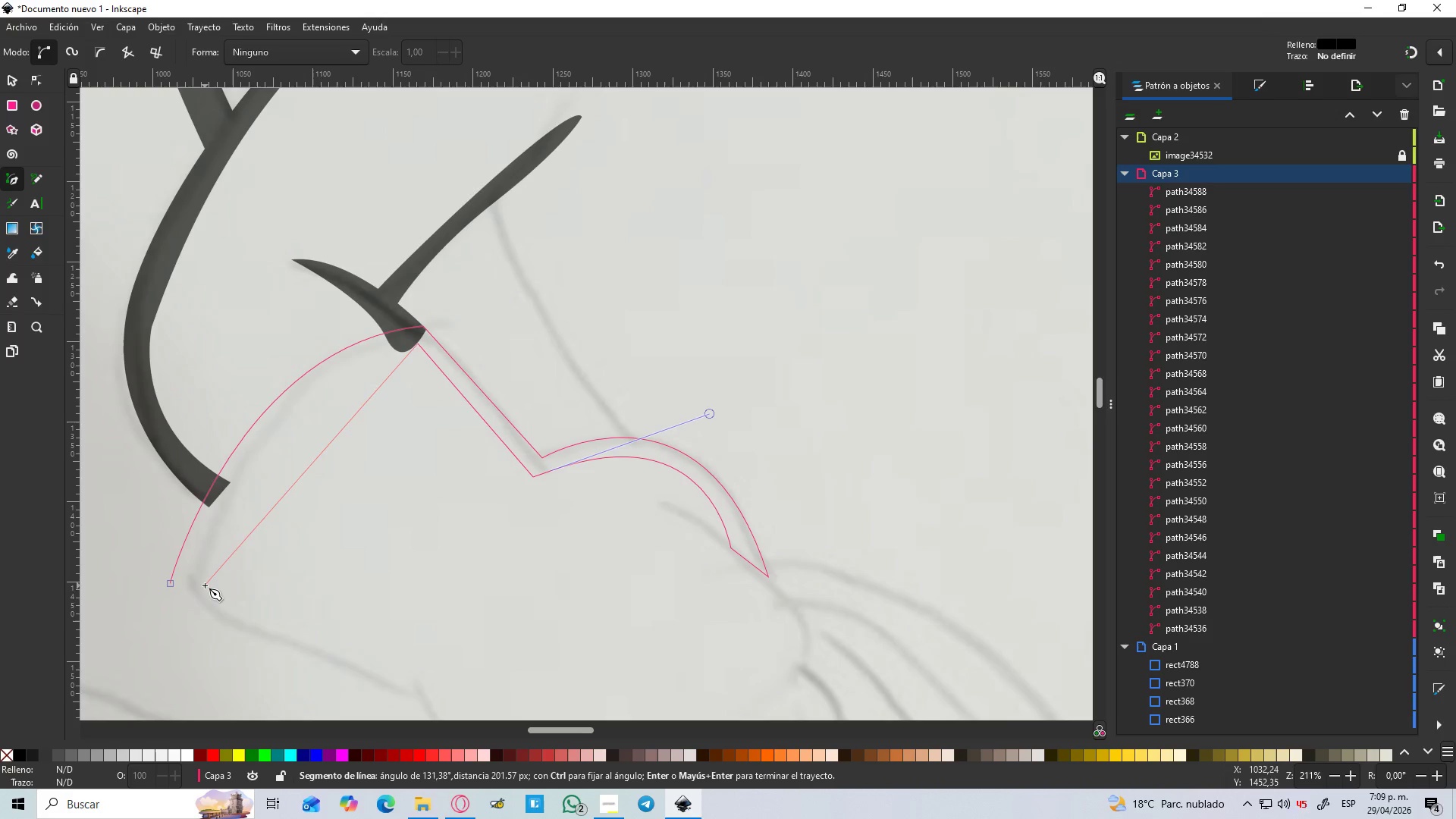 
left_click_drag(start_coordinate=[204, 585], to_coordinate=[165, 777])
 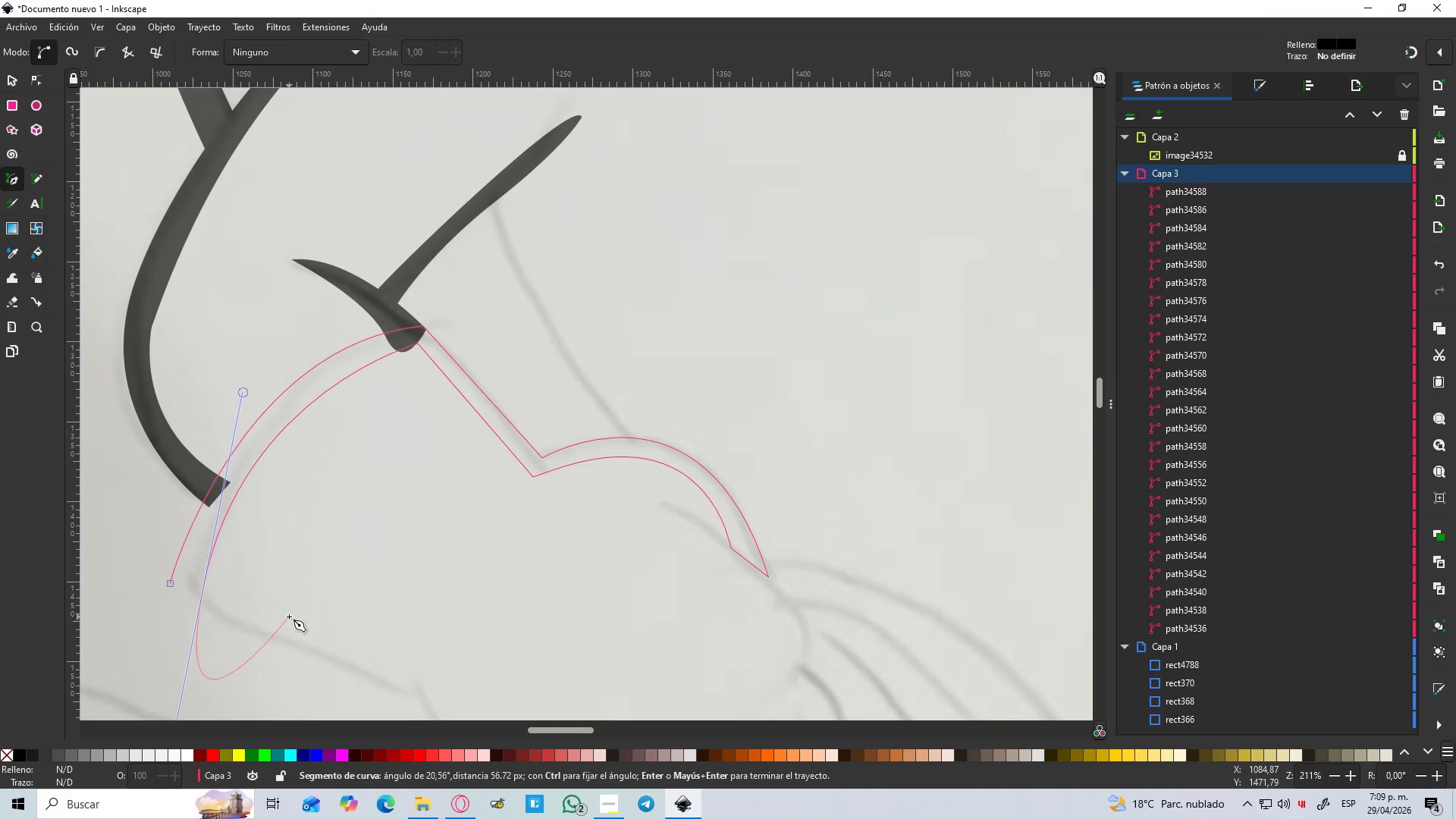 
hold_key(key=Space, duration=0.56)
 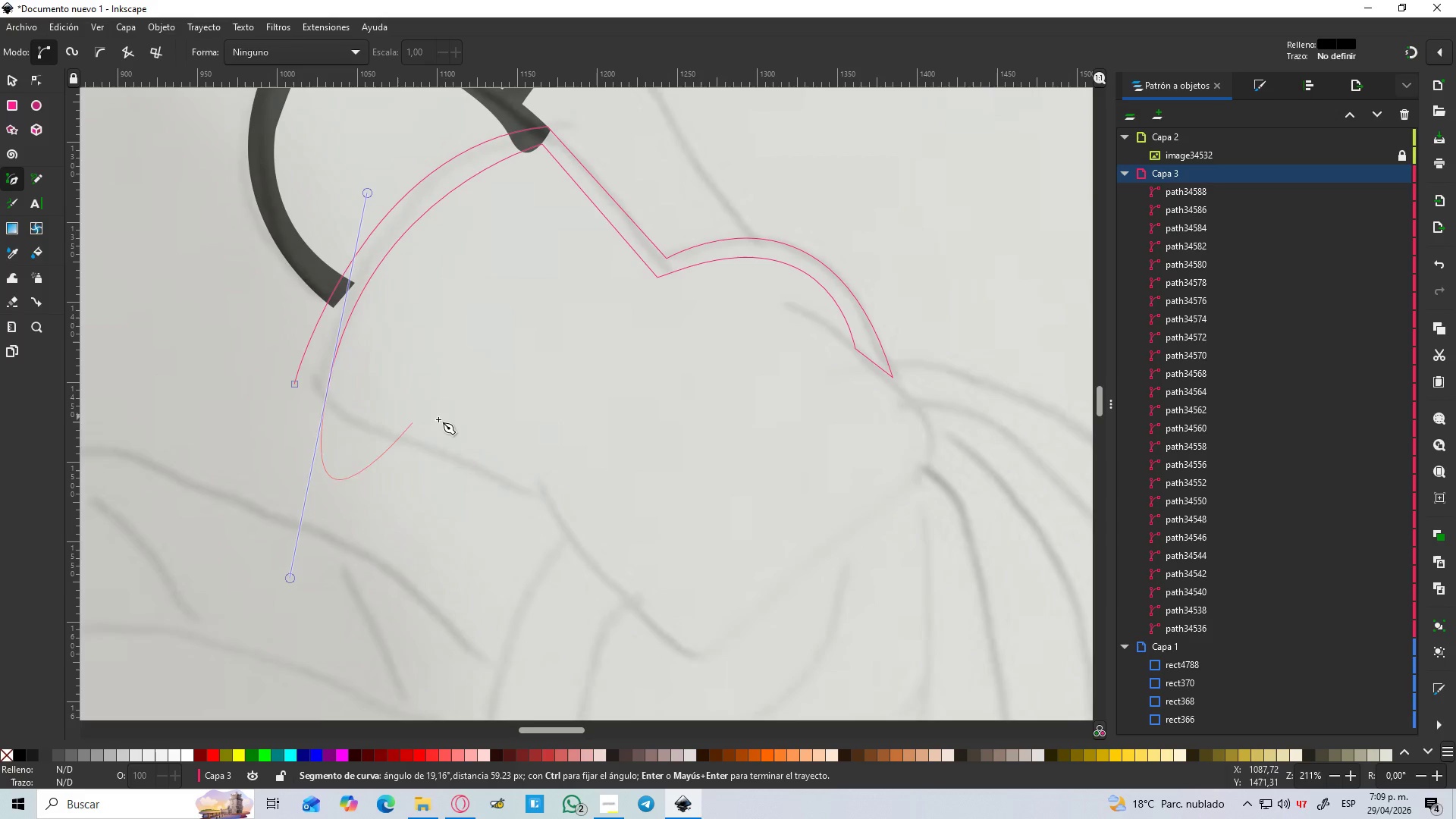 
key(Shift+L)
 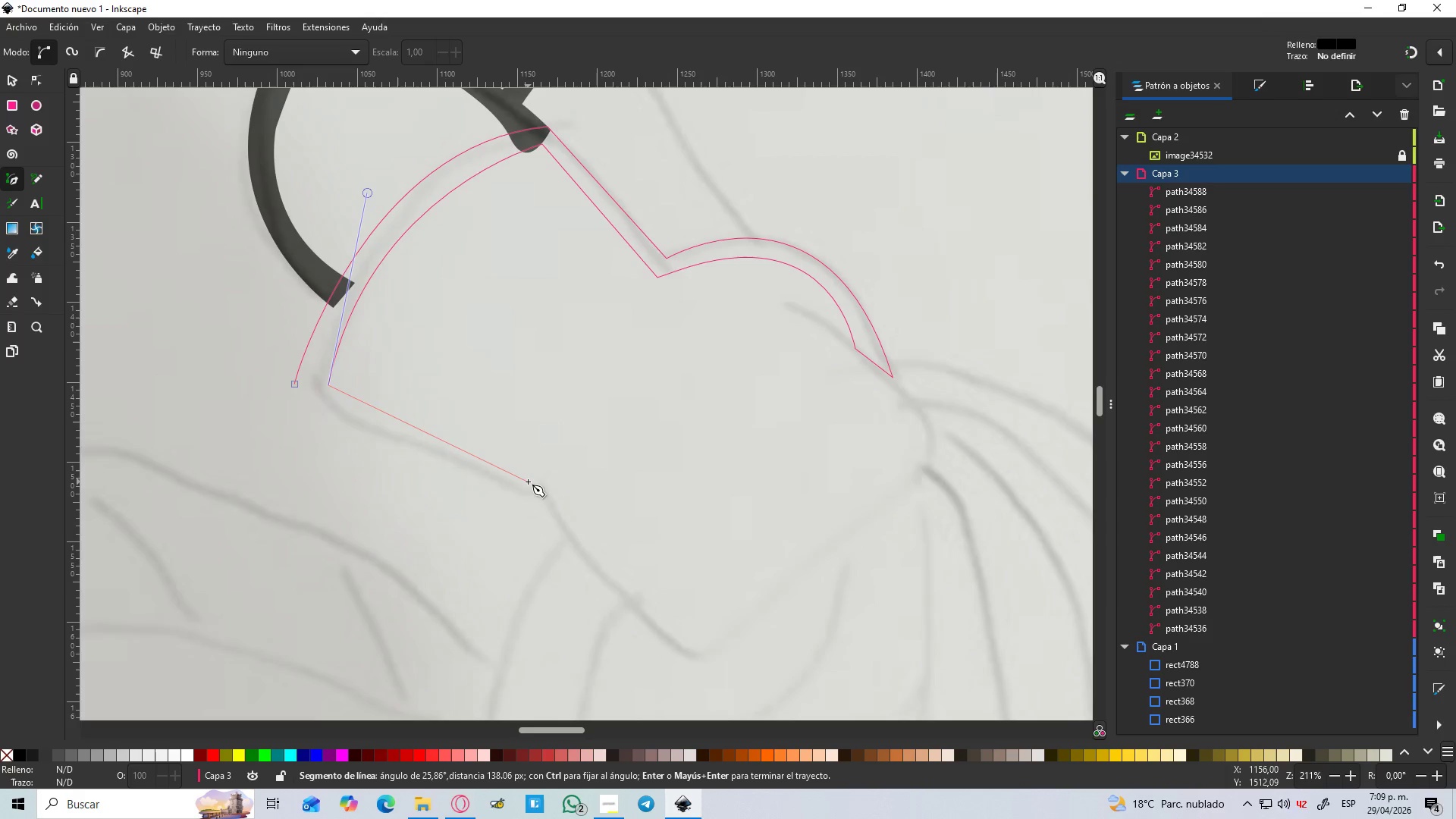 
wait(8.39)
 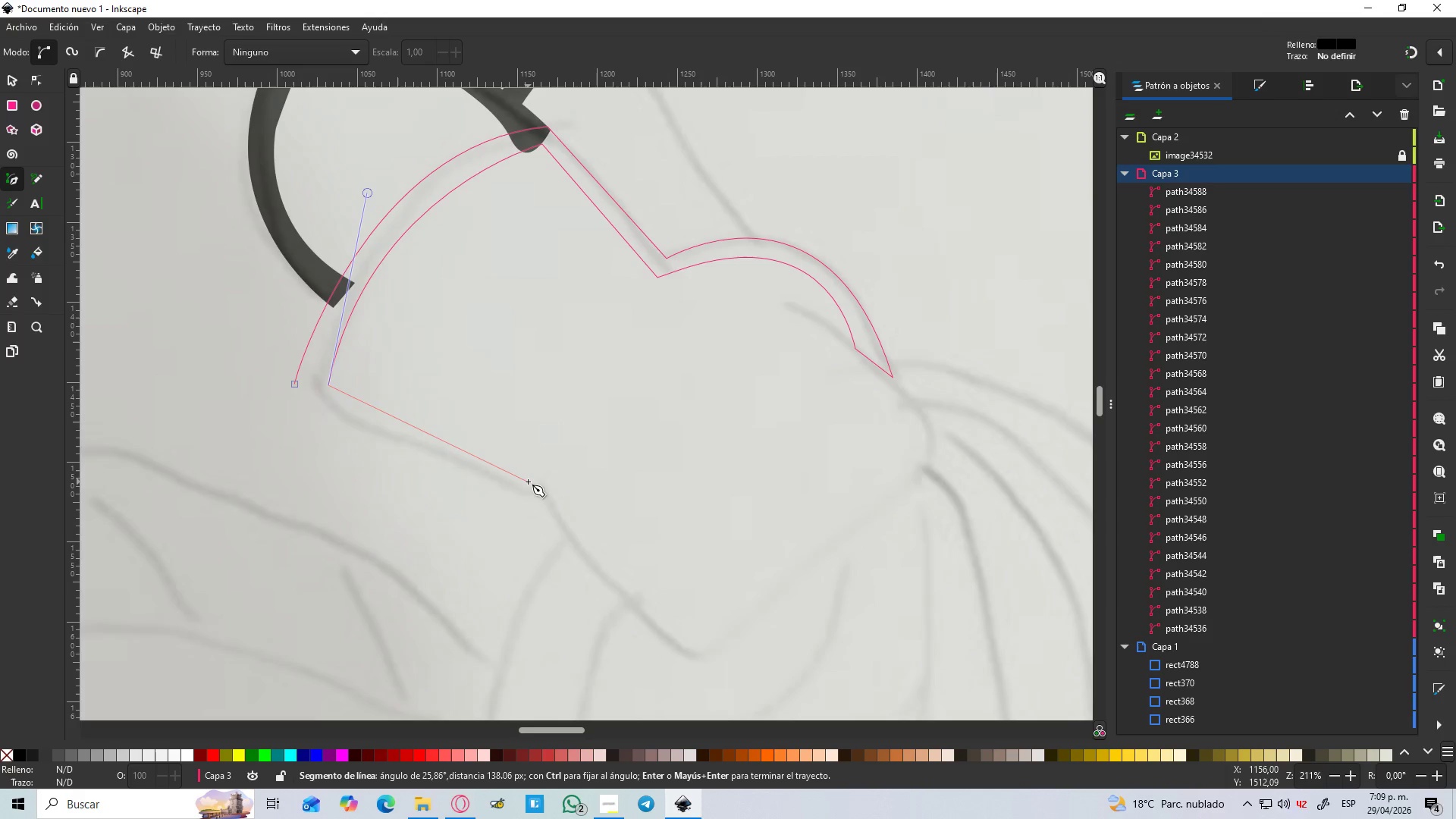 
left_click_drag(start_coordinate=[560, 521], to_coordinate=[557, 513])
 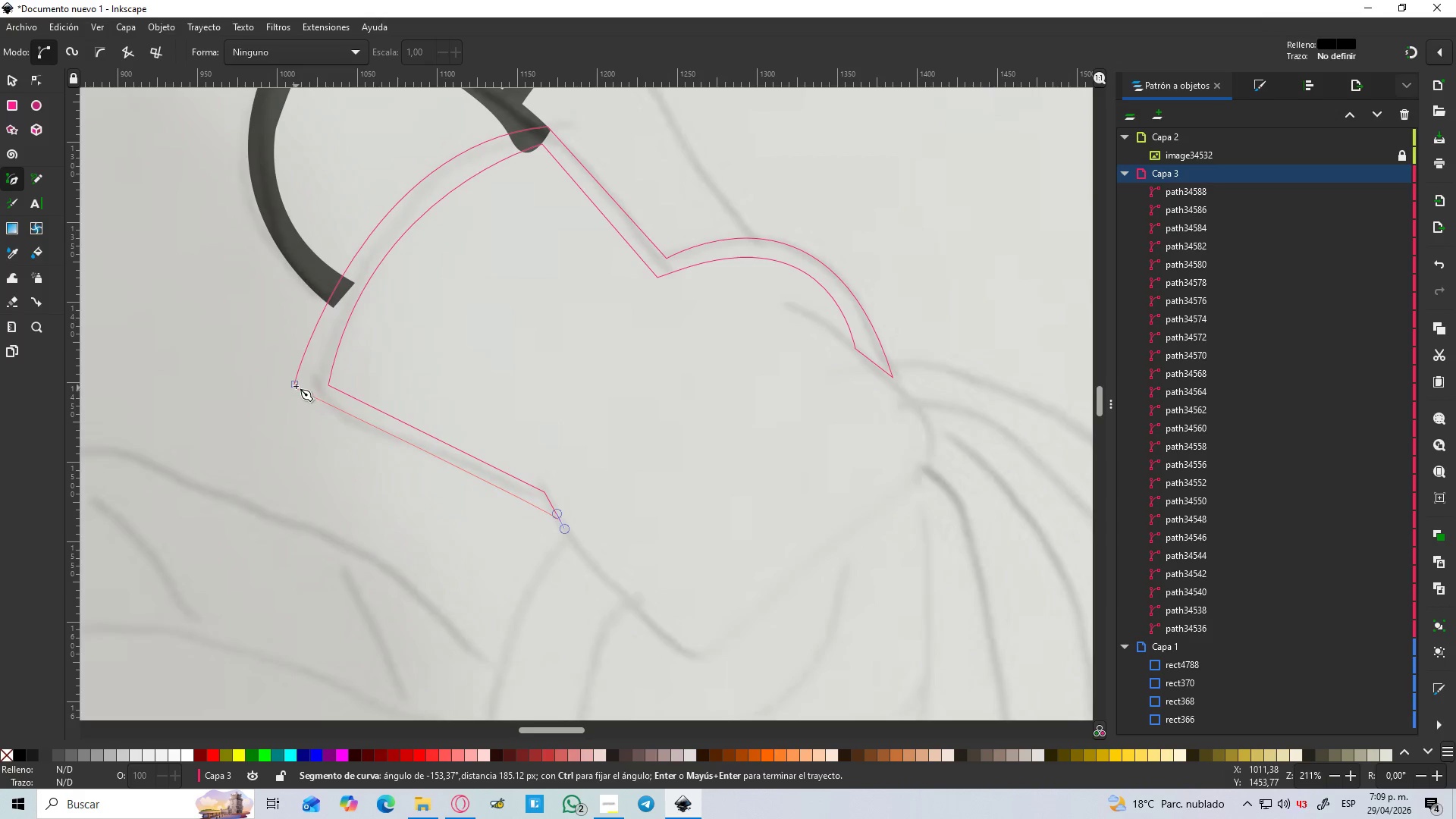 
left_click([295, 385])
 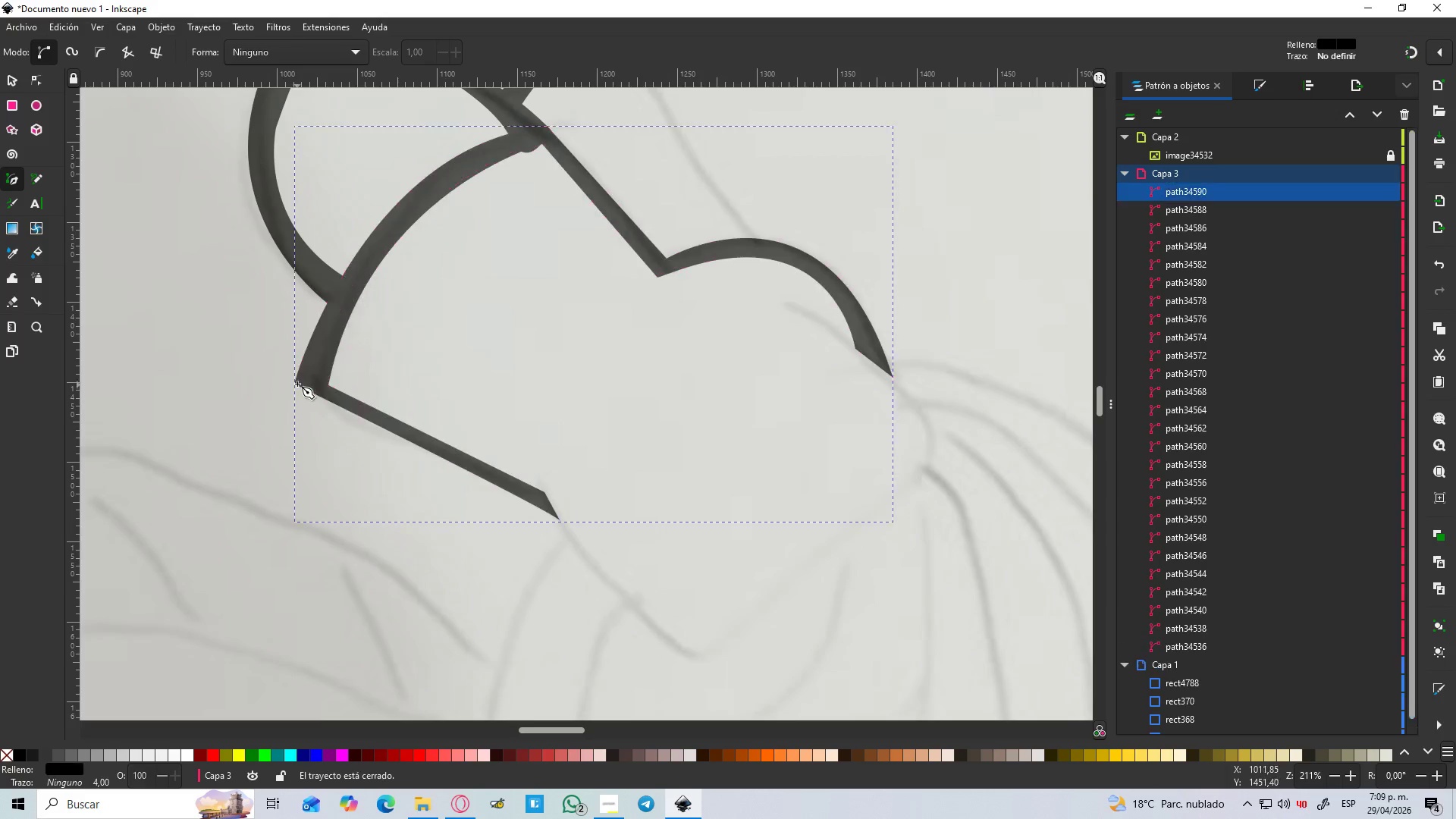 
hold_key(key=ShiftLeft, duration=0.73)
scroll: coordinate [312, 382], scroll_direction: down, amount: 3.0
 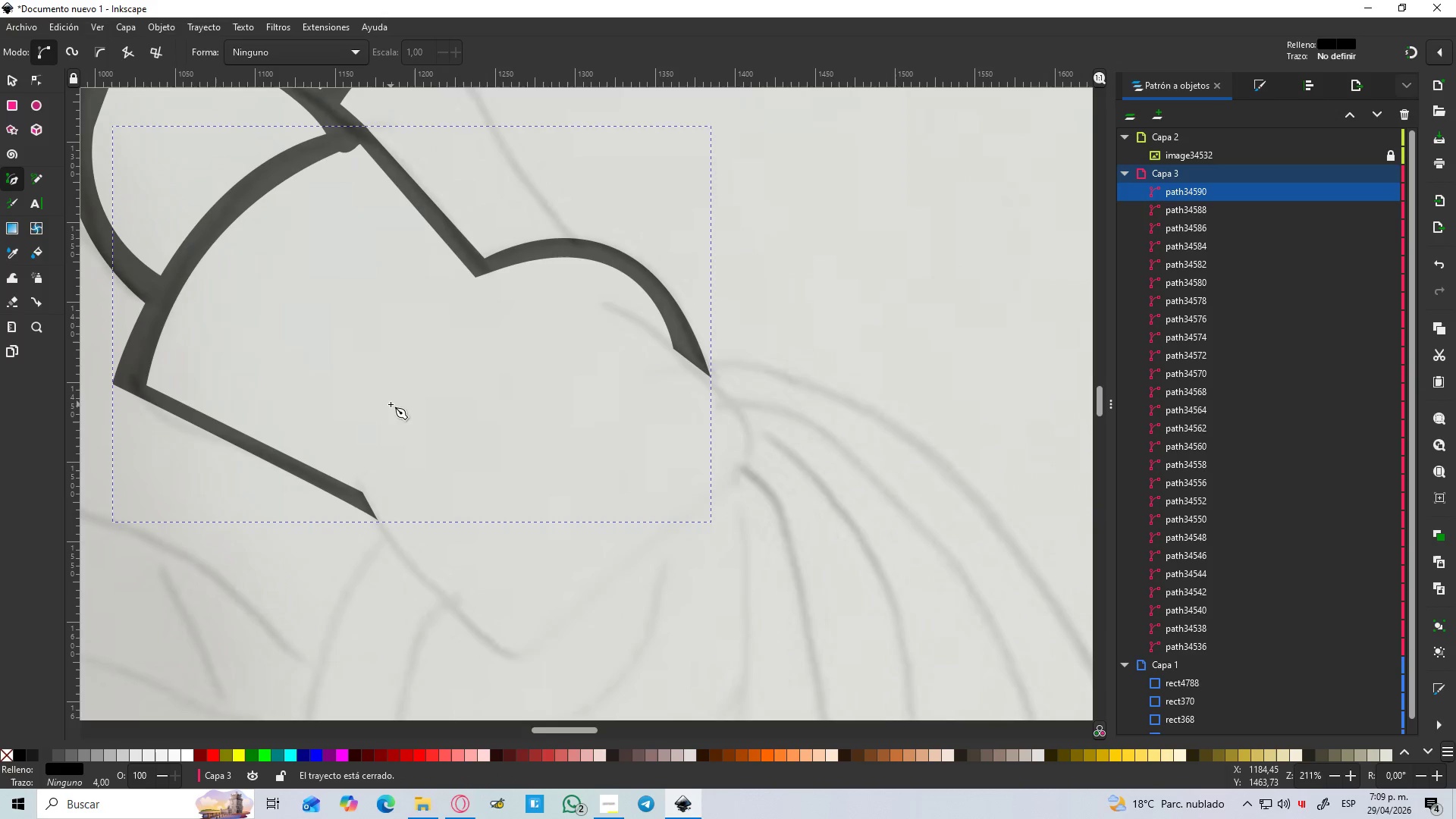 
hold_key(key=ControlLeft, duration=1.44)
scroll: coordinate [390, 400], scroll_direction: down, amount: 2.0
 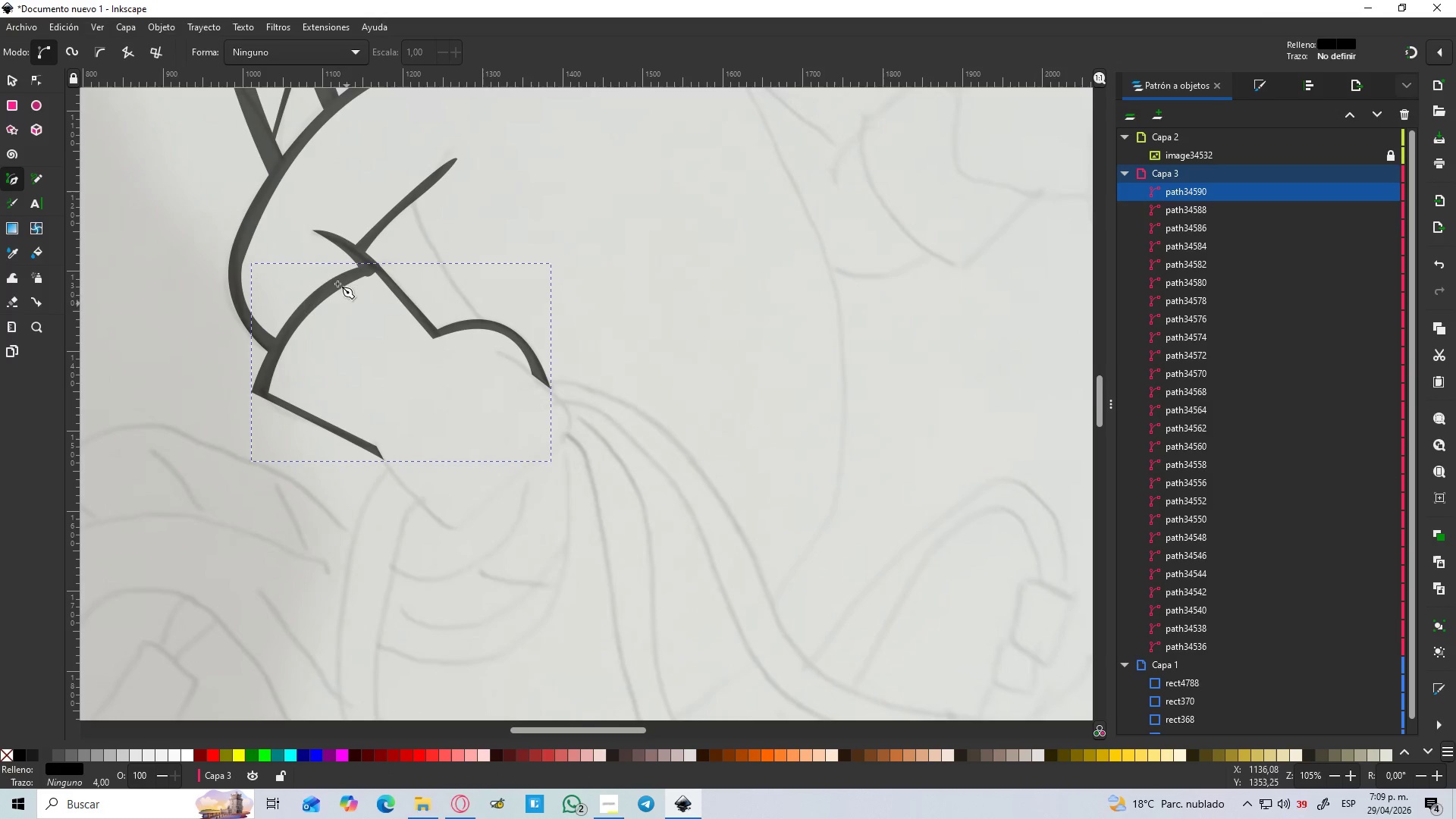 
scroll: coordinate [331, 259], scroll_direction: up, amount: 3.0
 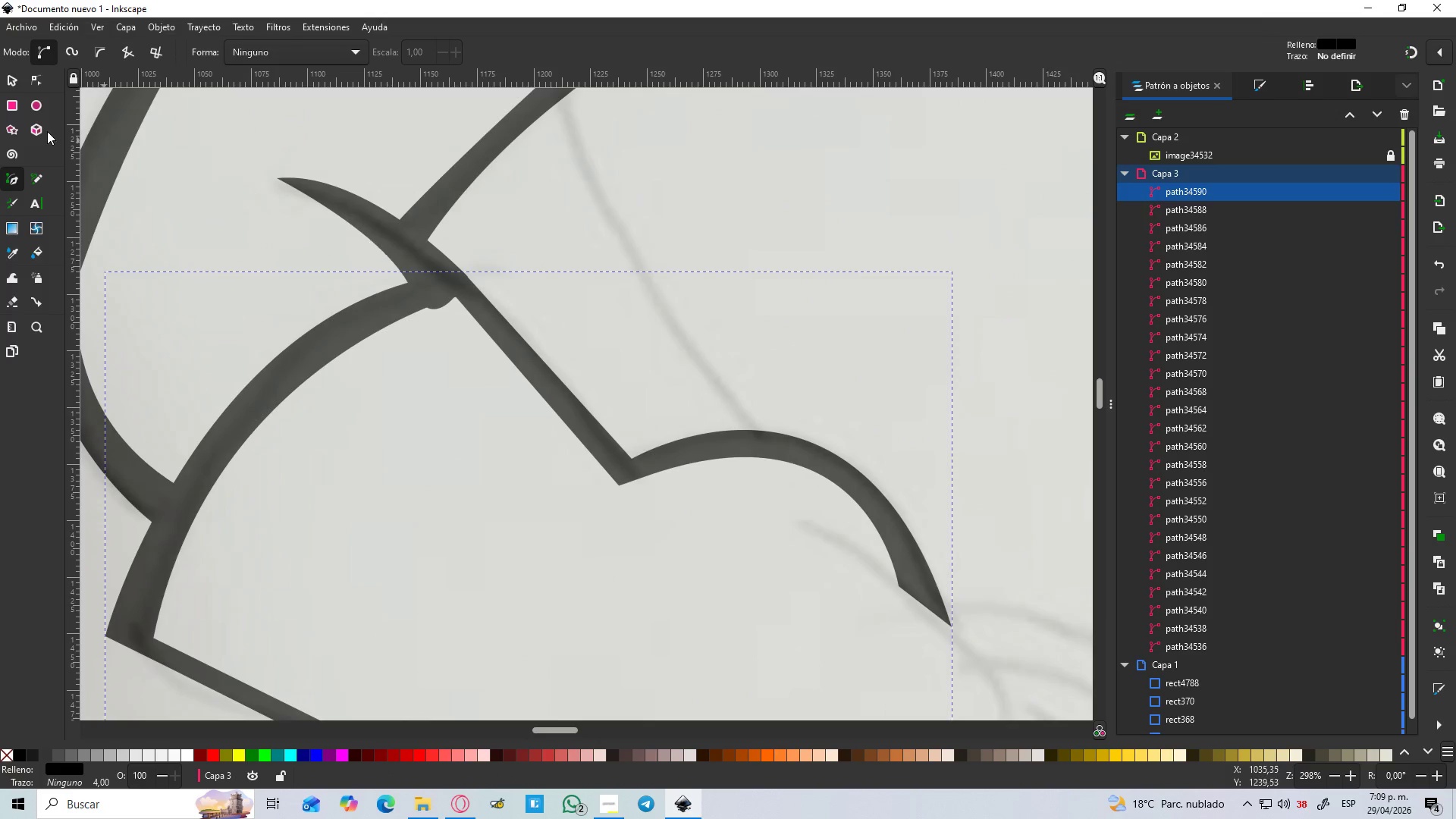 
key(S)
 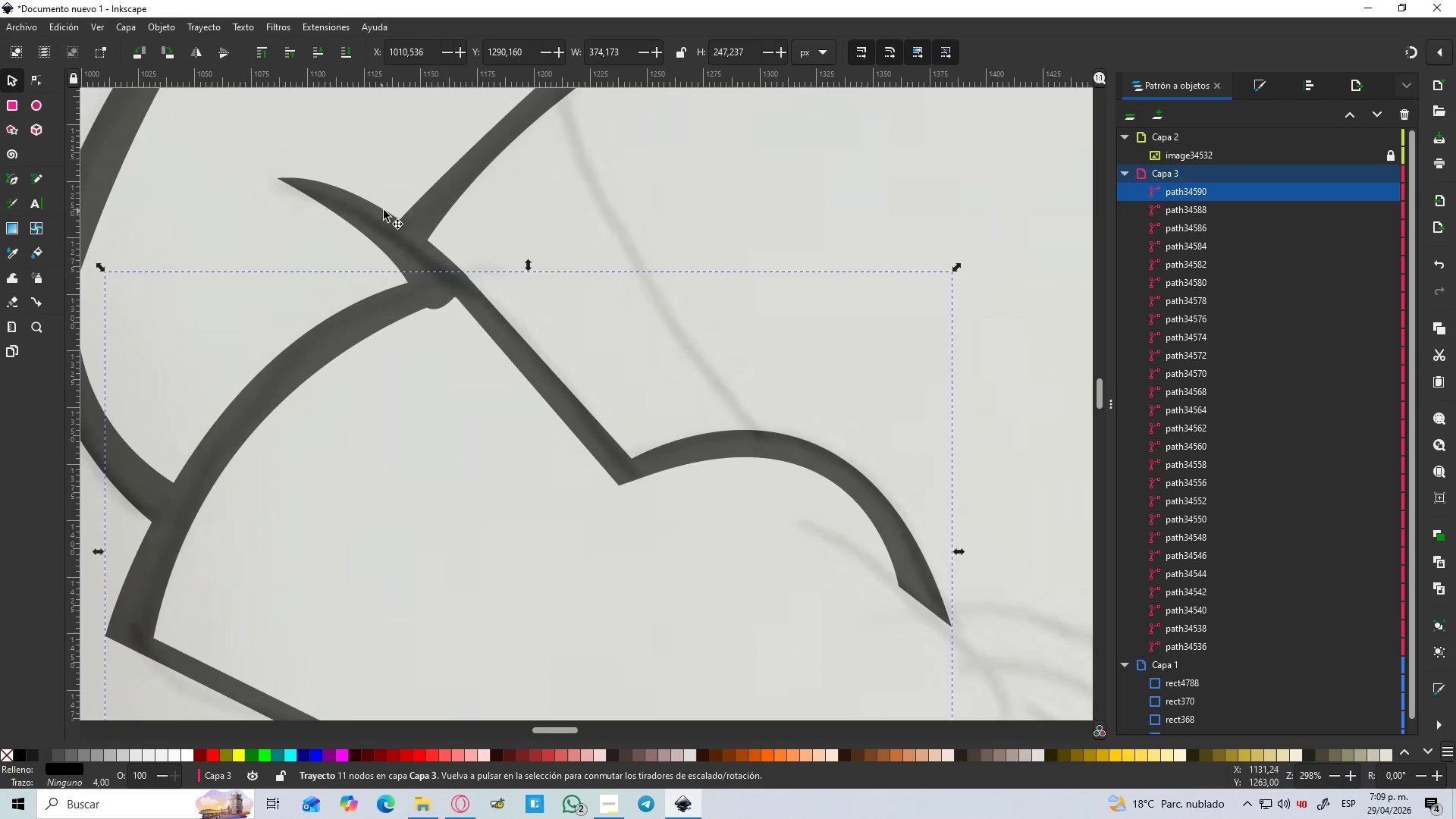 
left_click([381, 216])
 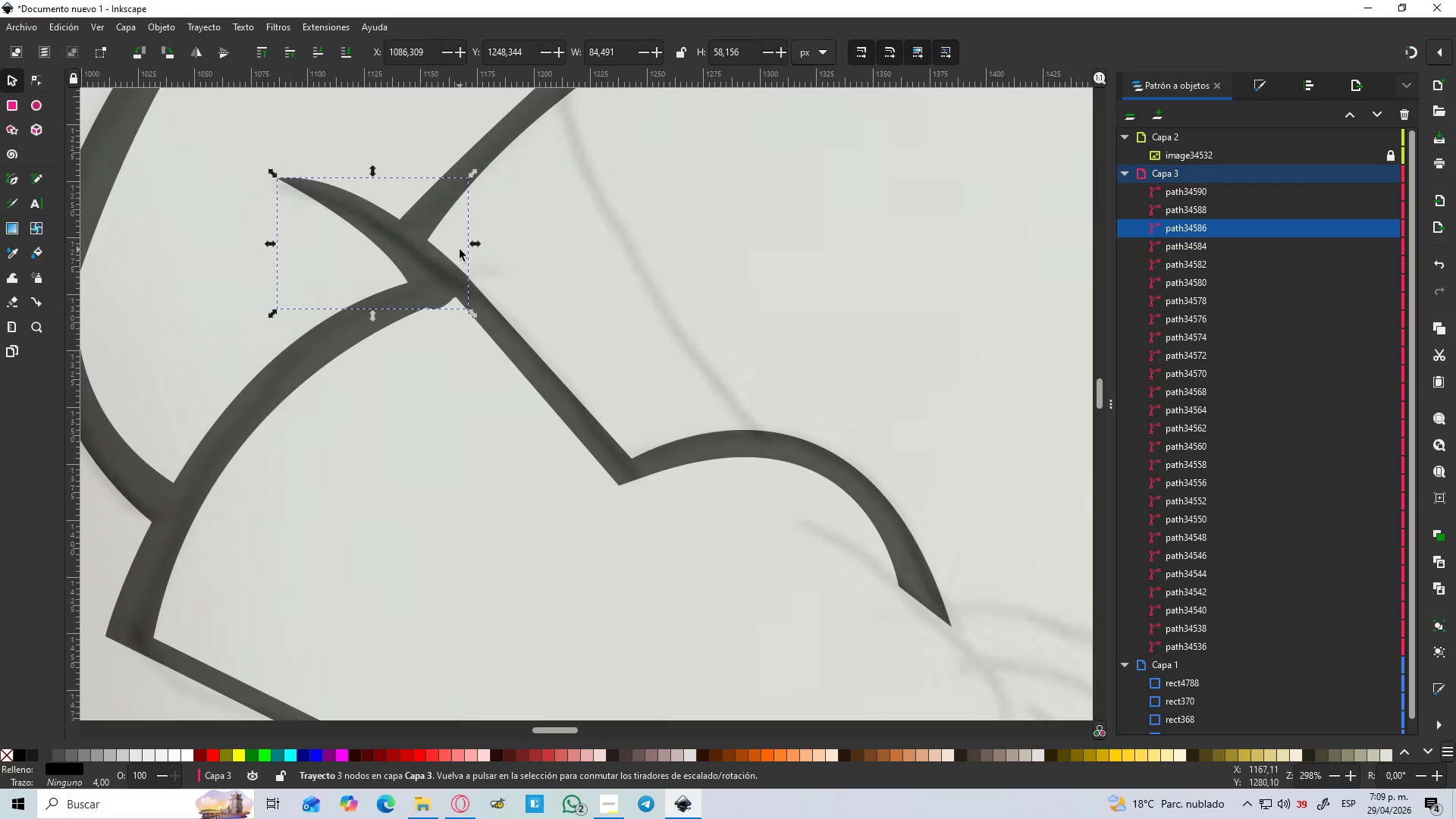 
key(N)
 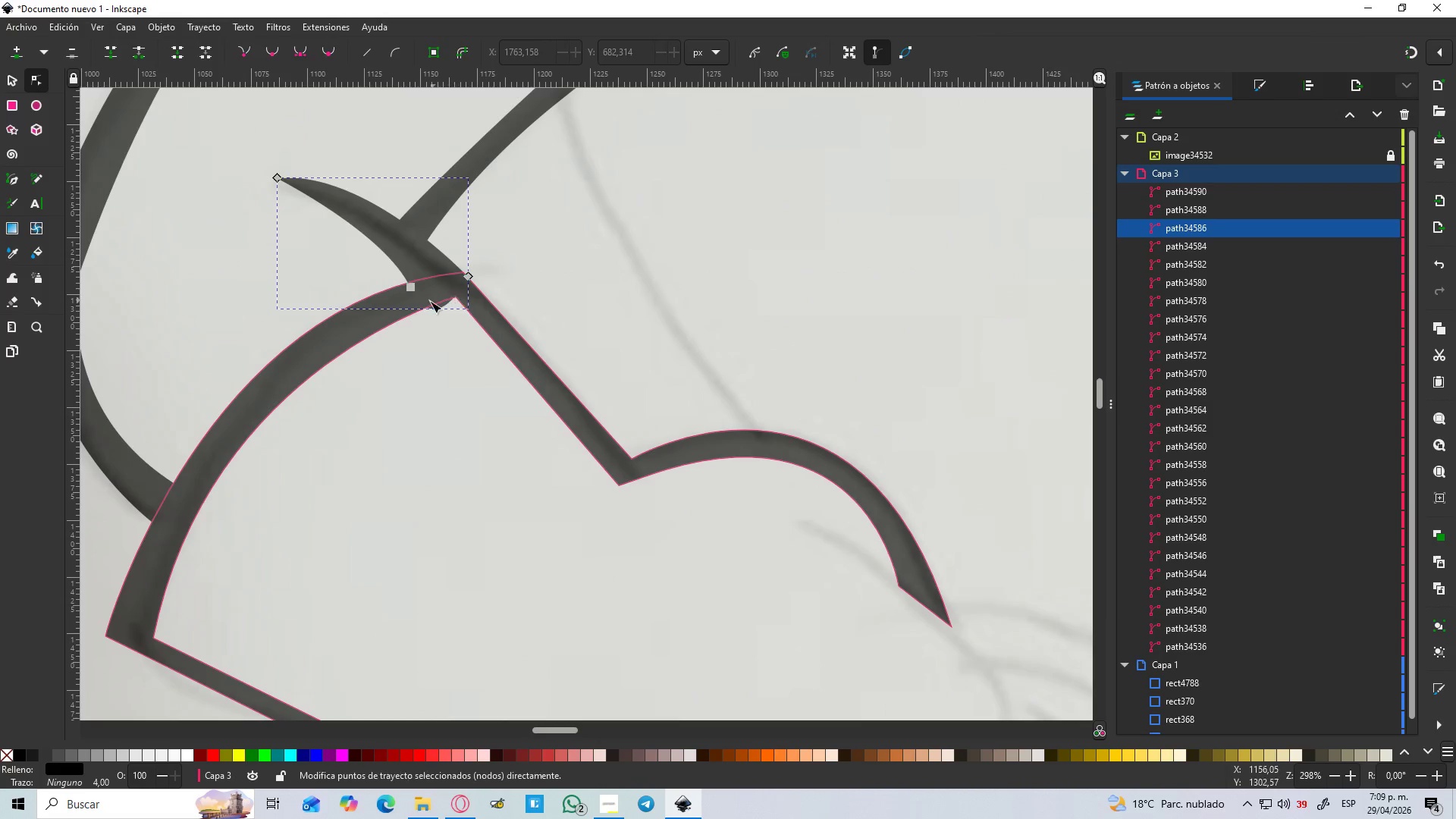 
hold_key(key=ShiftLeft, duration=0.5)
scroll: coordinate [428, 302], scroll_direction: up, amount: 3.0
 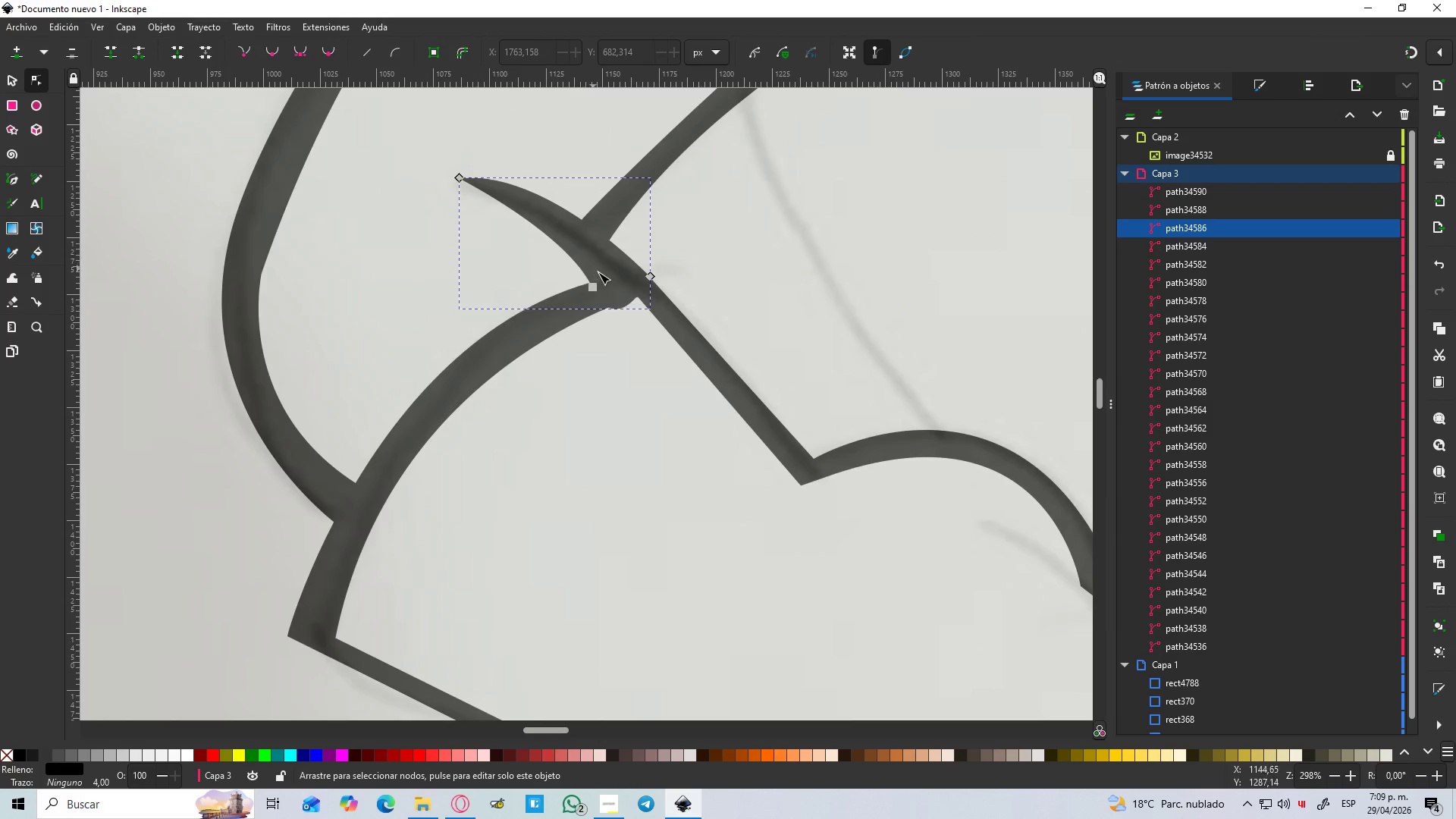 
hold_key(key=ShiftLeft, duration=0.41)
scroll: coordinate [636, 297], scroll_direction: up, amount: 1.0
 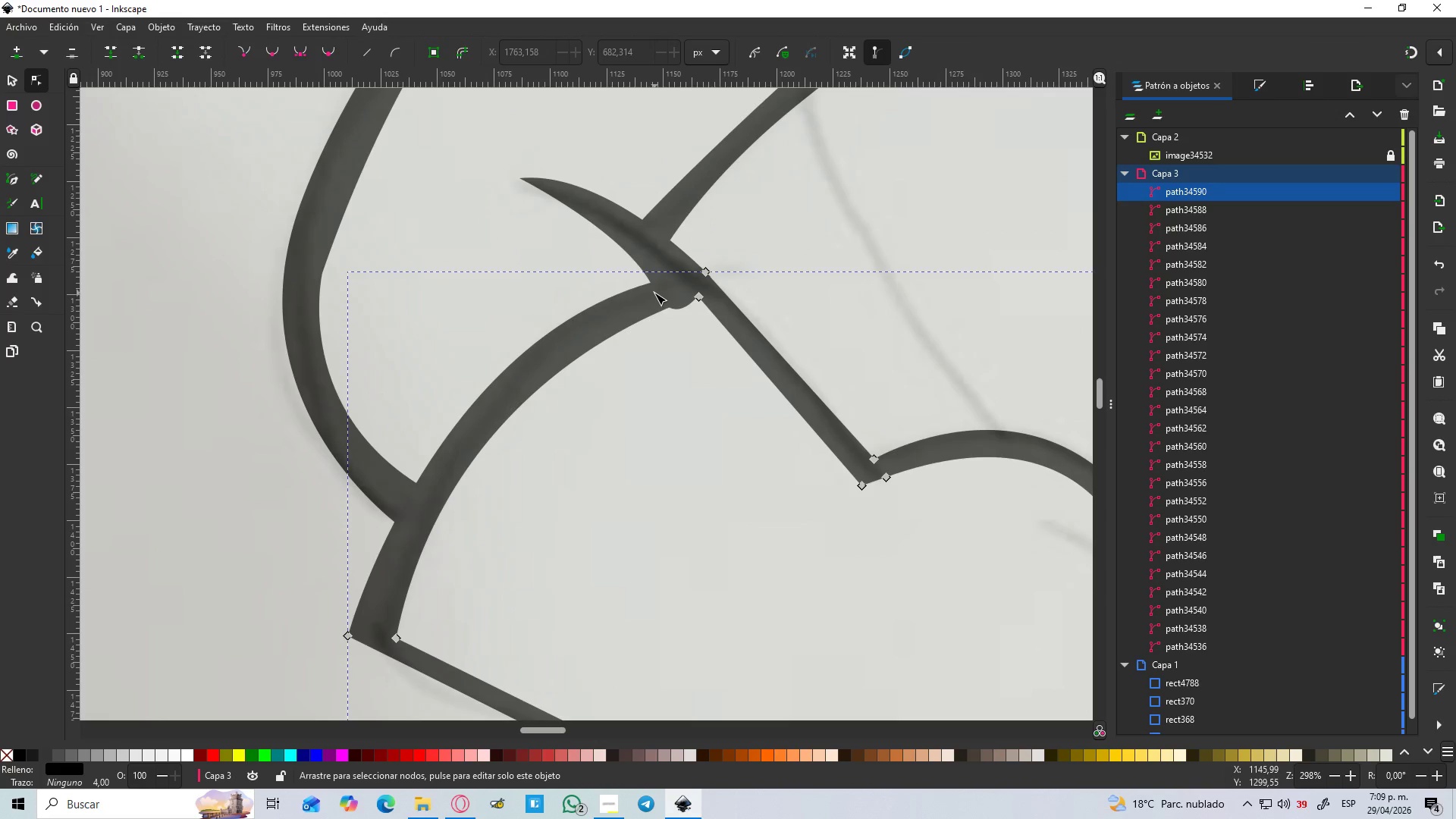 
left_click([657, 264])
 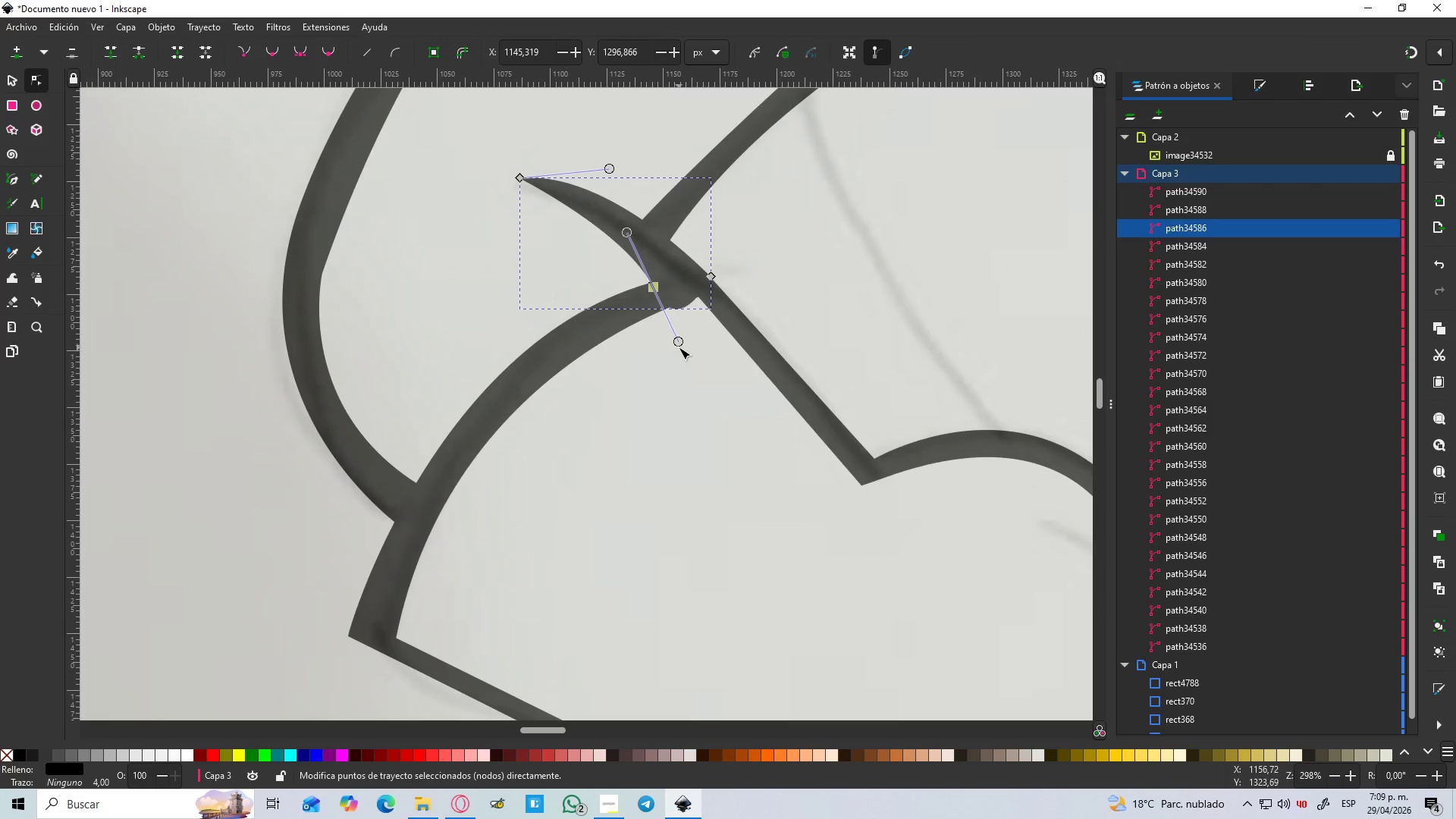 
left_click_drag(start_coordinate=[678, 343], to_coordinate=[689, 318])
 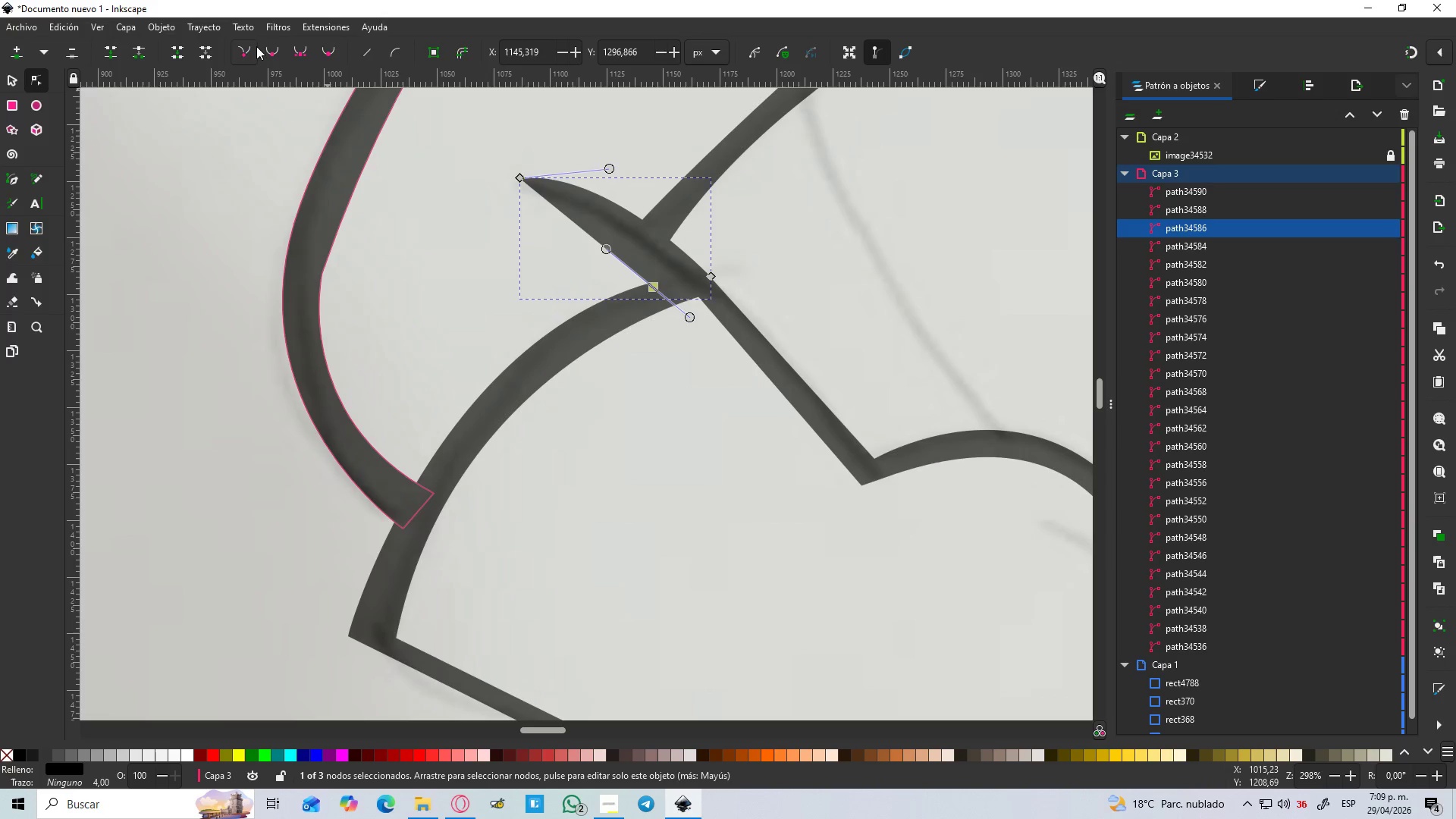 
left_click([252, 49])
 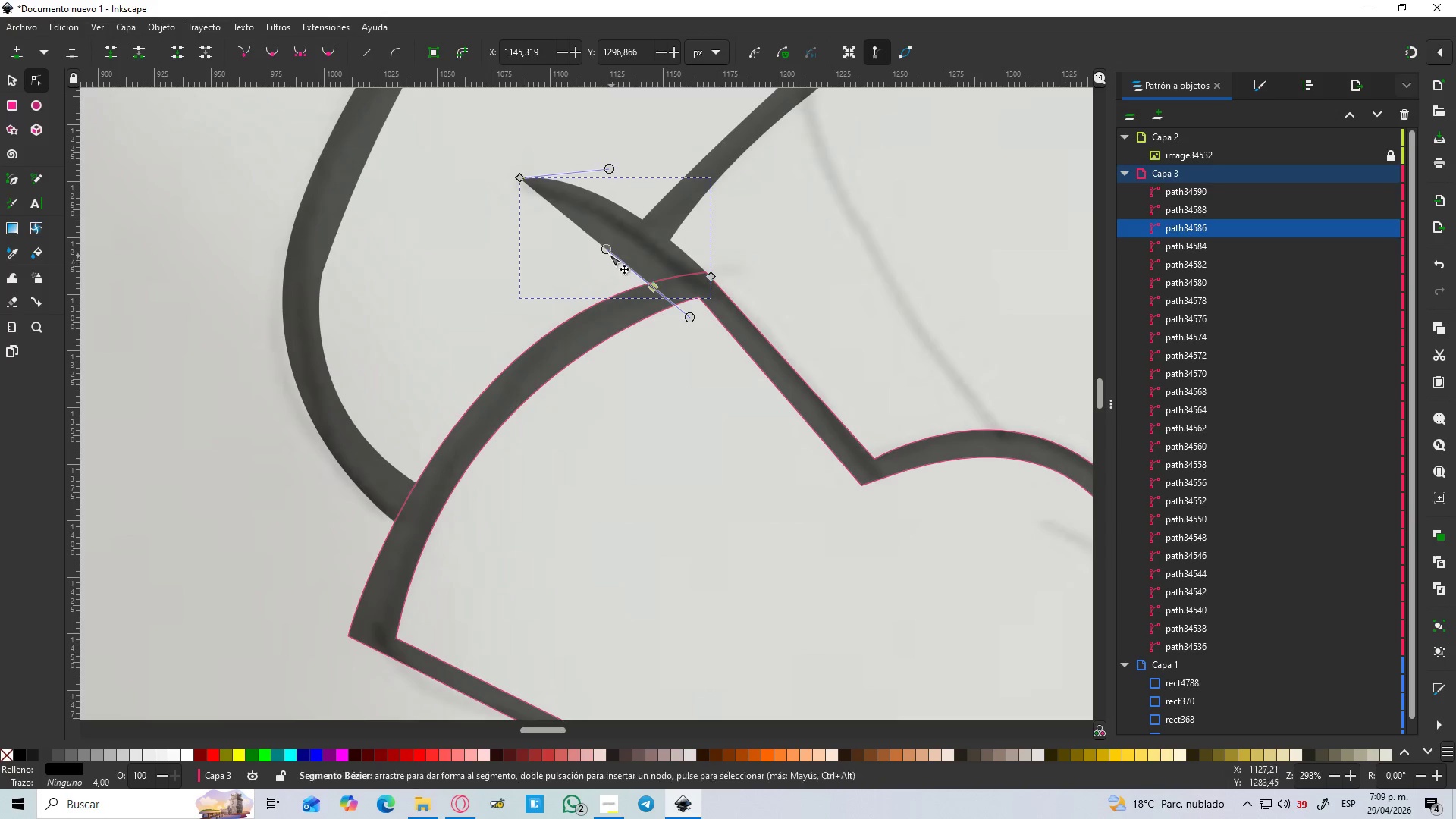 
left_click_drag(start_coordinate=[604, 249], to_coordinate=[646, 233])
 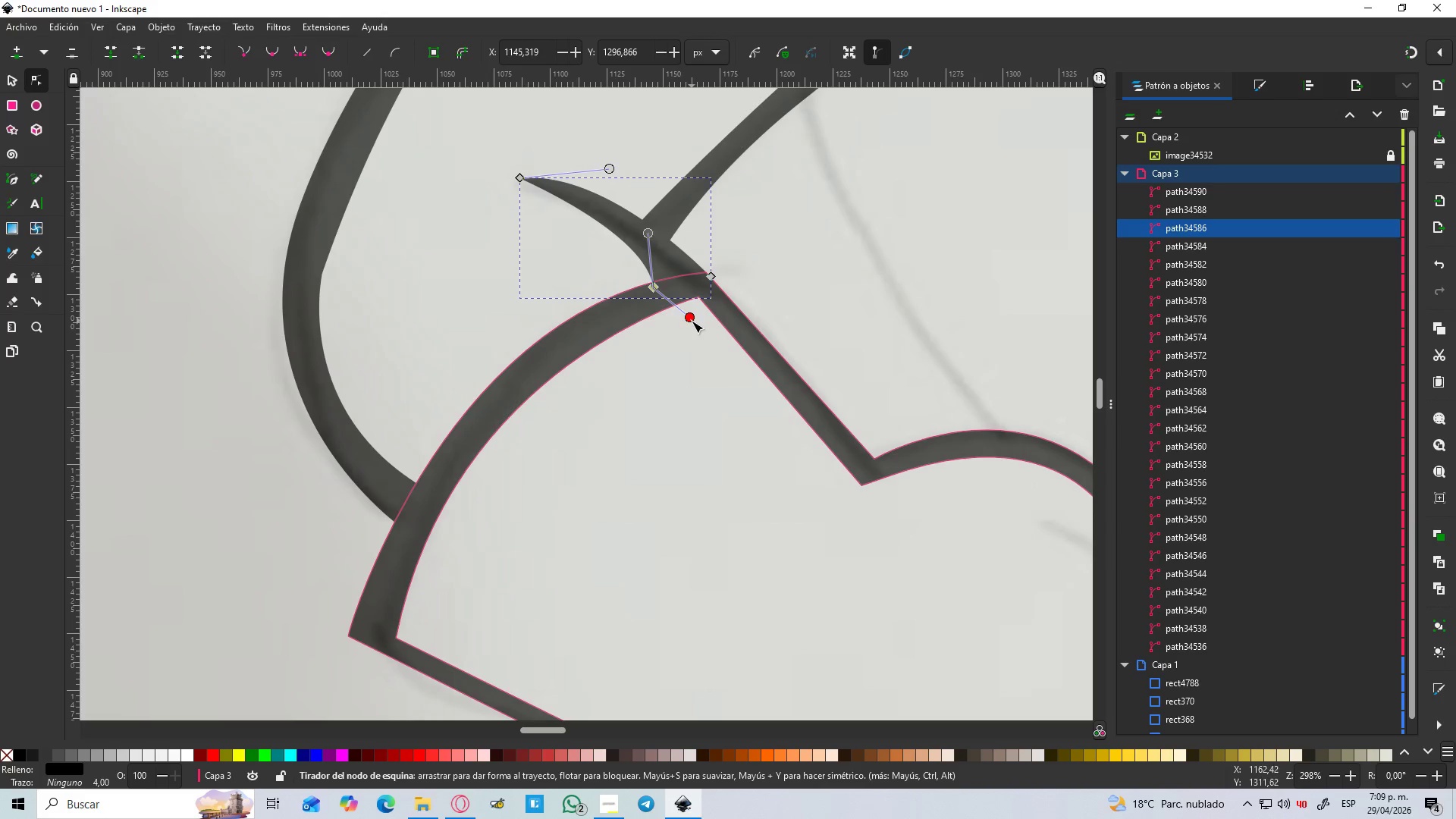 
left_click_drag(start_coordinate=[689, 320], to_coordinate=[693, 300])
 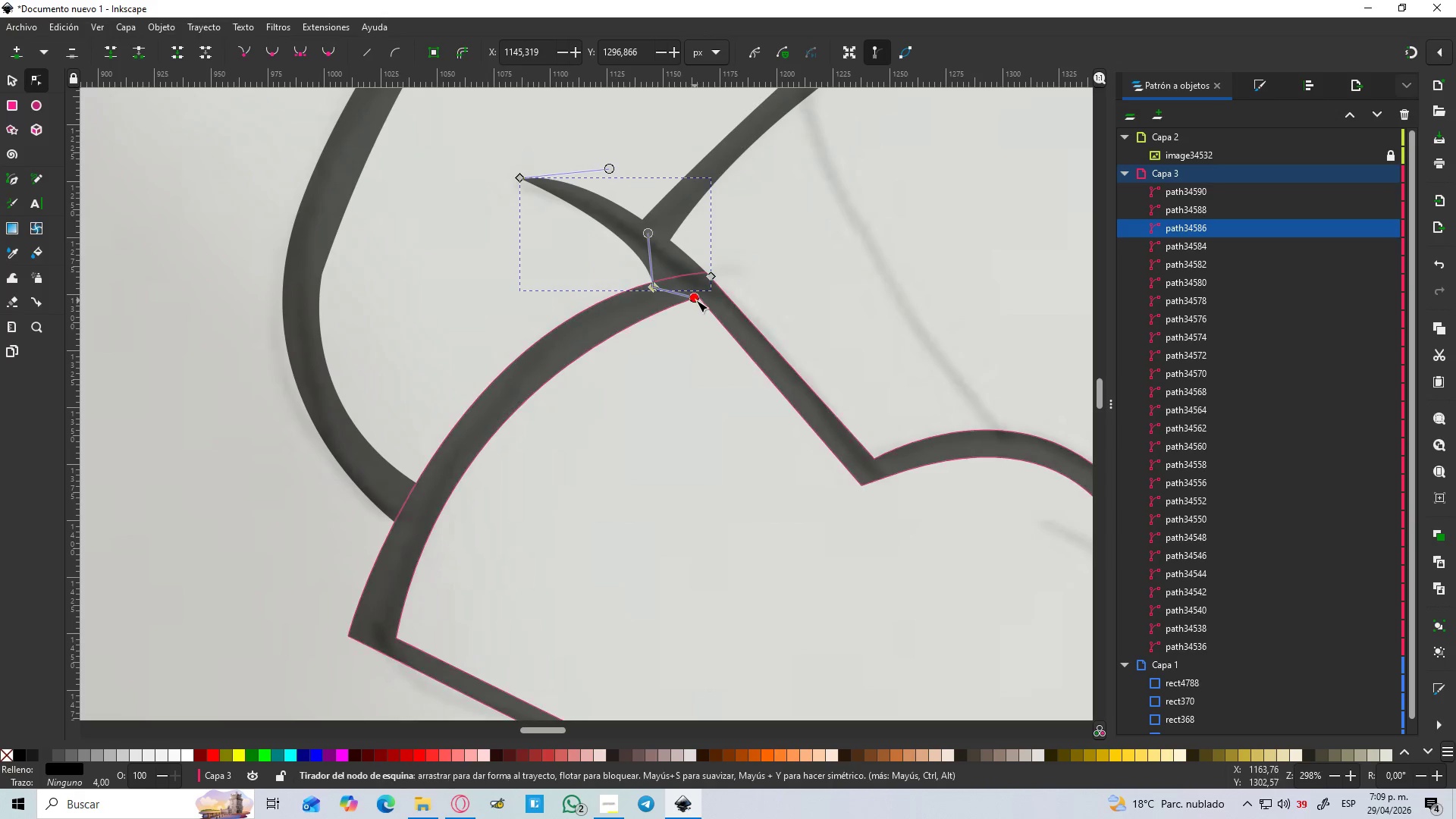 
hold_key(key=ControlLeft, duration=1.95)
scroll: coordinate [695, 300], scroll_direction: down, amount: 3.0
 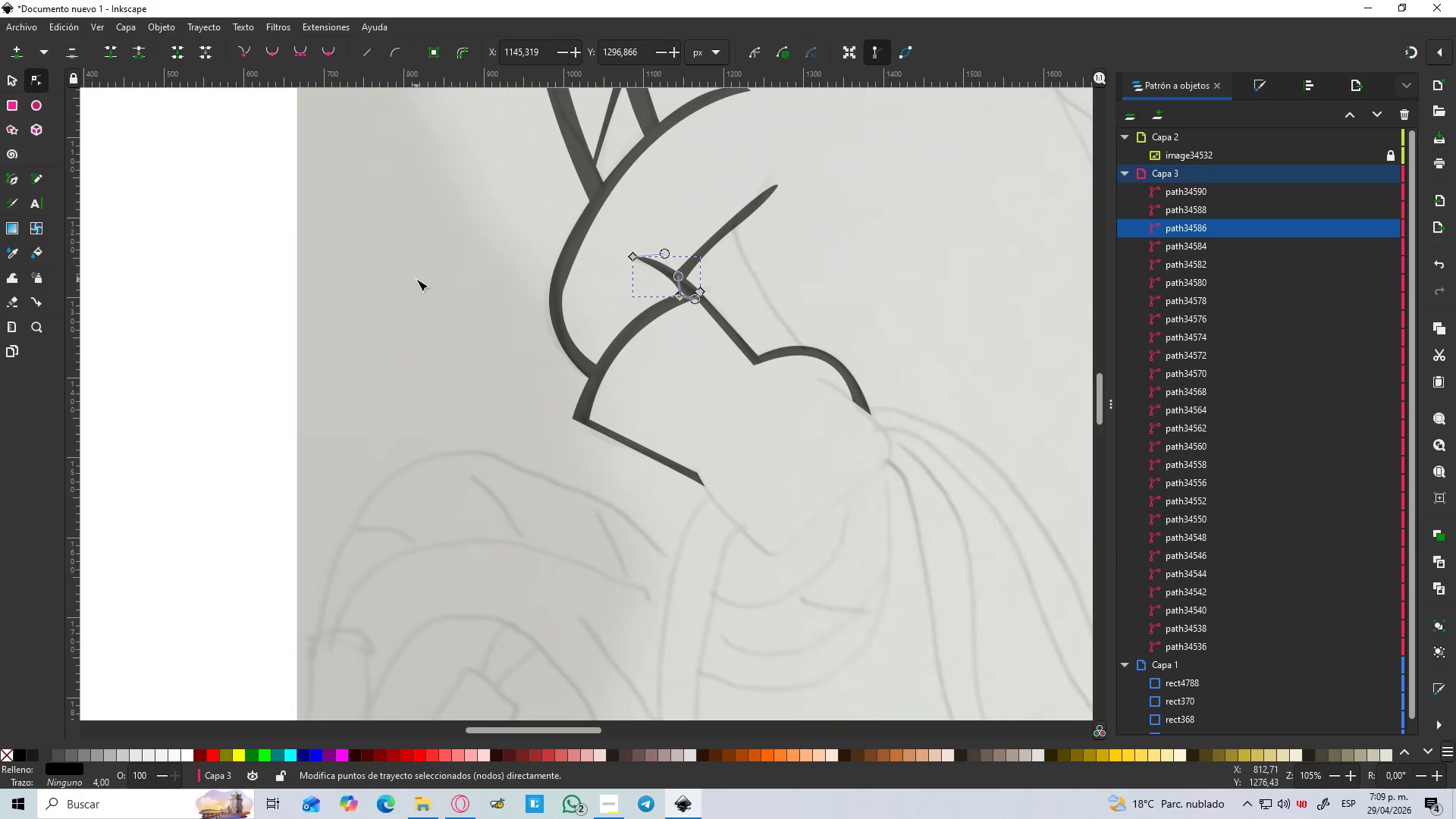 
key(Control+ControlLeft)
 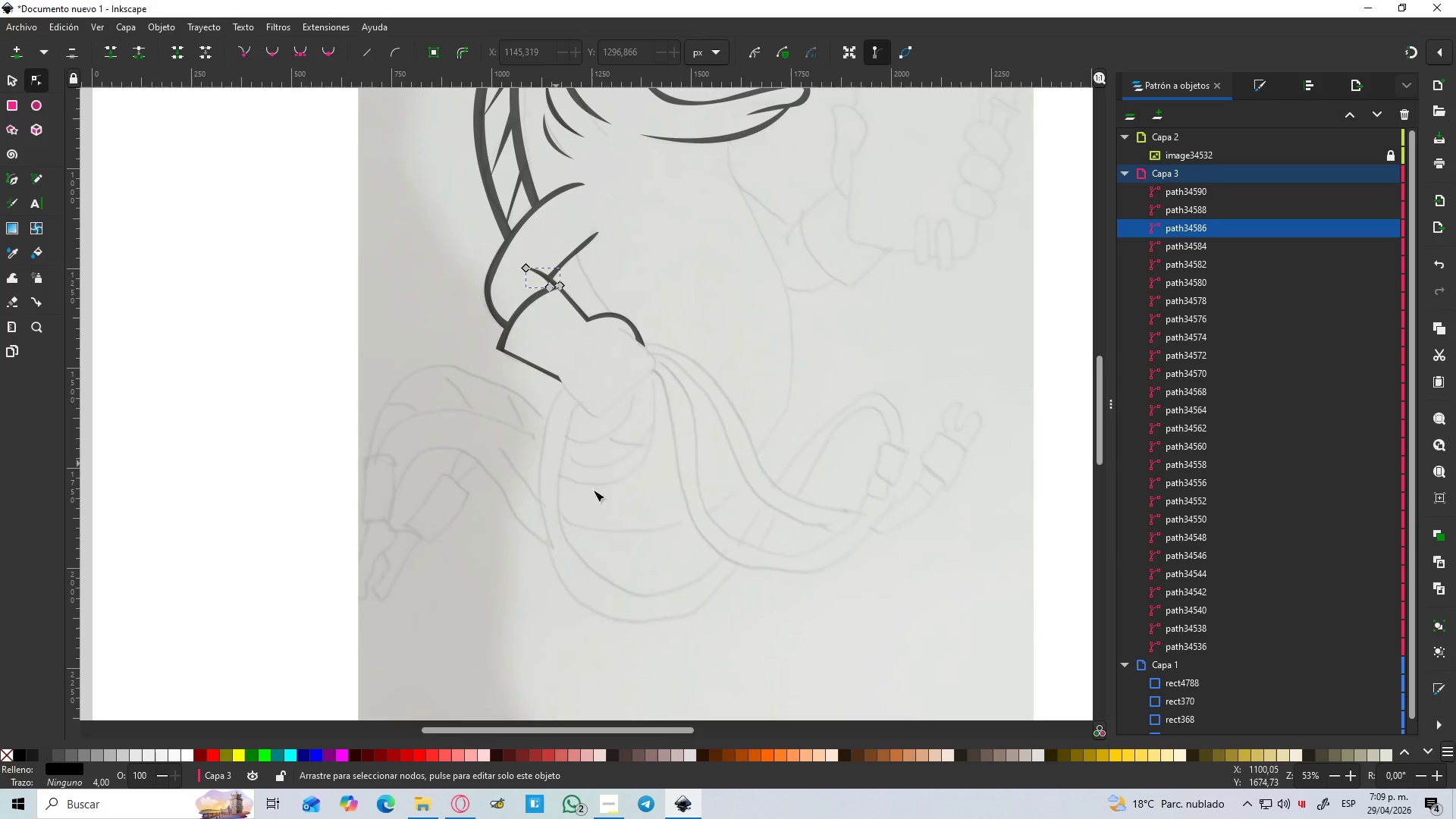 
scroll: coordinate [419, 279], scroll_direction: down, amount: 2.0
 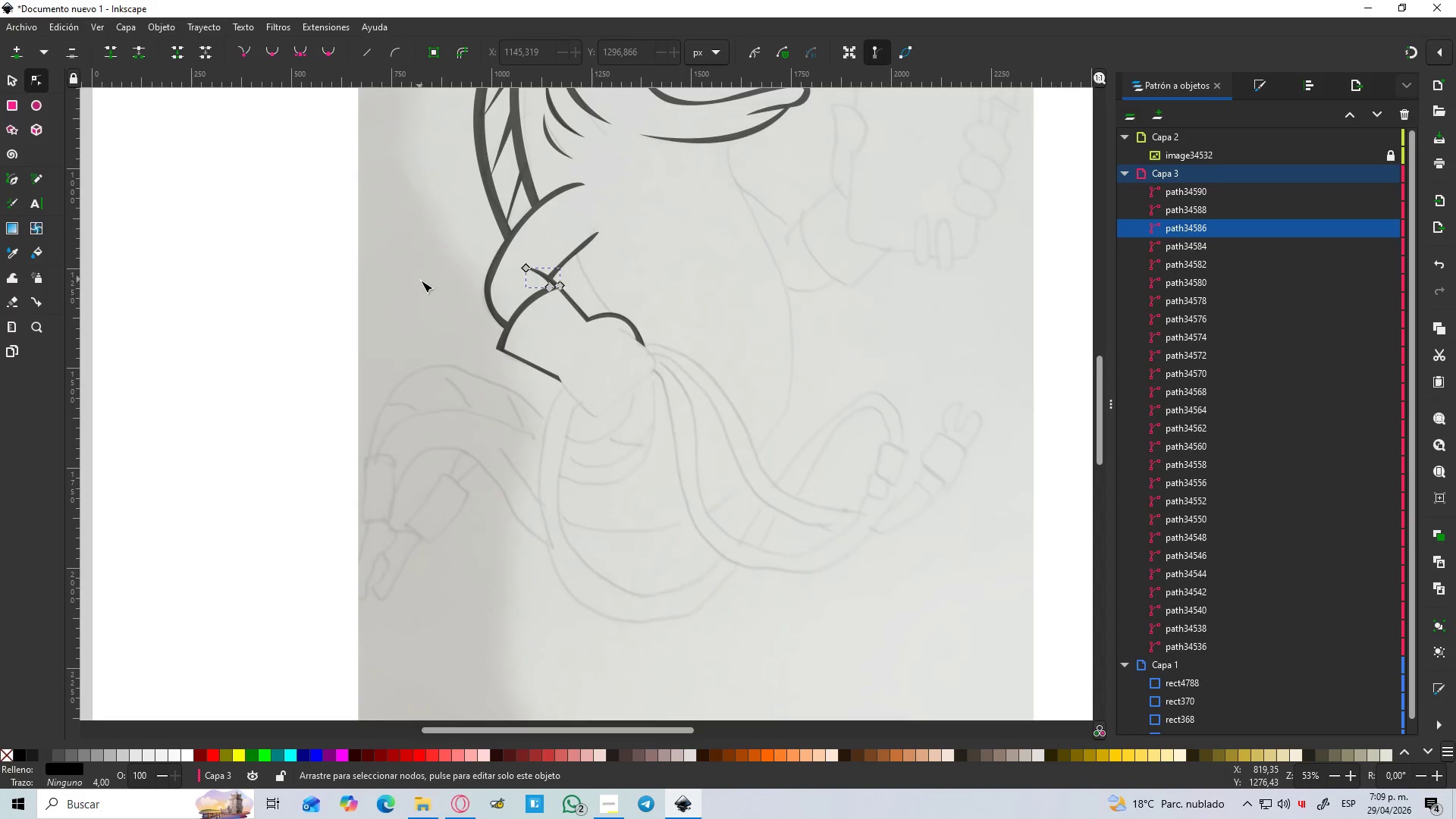 
left_click([638, 510])
 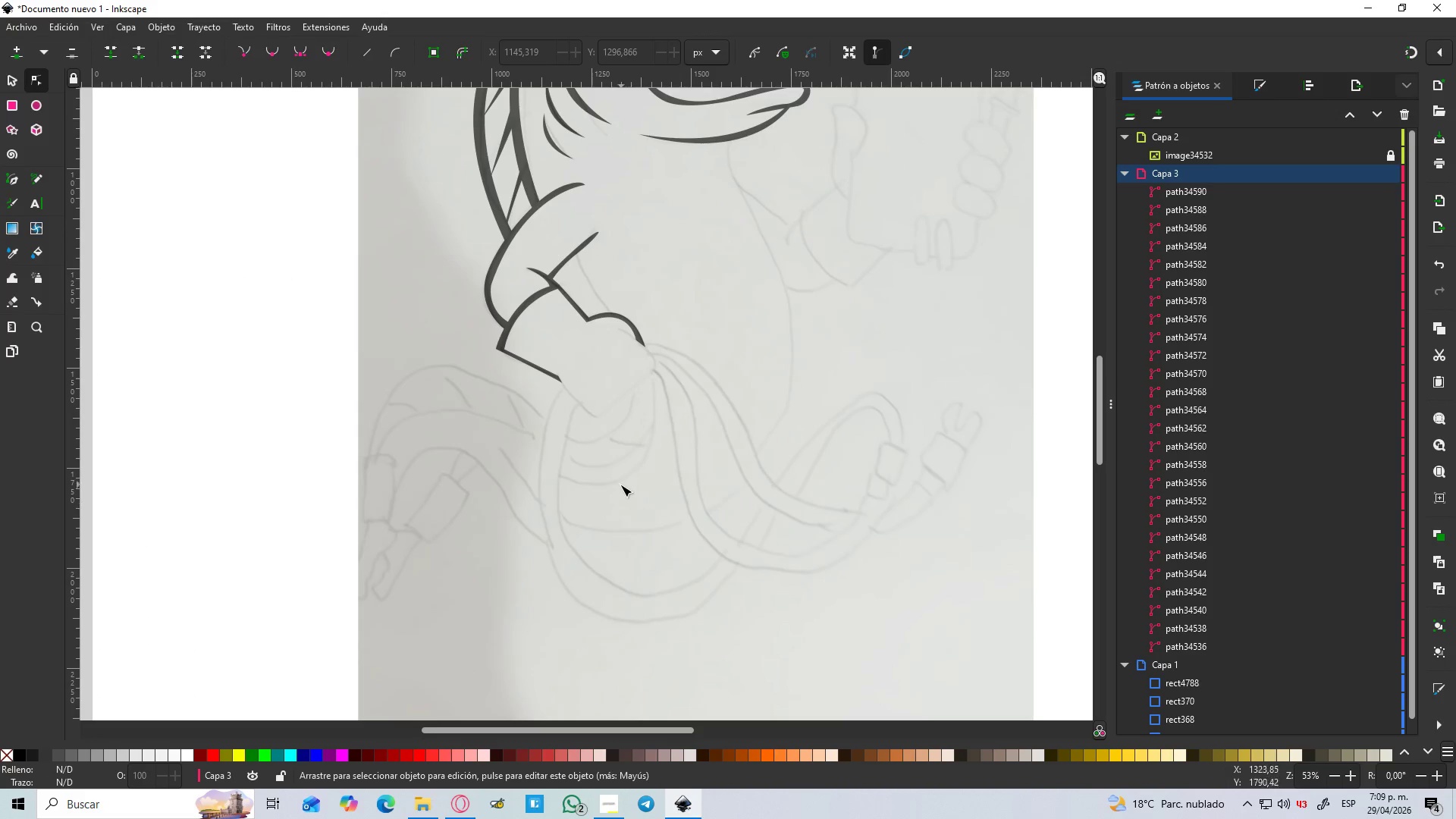 
hold_key(key=ControlLeft, duration=0.7)
scroll: coordinate [612, 475], scroll_direction: down, amount: 2.0
 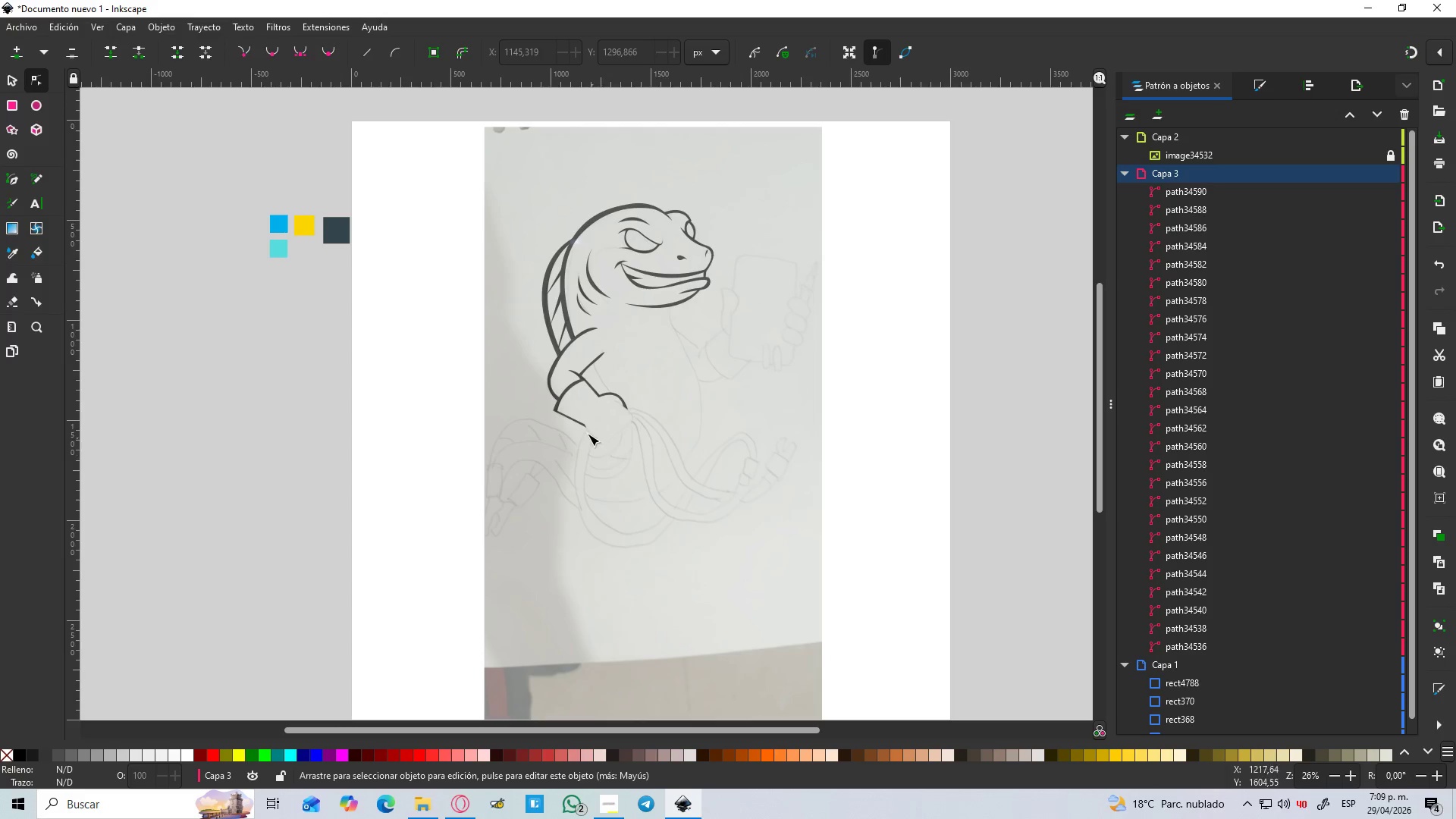 
hold_key(key=ControlLeft, duration=1.5)
scroll: coordinate [587, 433], scroll_direction: up, amount: 4.0
 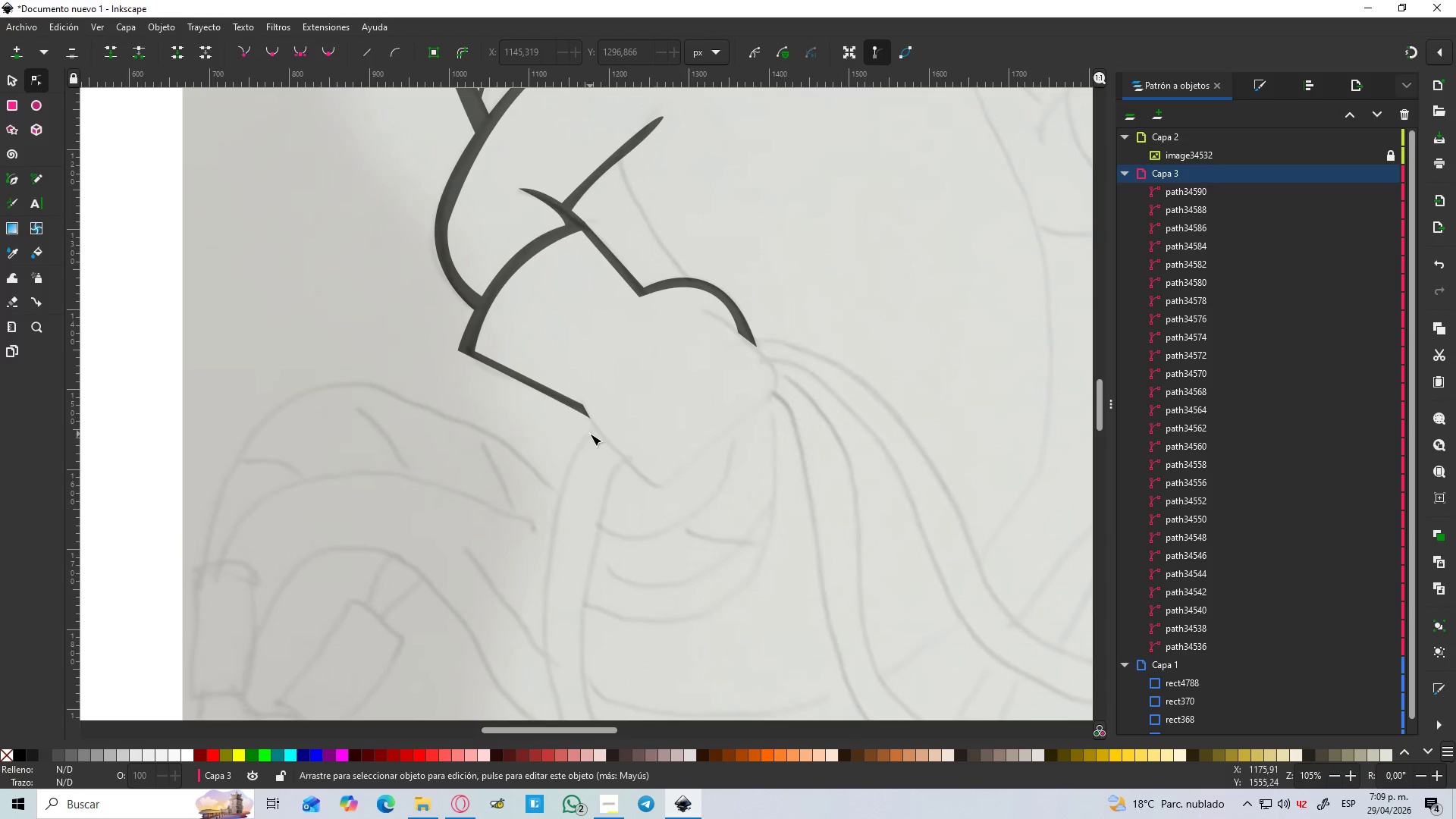 
hold_key(key=ControlLeft, duration=0.38)
 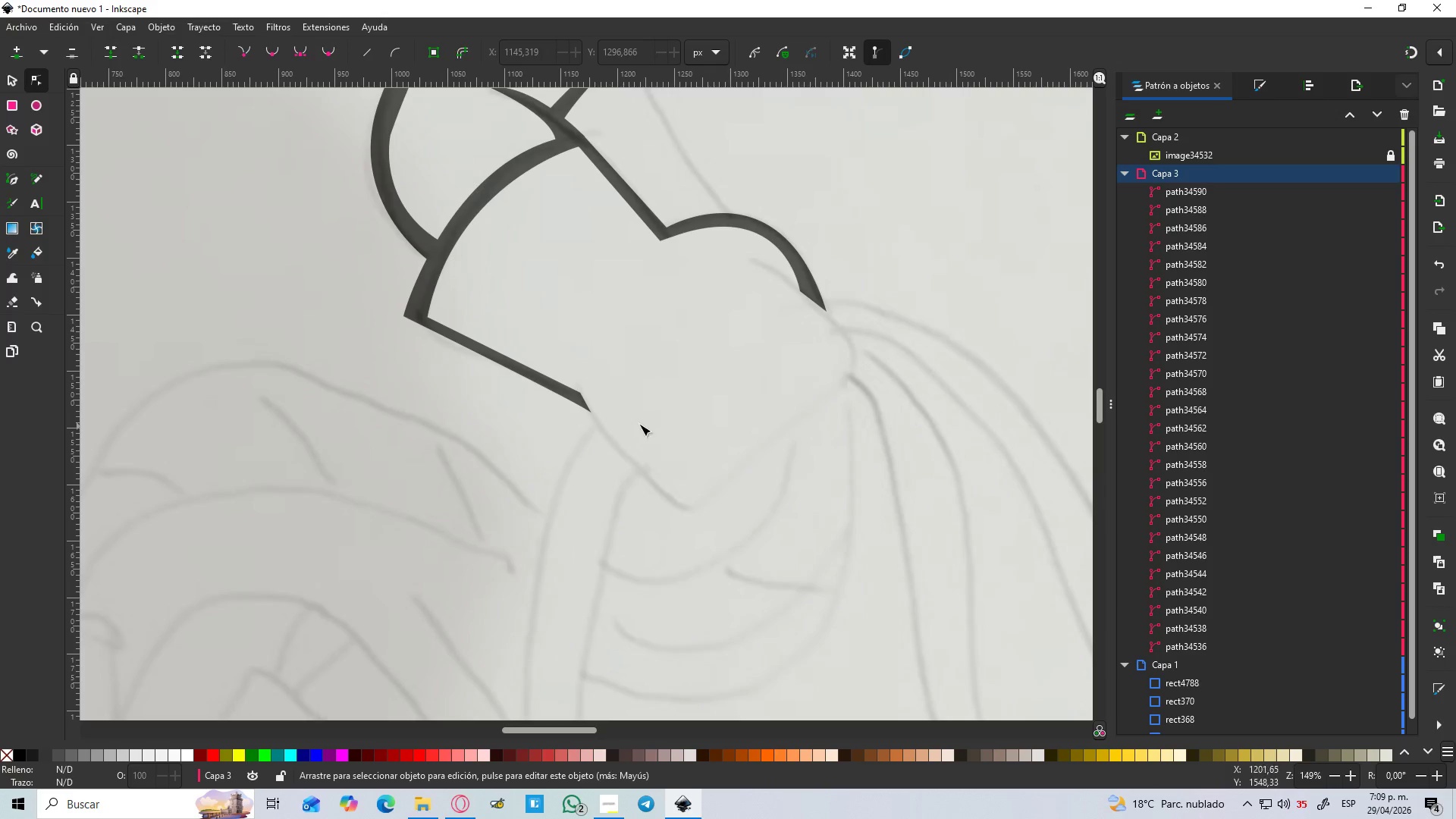 
scroll: coordinate [590, 434], scroll_direction: up, amount: 1.0
 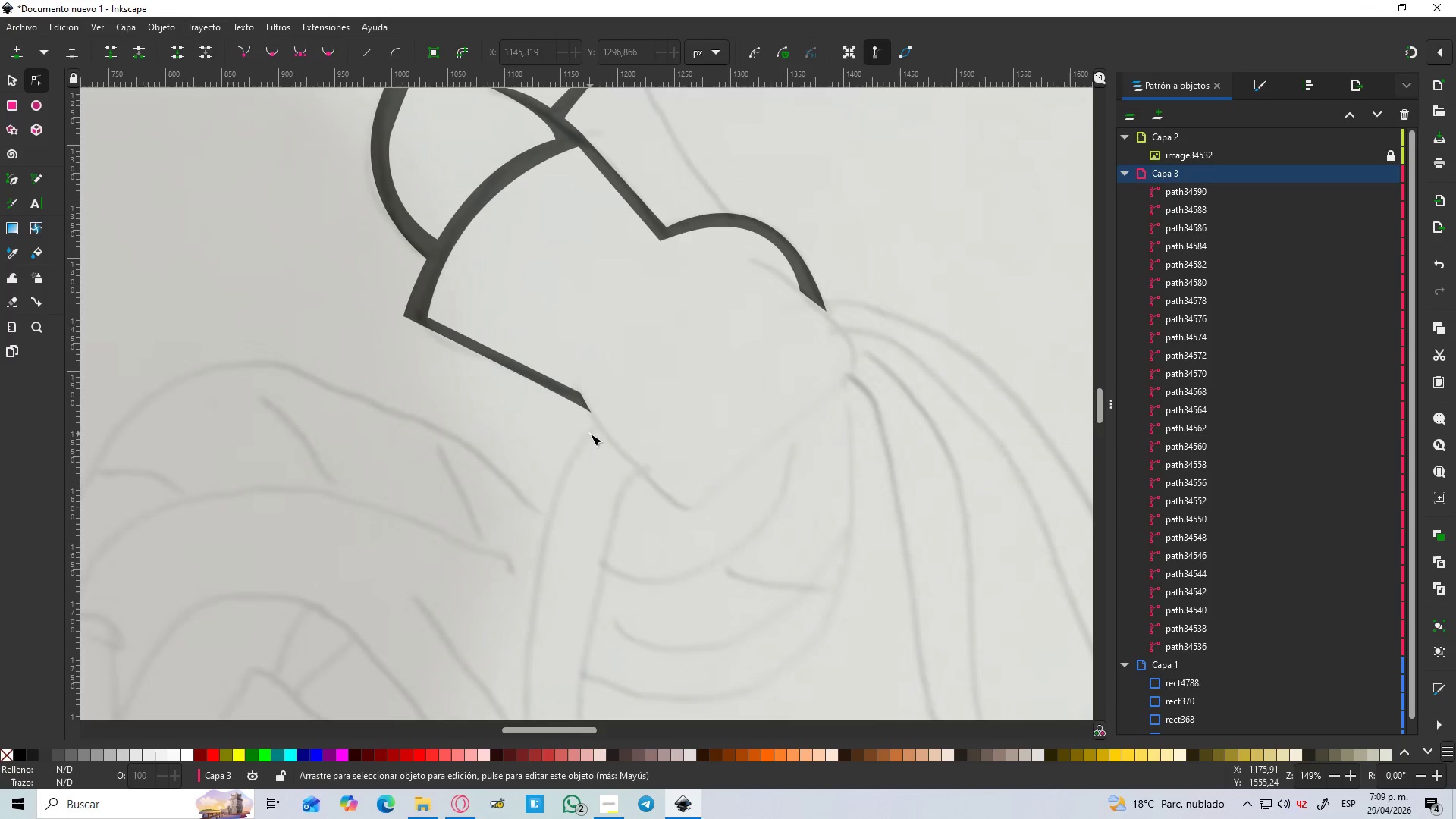 
wait(14.89)
 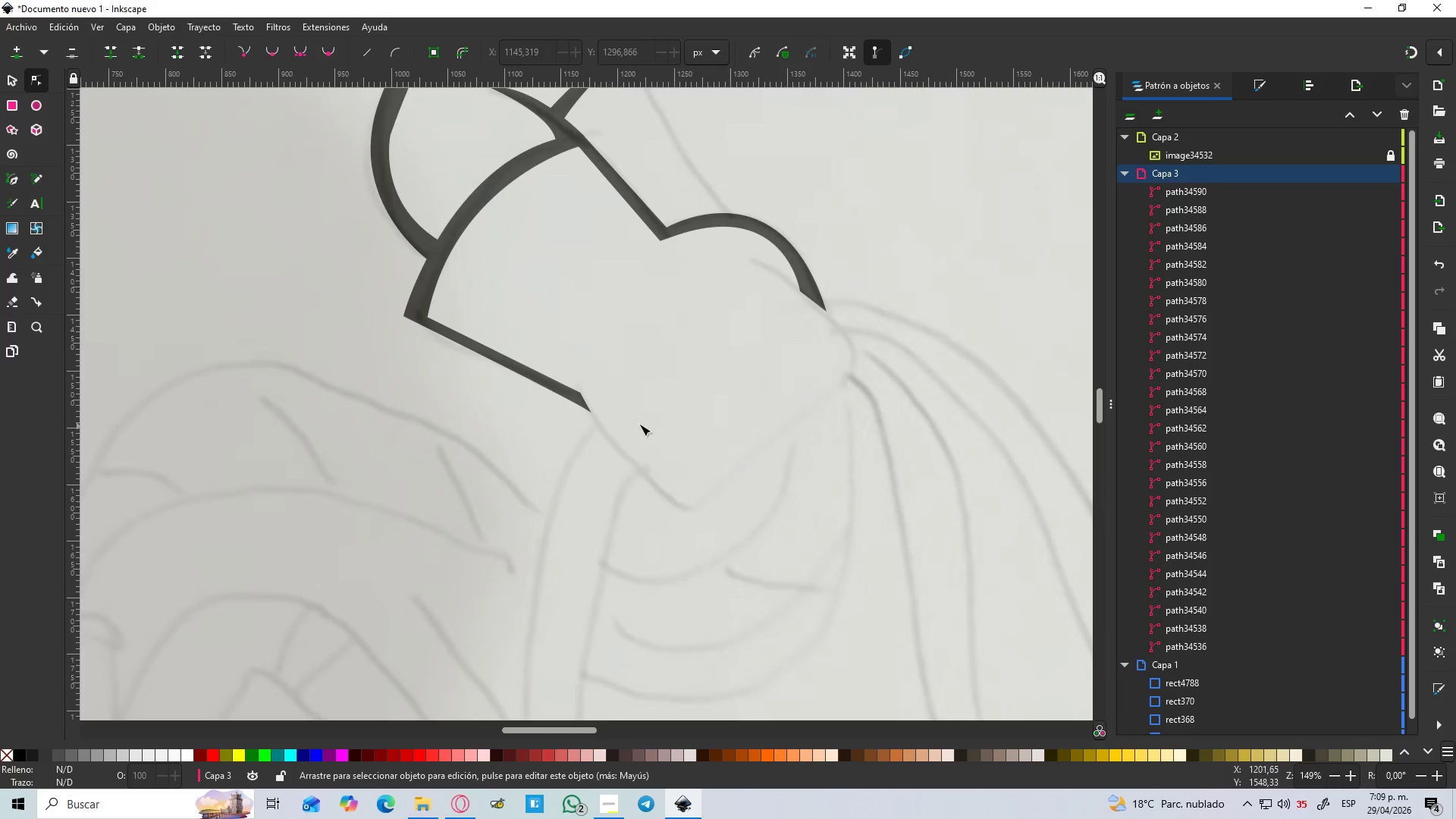 
key(B)
 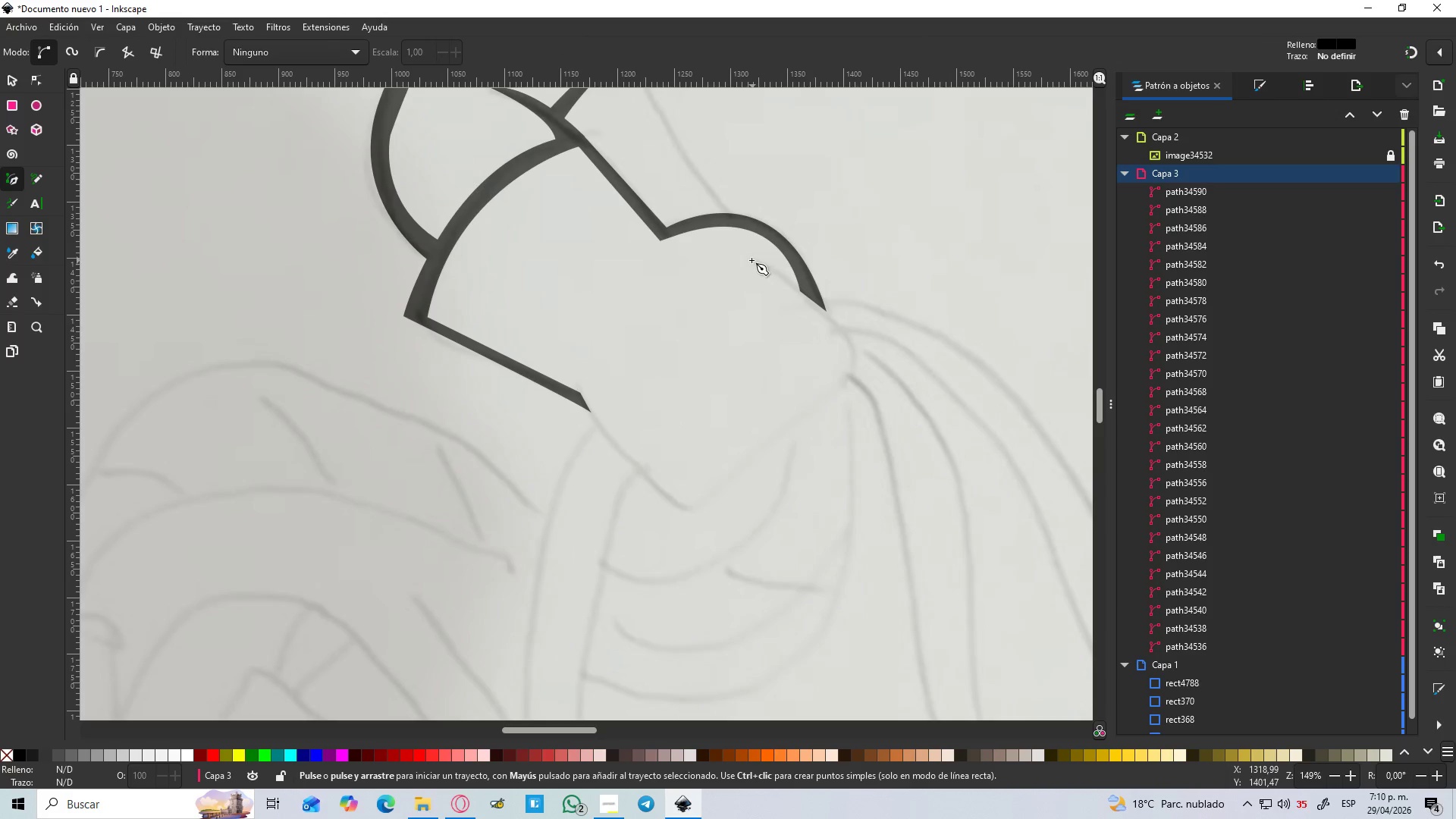 
left_click([748, 259])
 